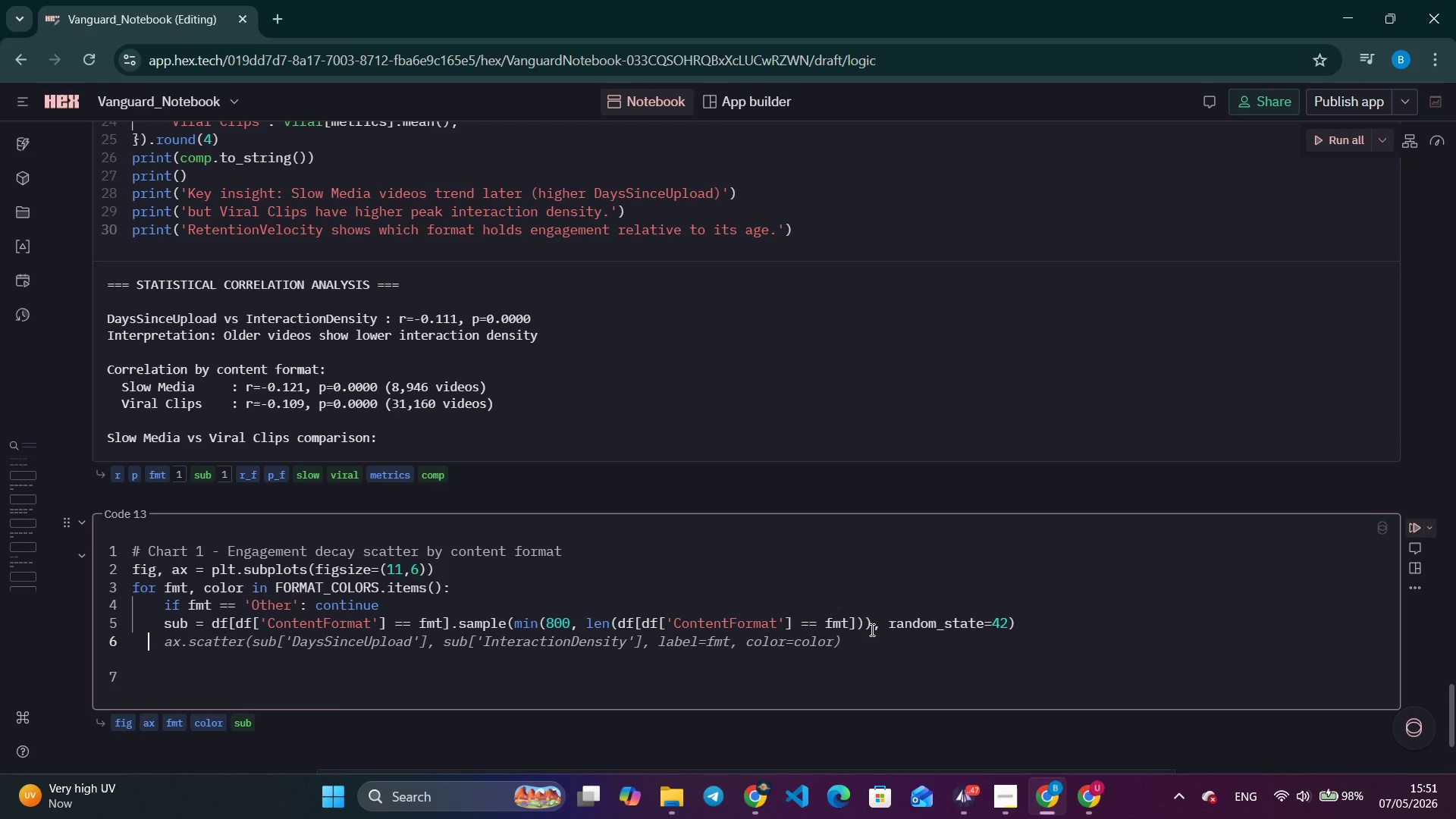 
key(Space)
 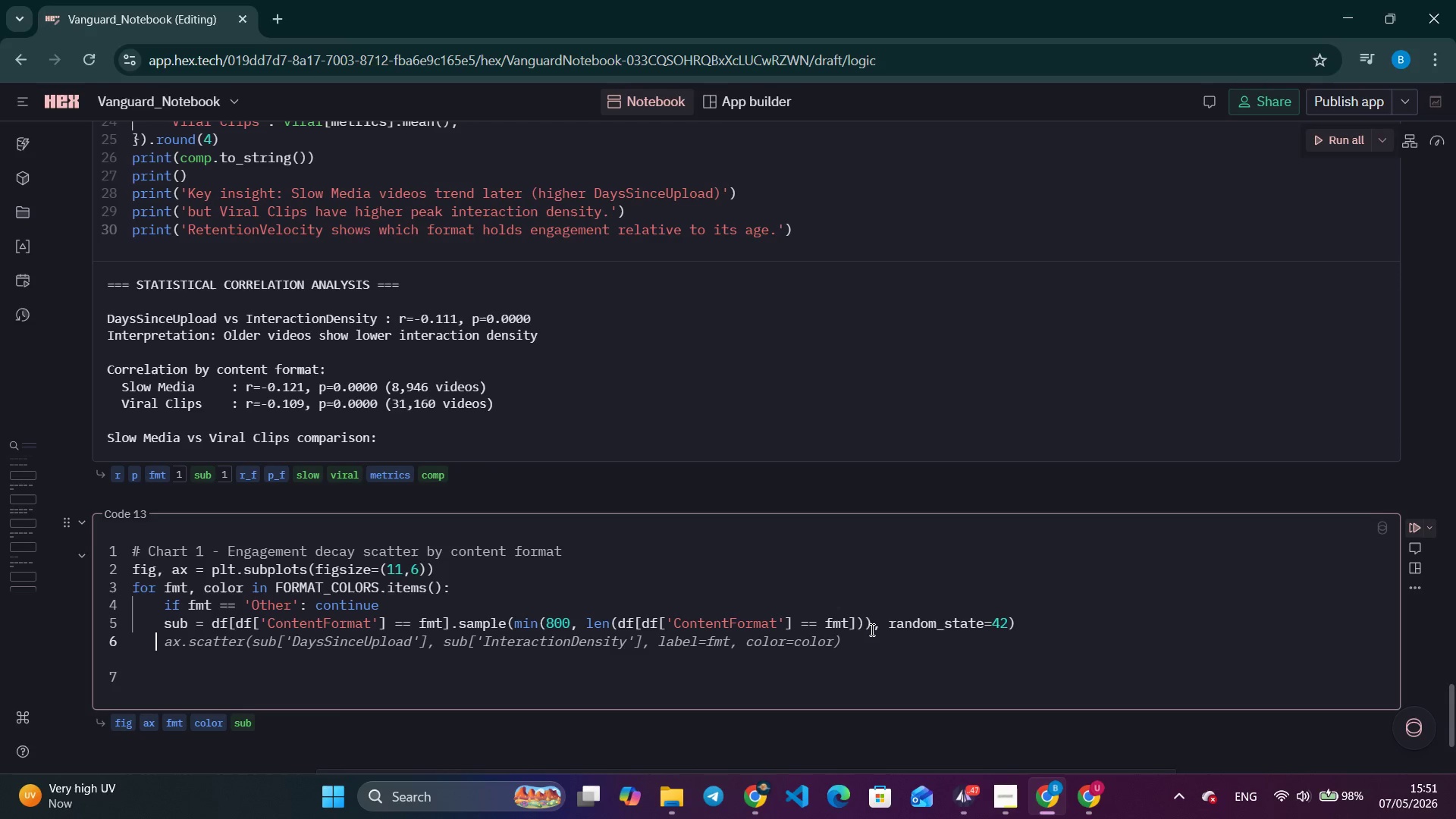 
key(Space)
 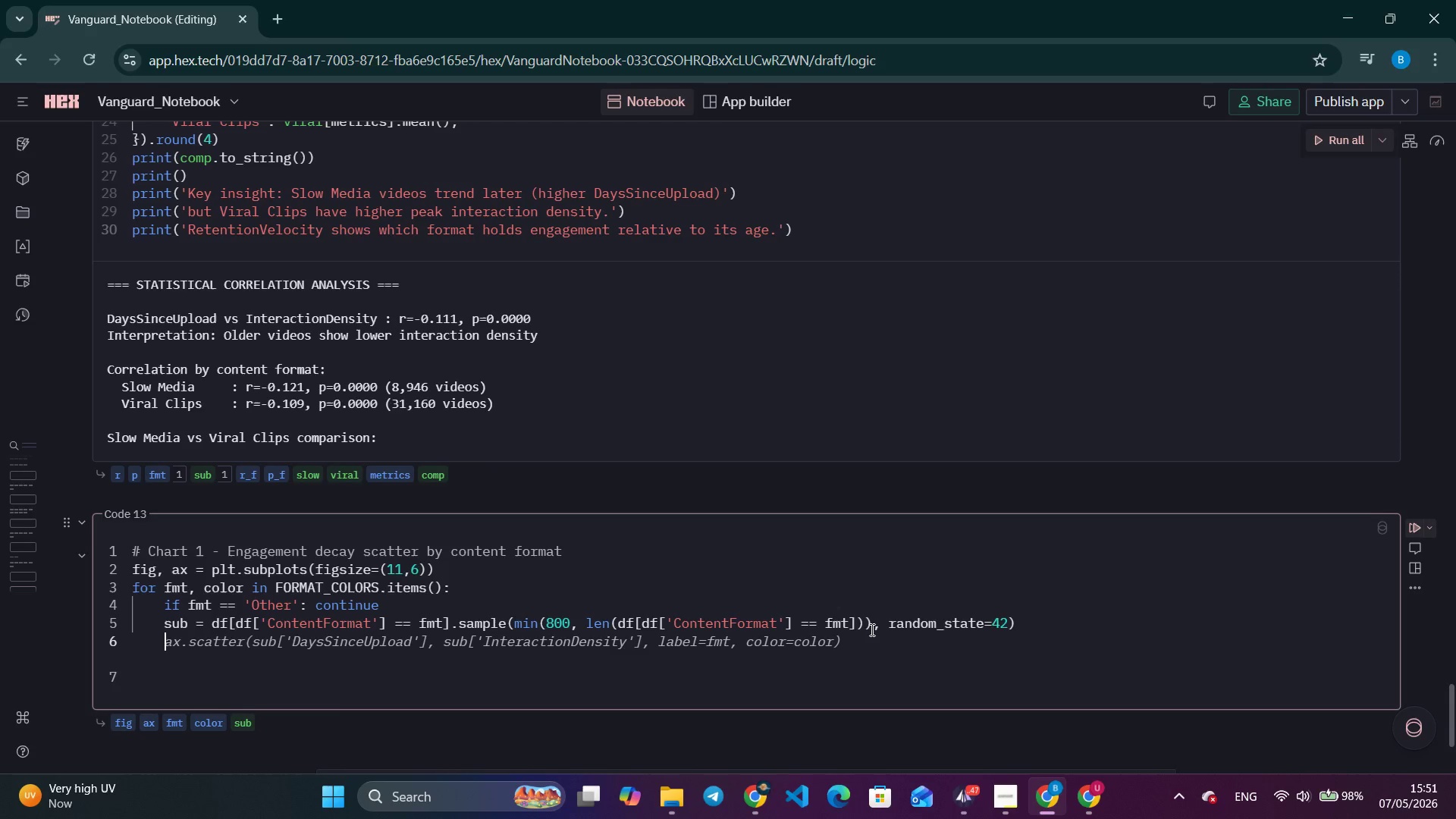 
key(Control+ArrowRight)
 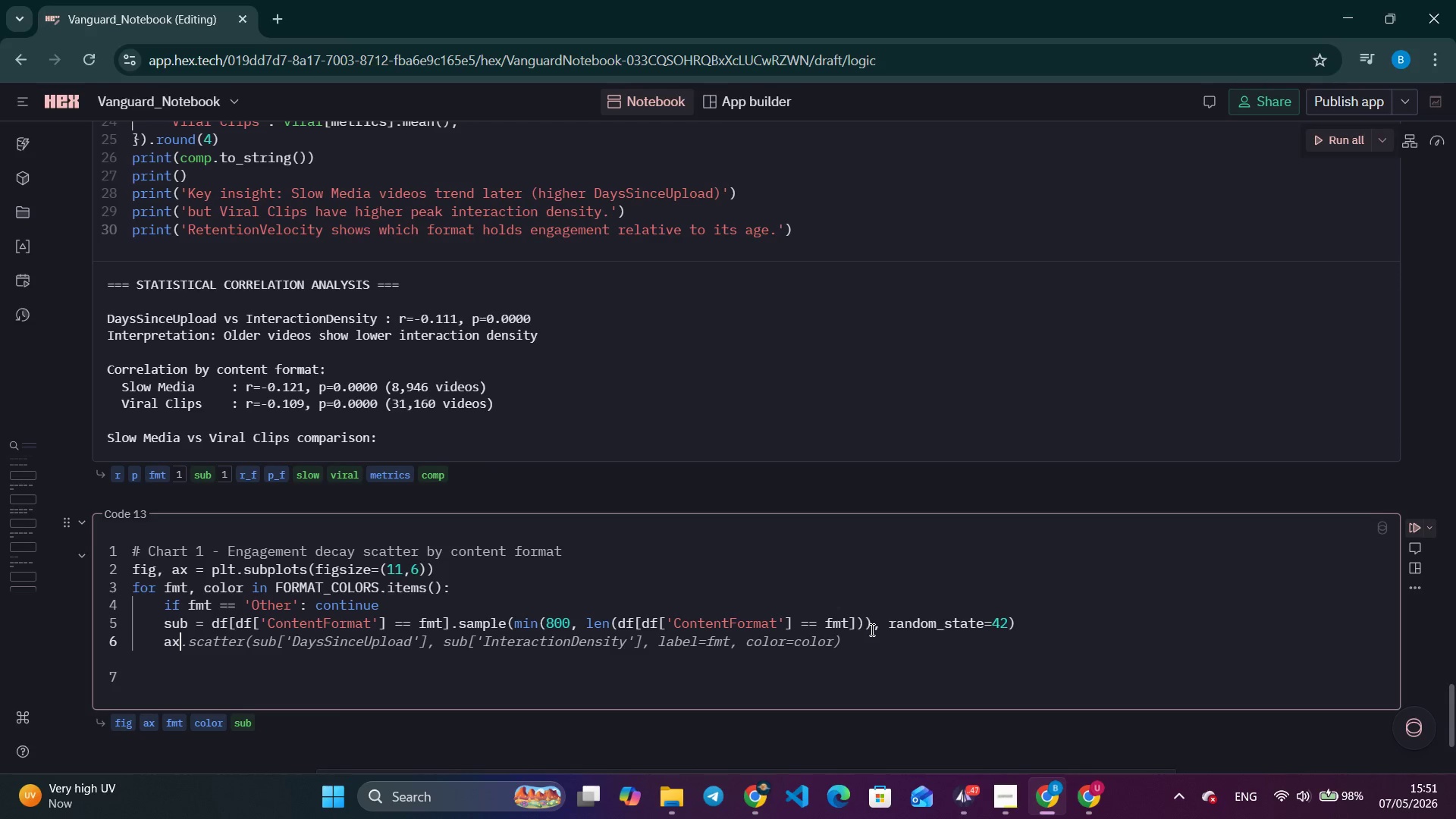 
key(Control+ArrowRight)
 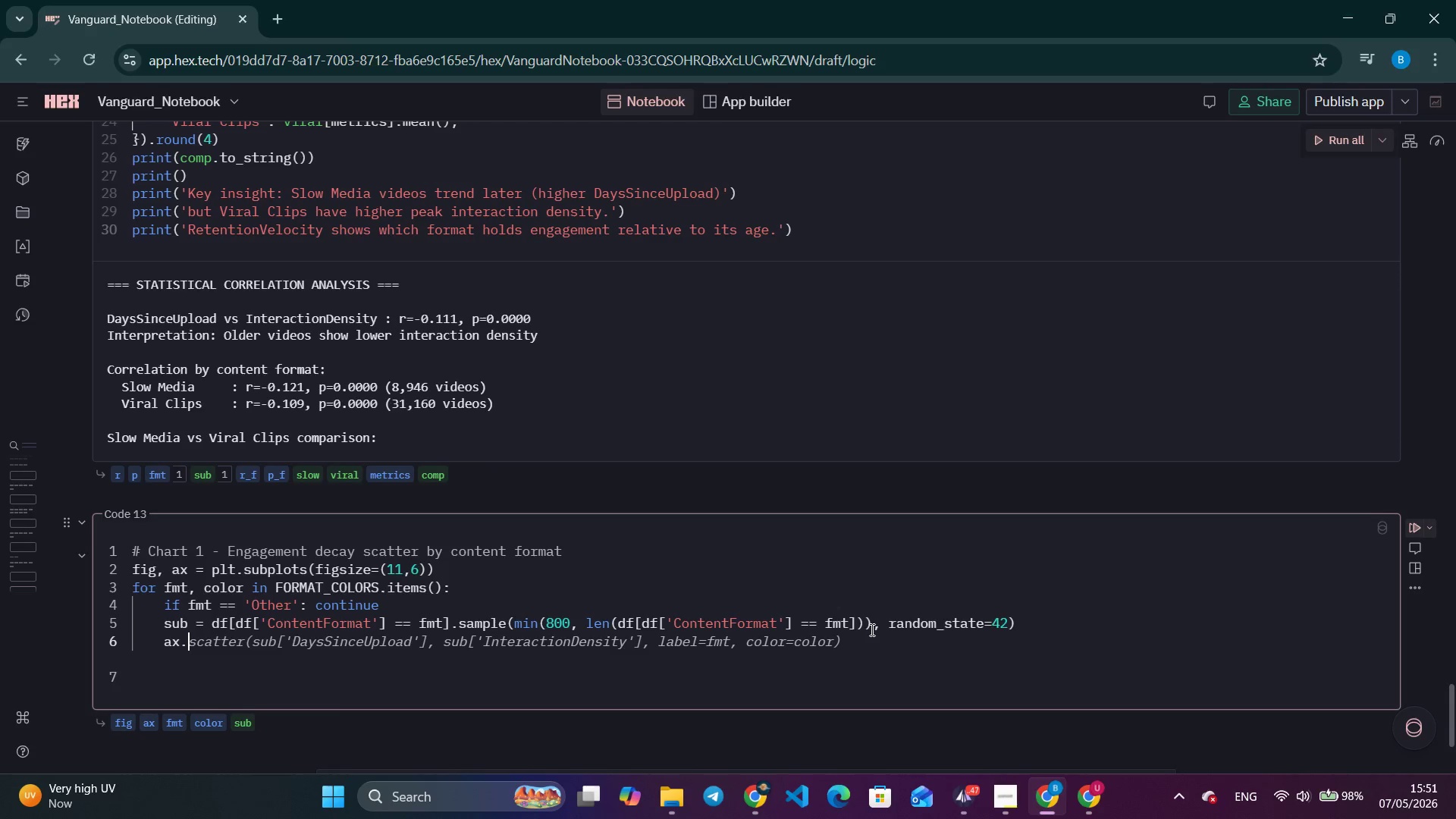 
key(Control+ArrowRight)
 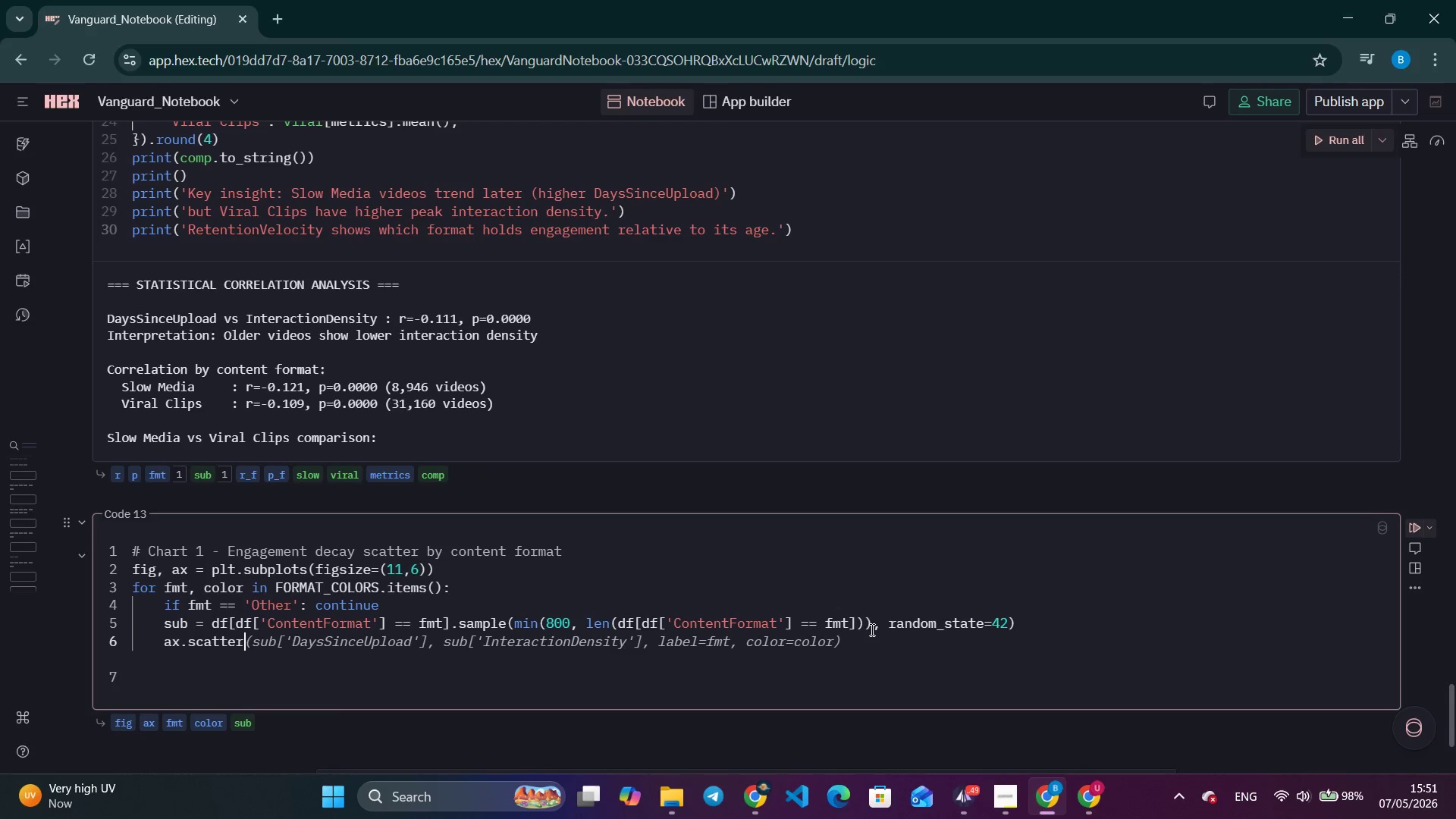 
key(Control+ArrowRight)
 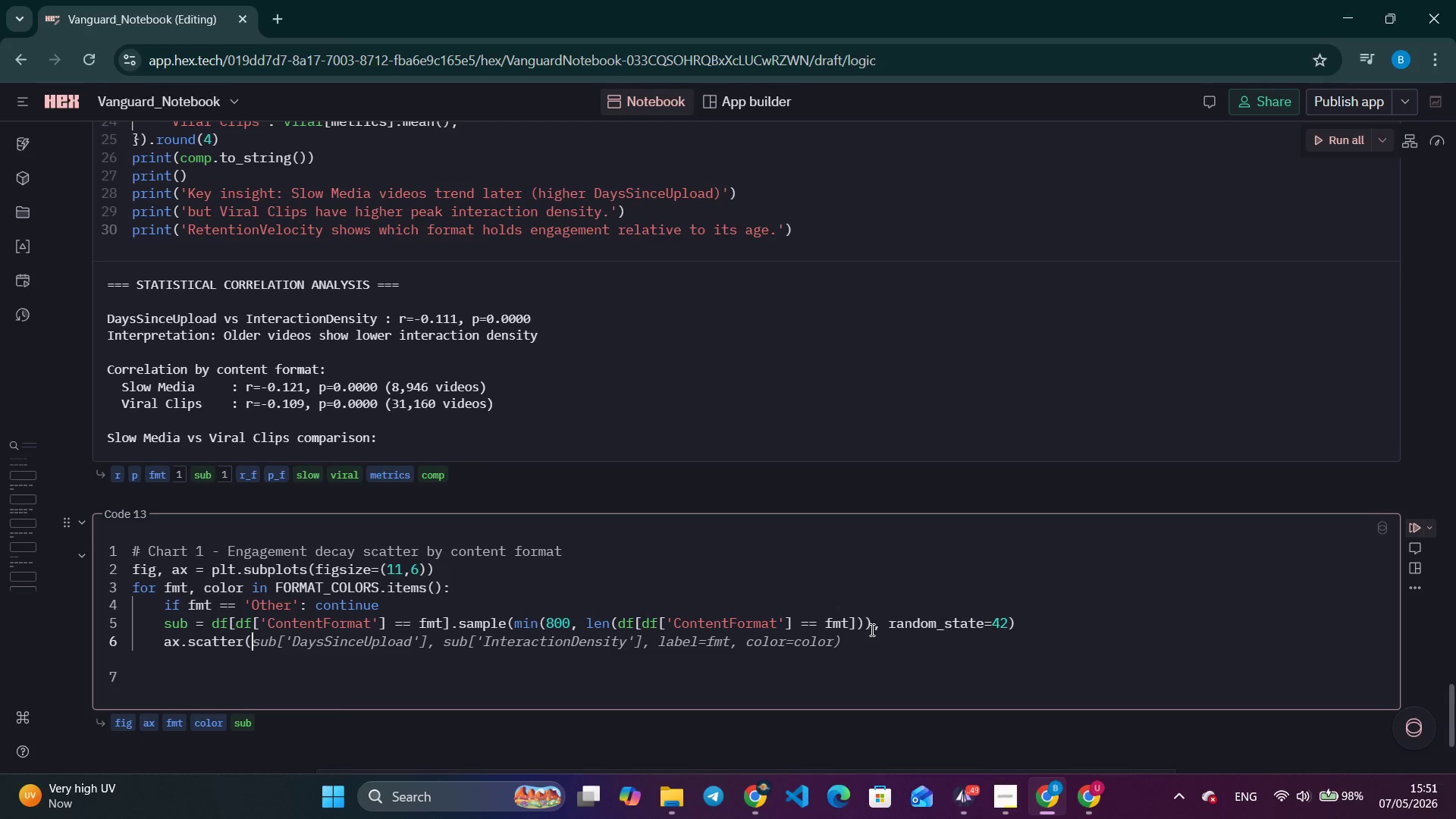 
key(Control+ArrowRight)
 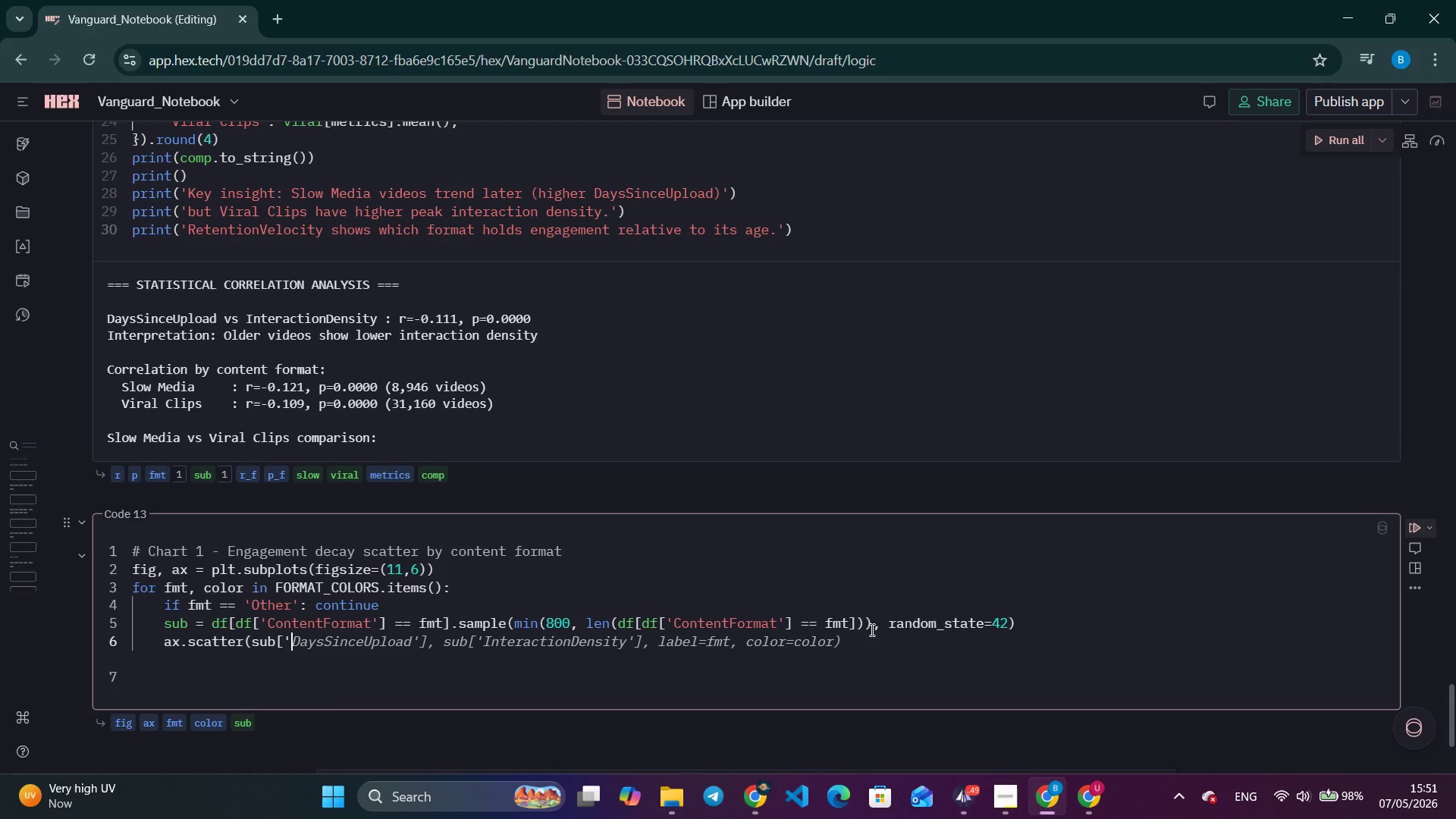 
key(Control+ArrowRight)
 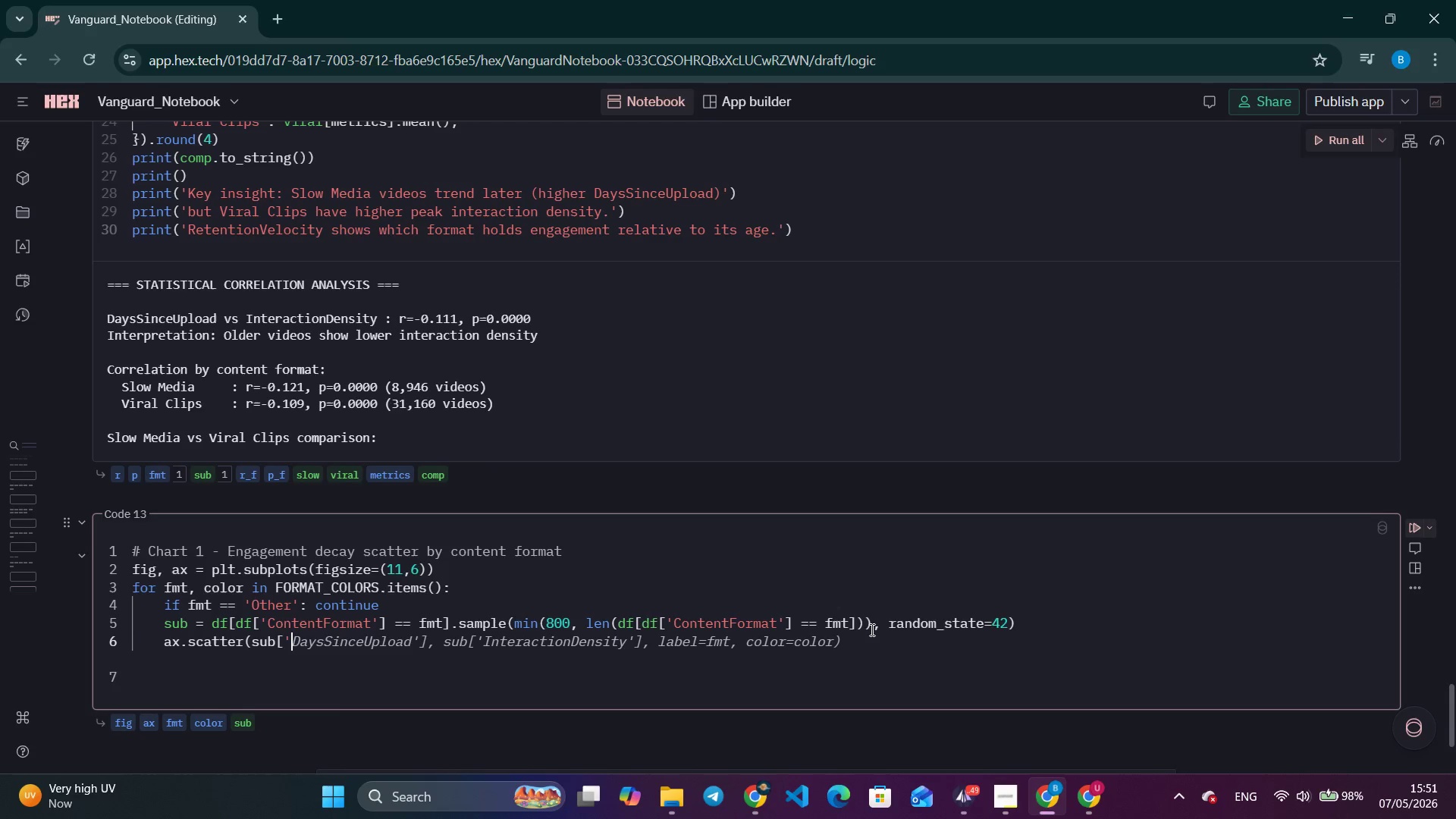 
key(Control+ArrowRight)
 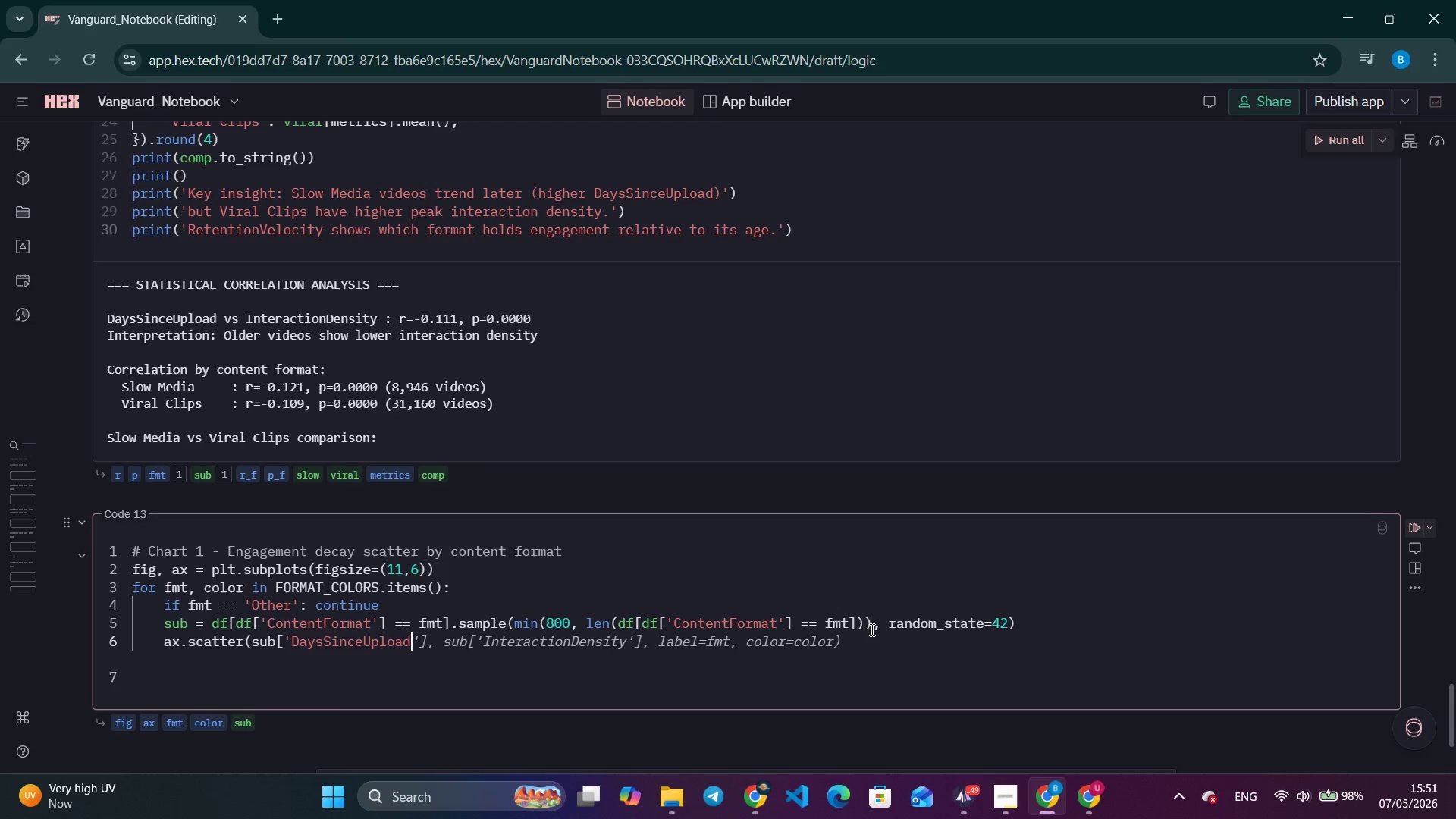 
key(Control+ArrowRight)
 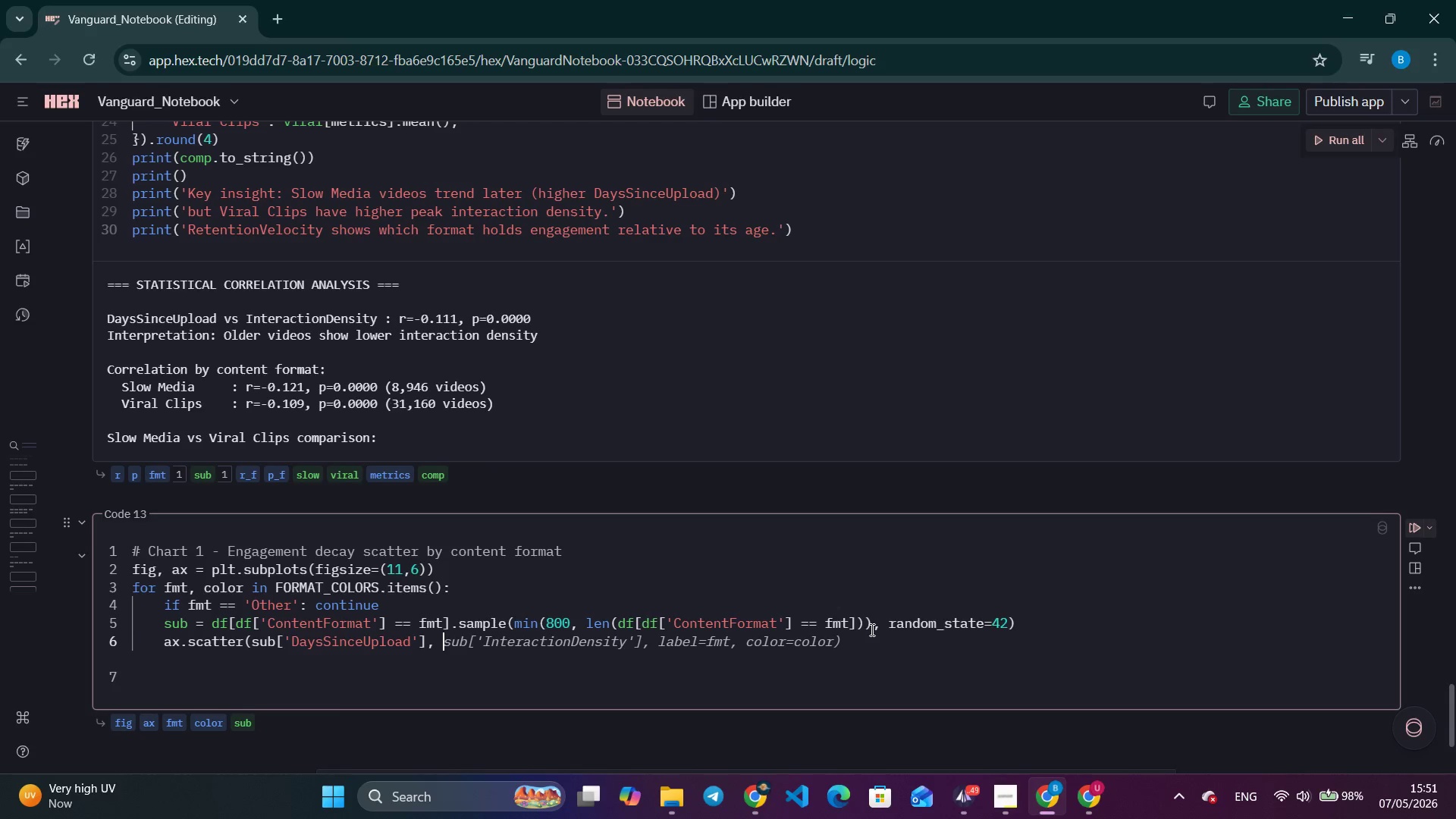 
key(Control+ArrowRight)
 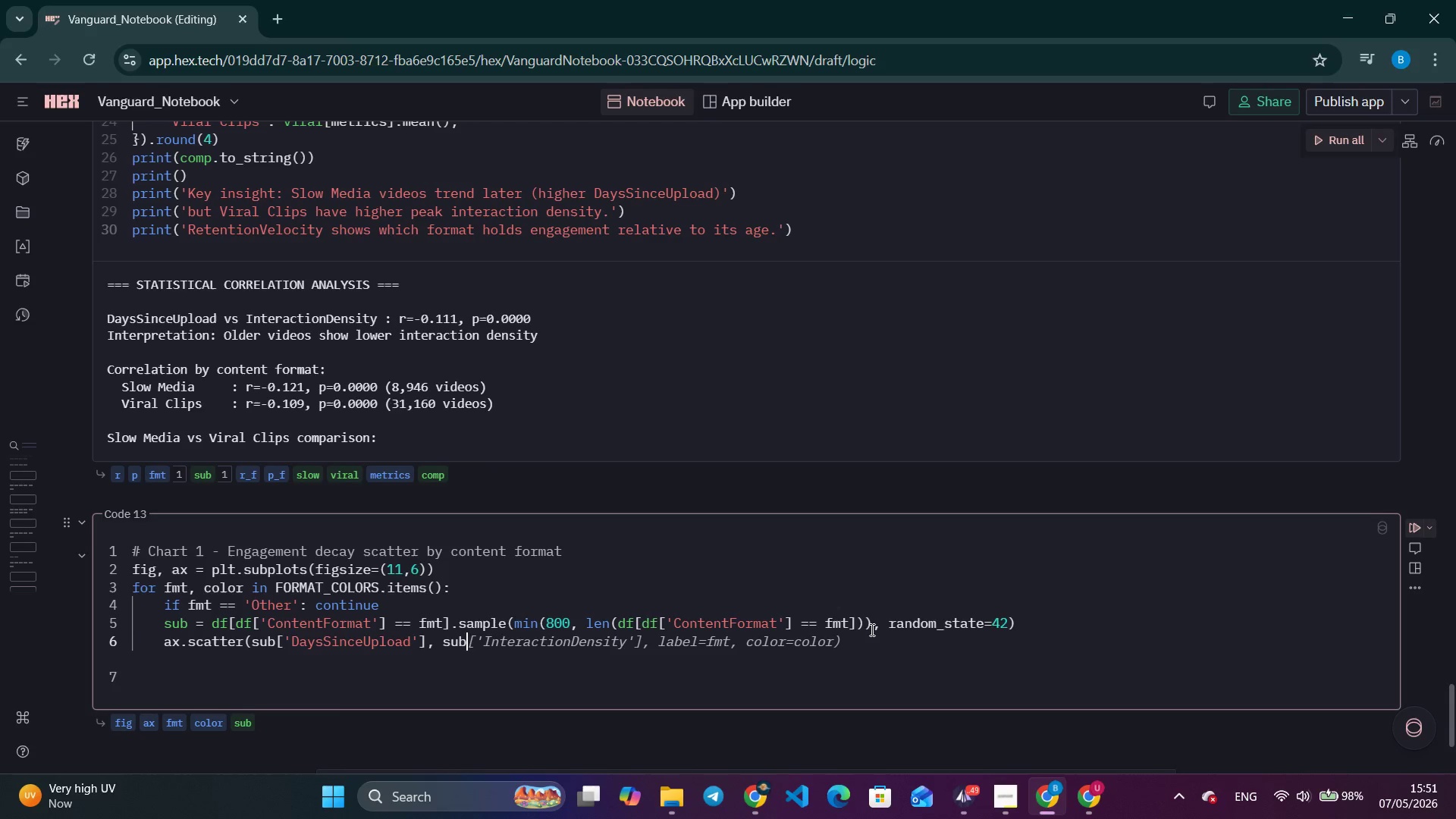 
key(Control+ArrowRight)
 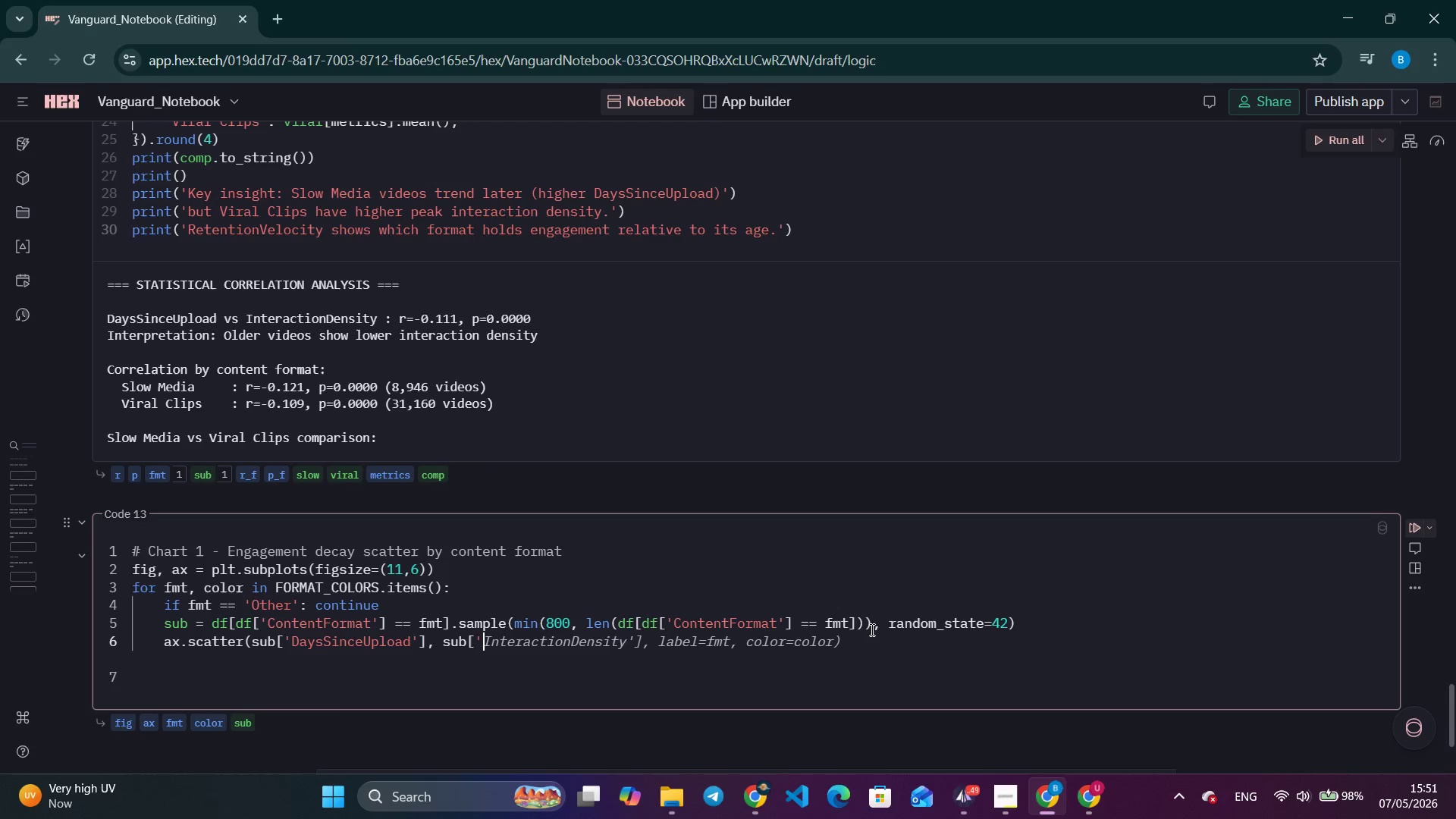 
key(Control+ArrowRight)
 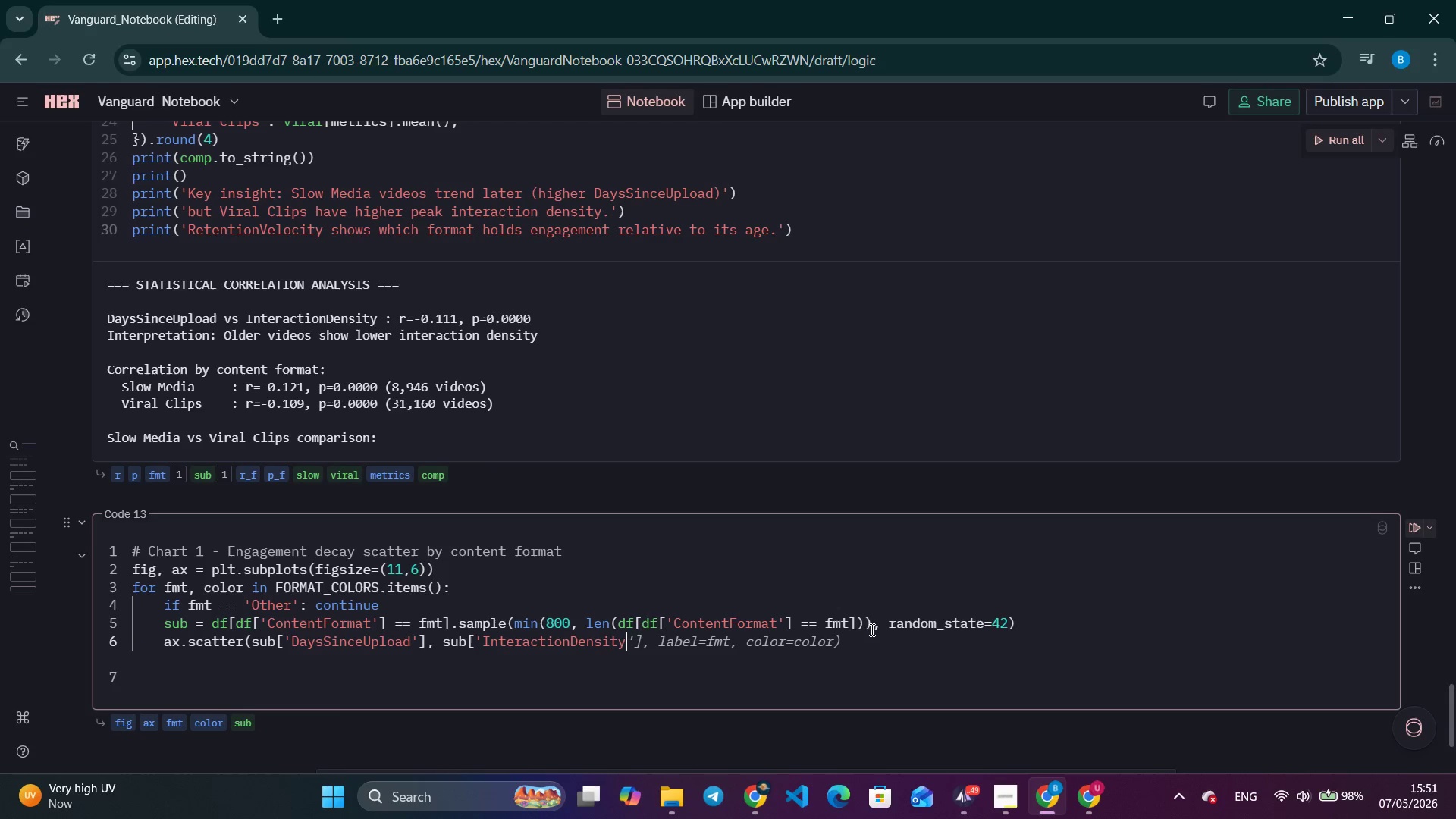 
key(Control+ArrowRight)
 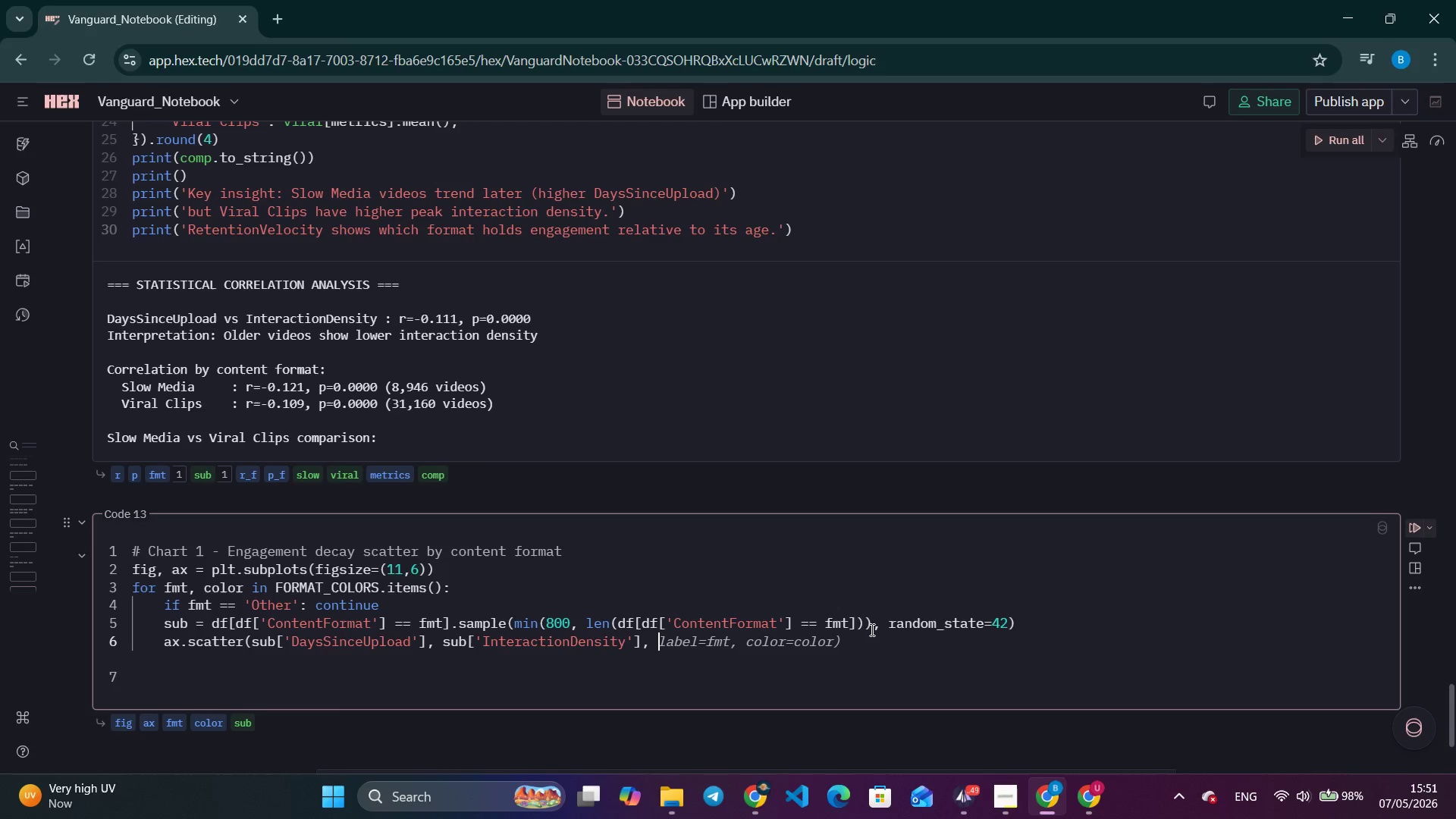 
type(col)
key(Backspace)
key(Backspace)
type( = color )
key(Backspace)
type(, alpha=0.25, s=15, label=fmt, edgecolors='none)
 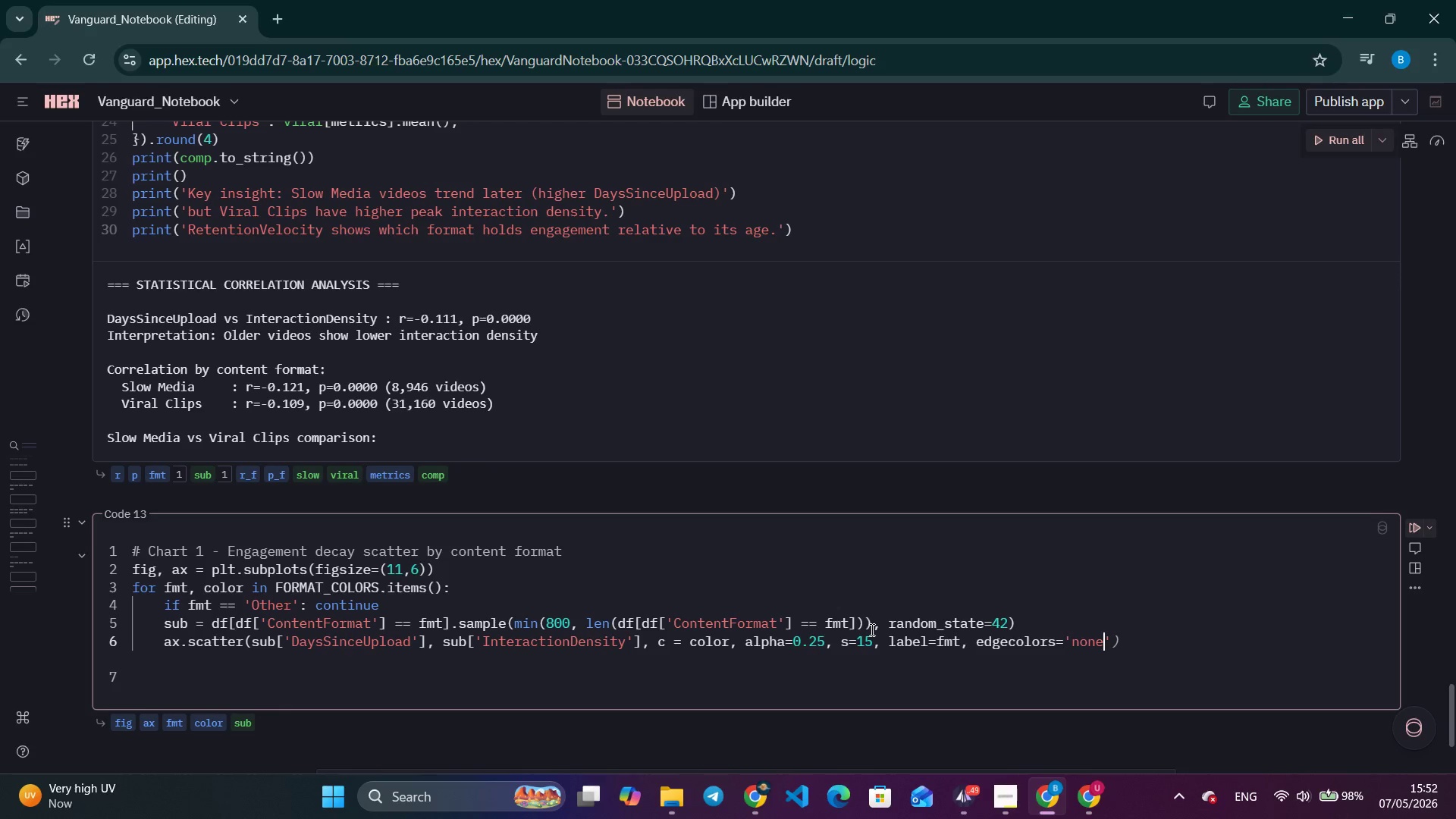 
key(Tab)
 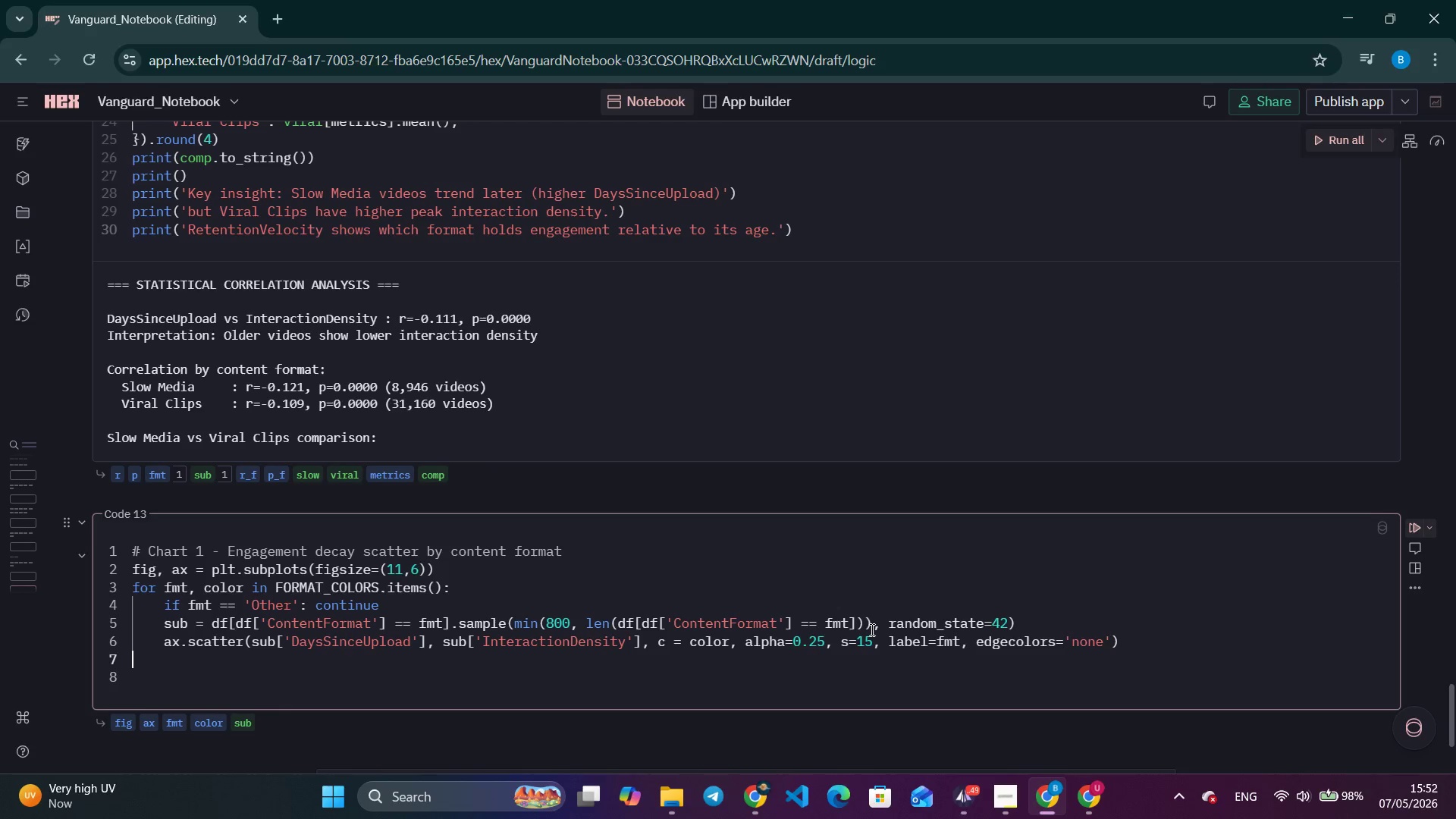 
key(Space)
 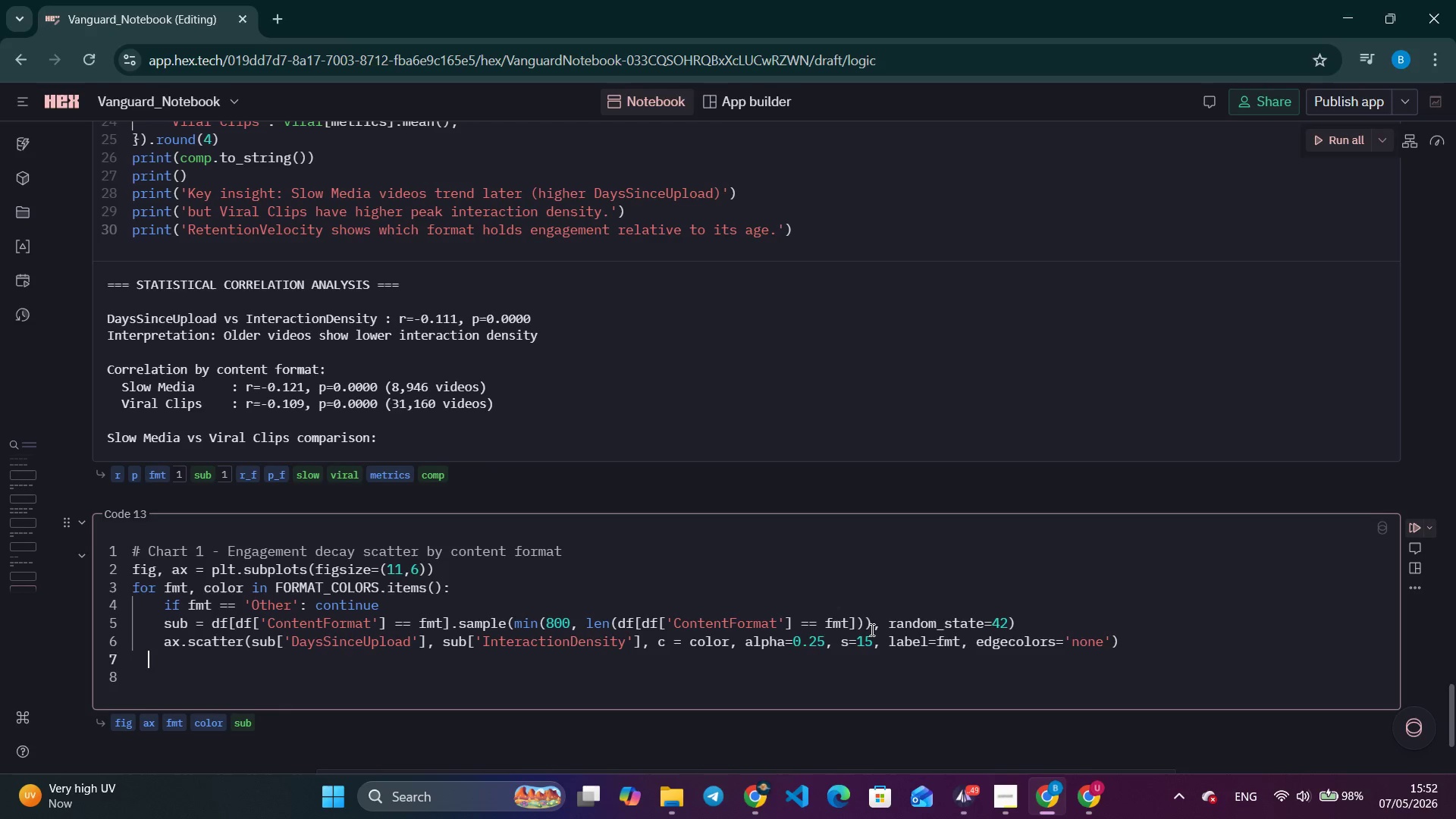 
key(Space)
 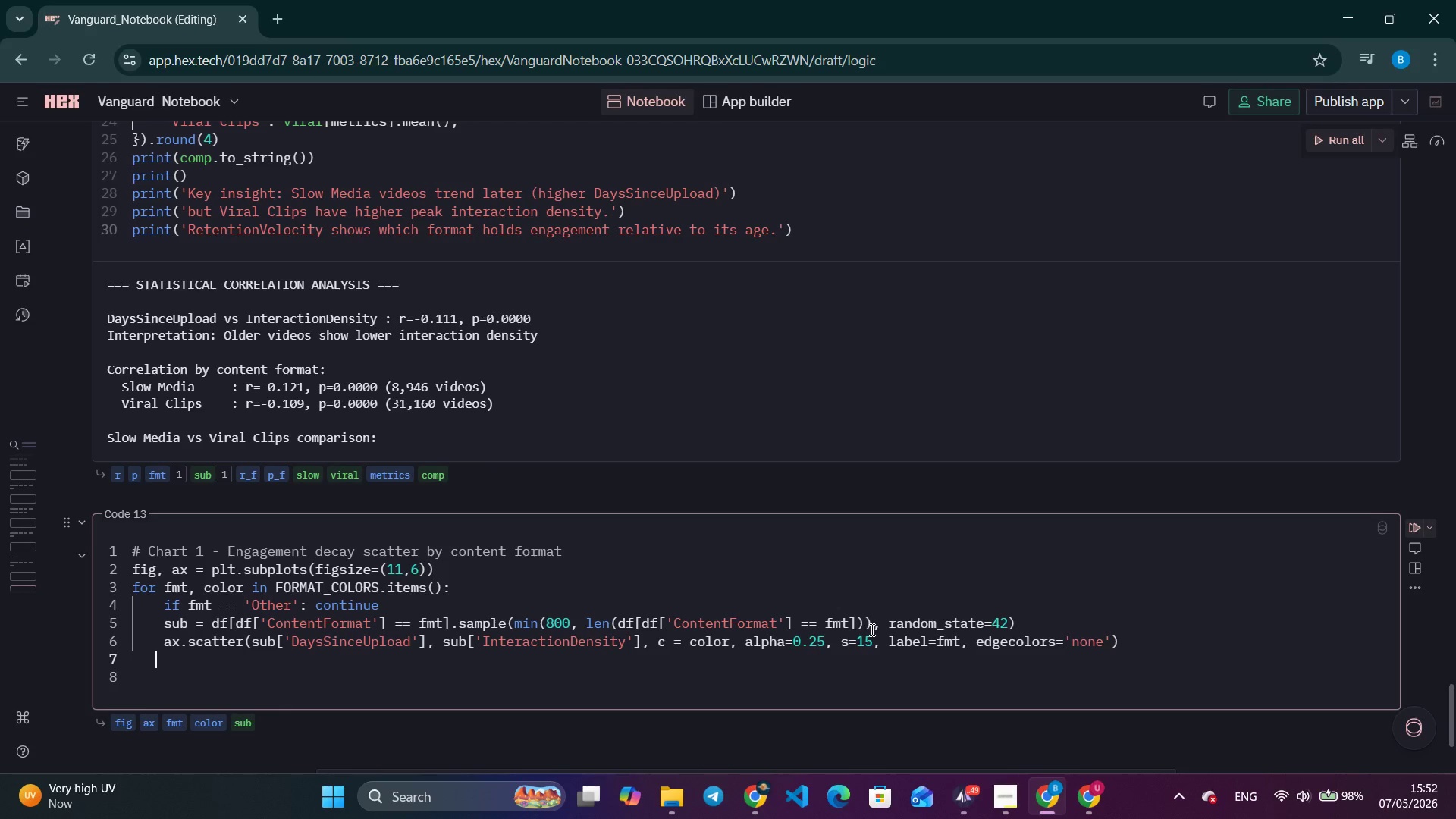 
key(Space)
 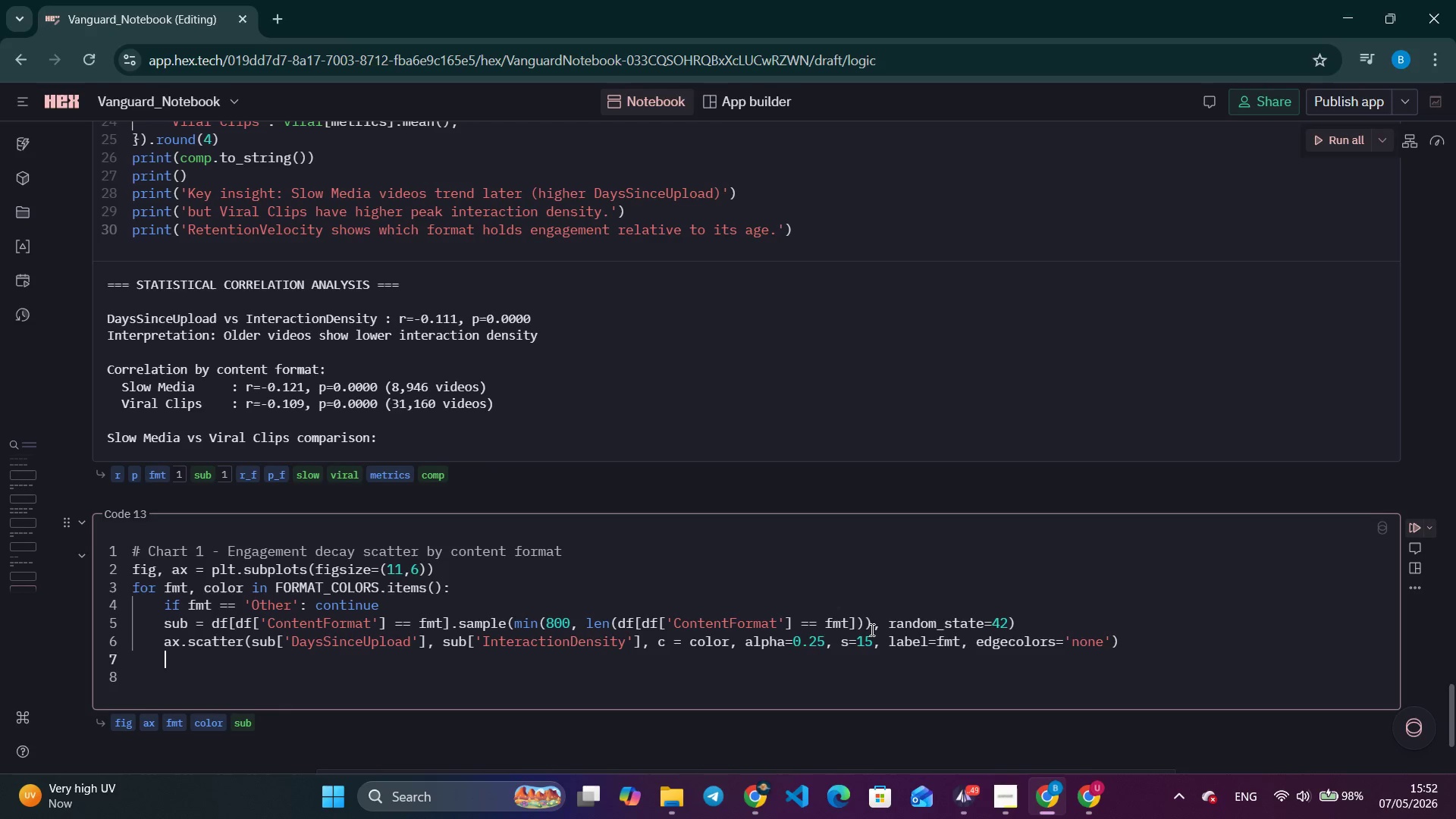 
key(Space)
 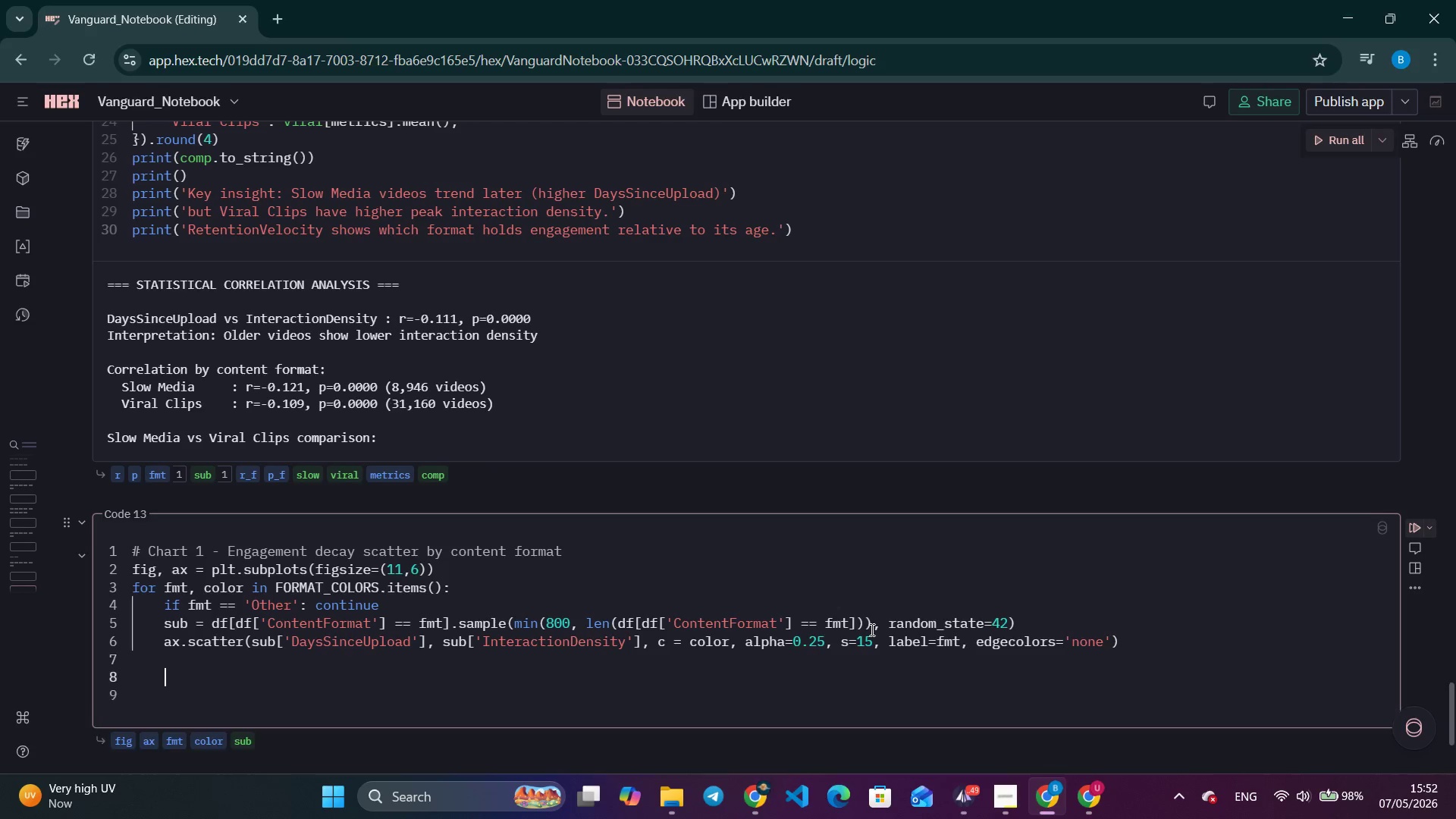 
key(Enter)
 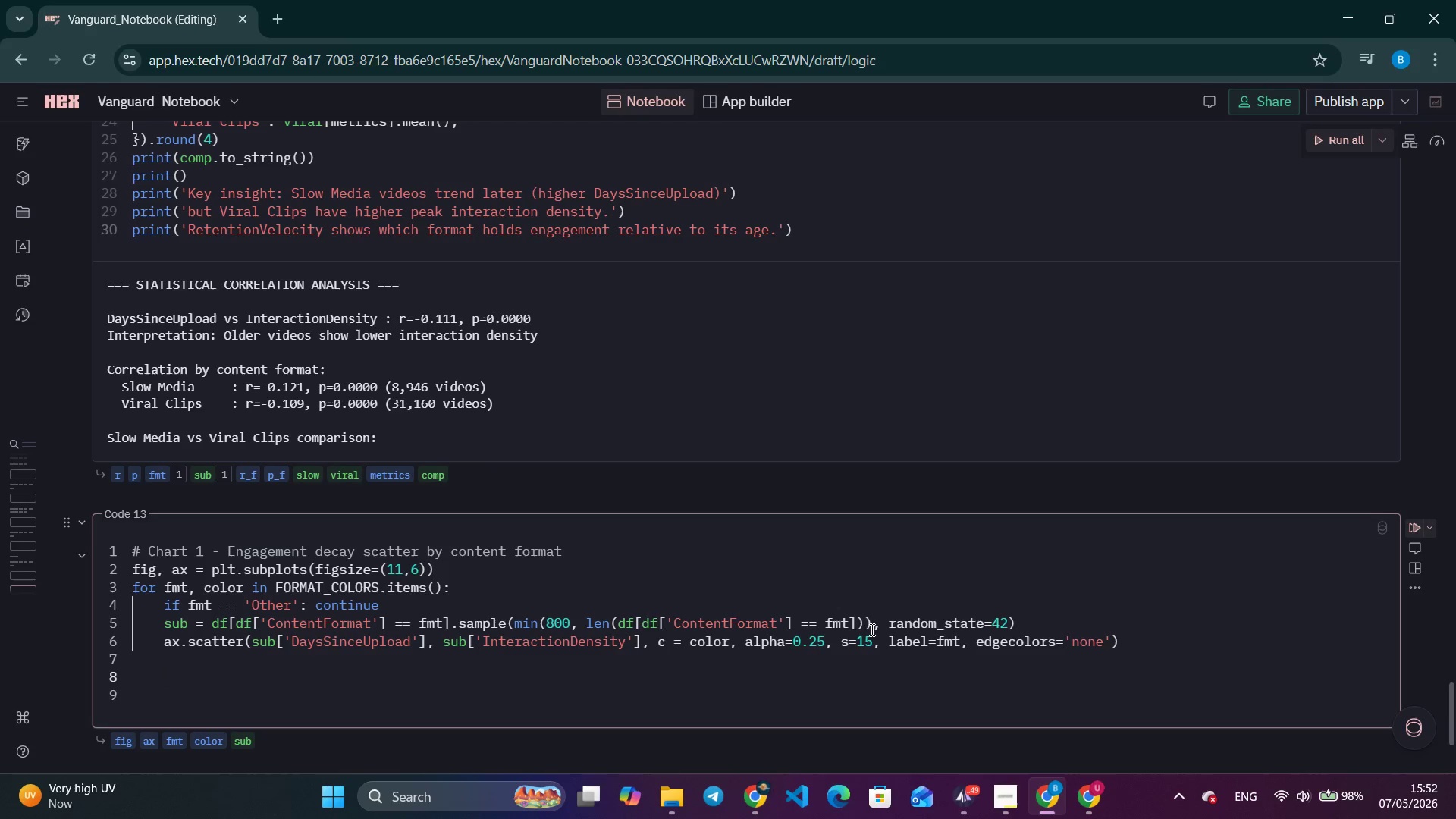 
type(# Trend line)
 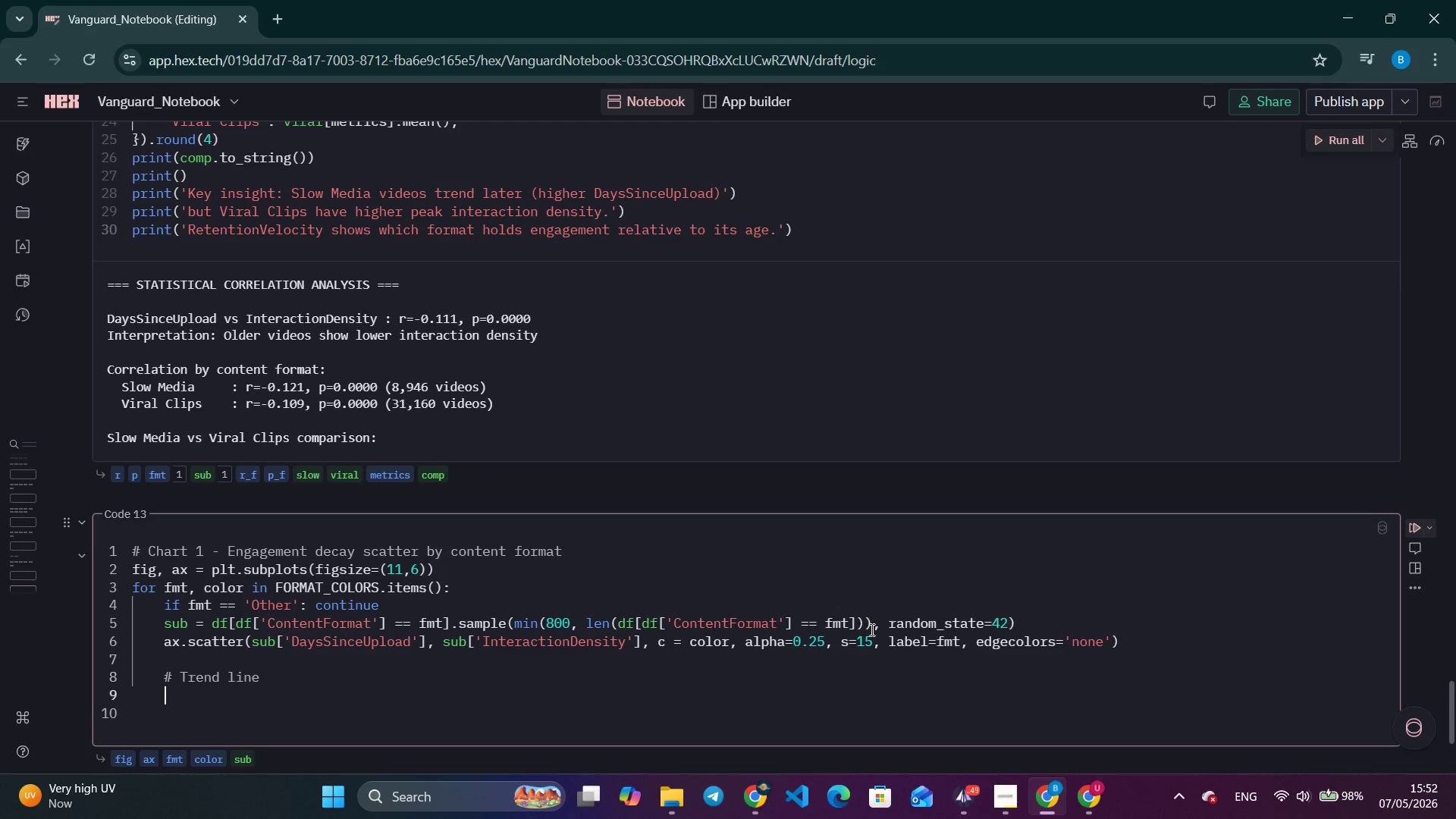 
key(Enter)
 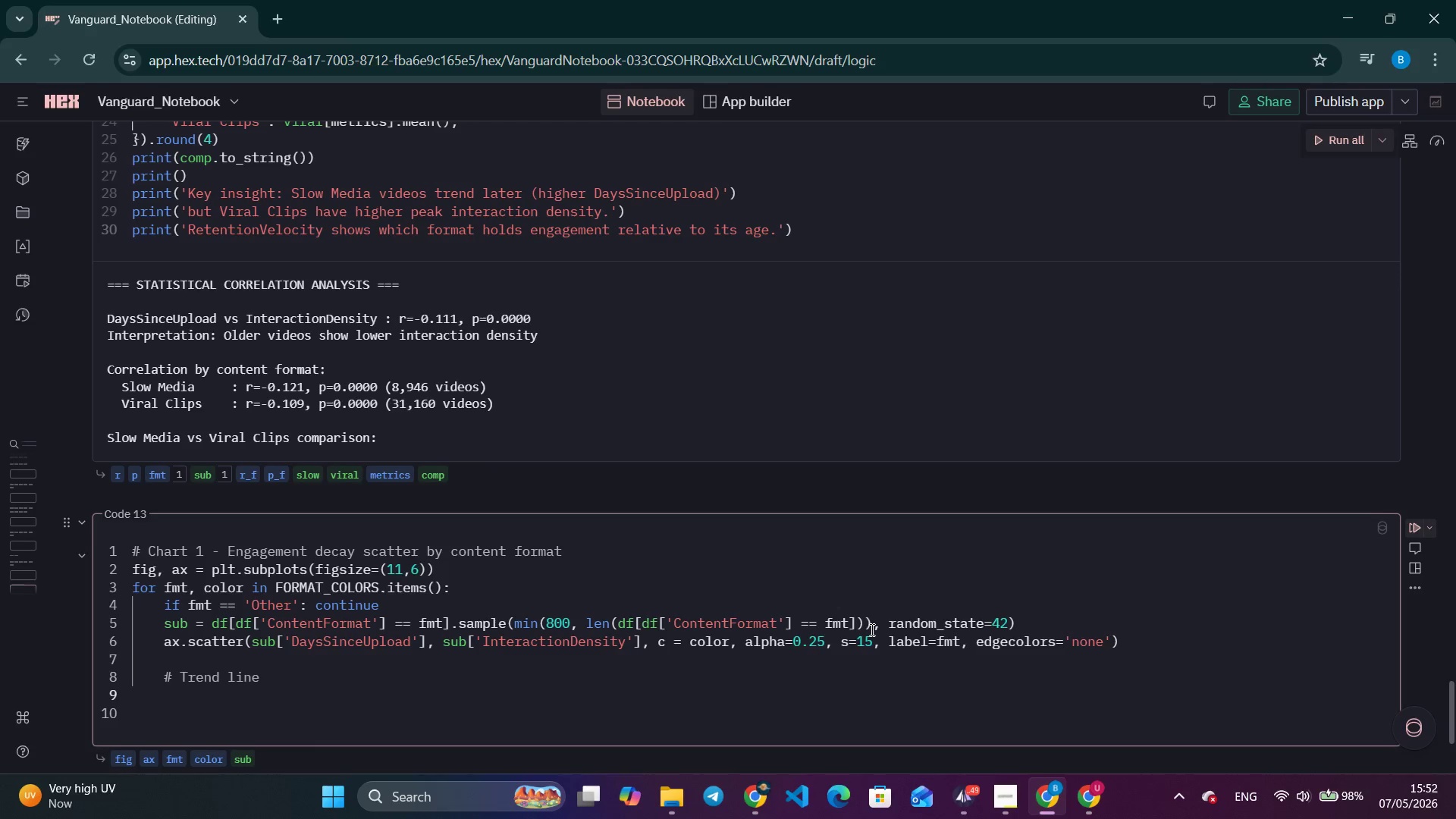 
type(m, b = np.)
 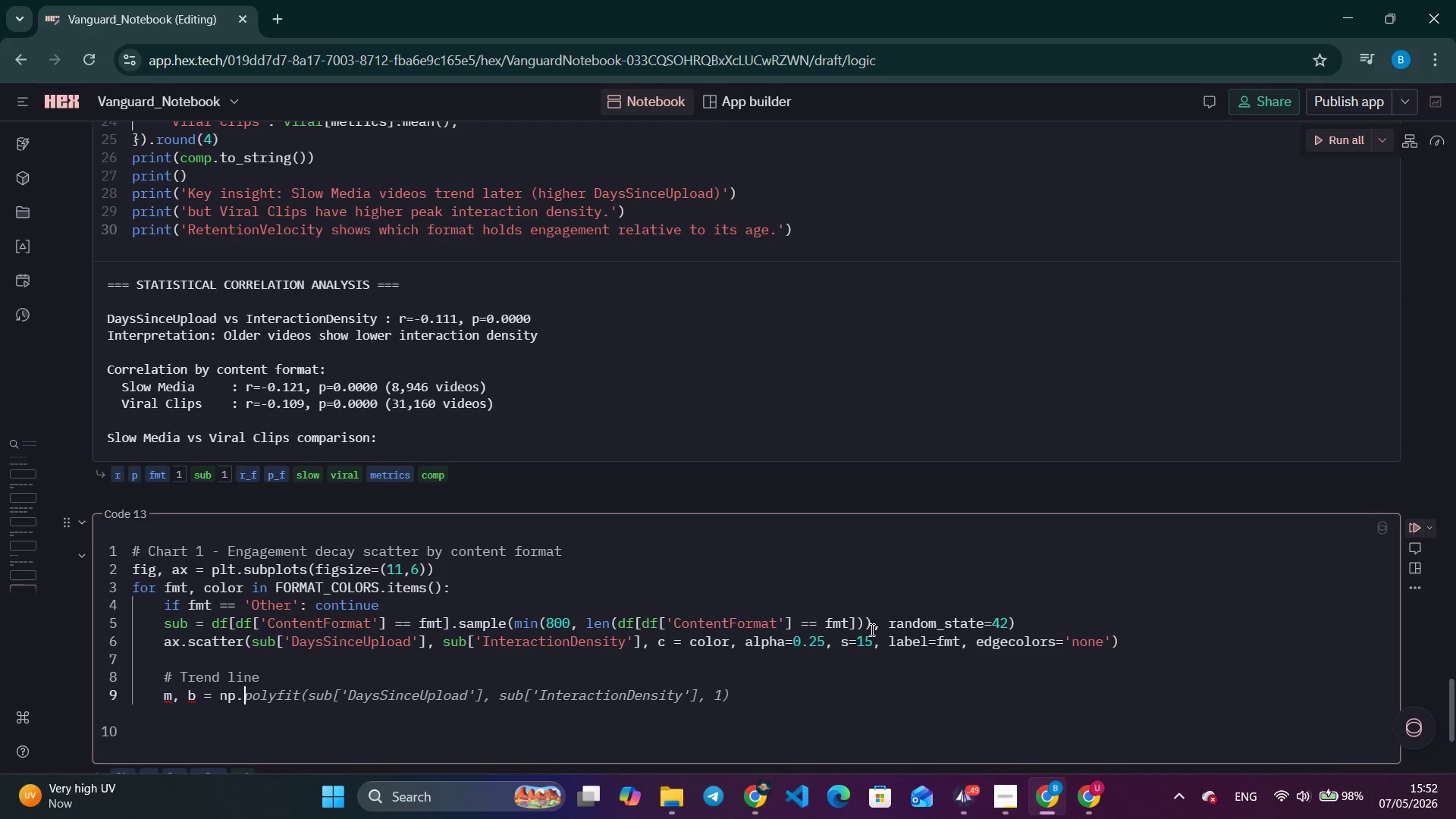 
key(Control+ArrowRight)
 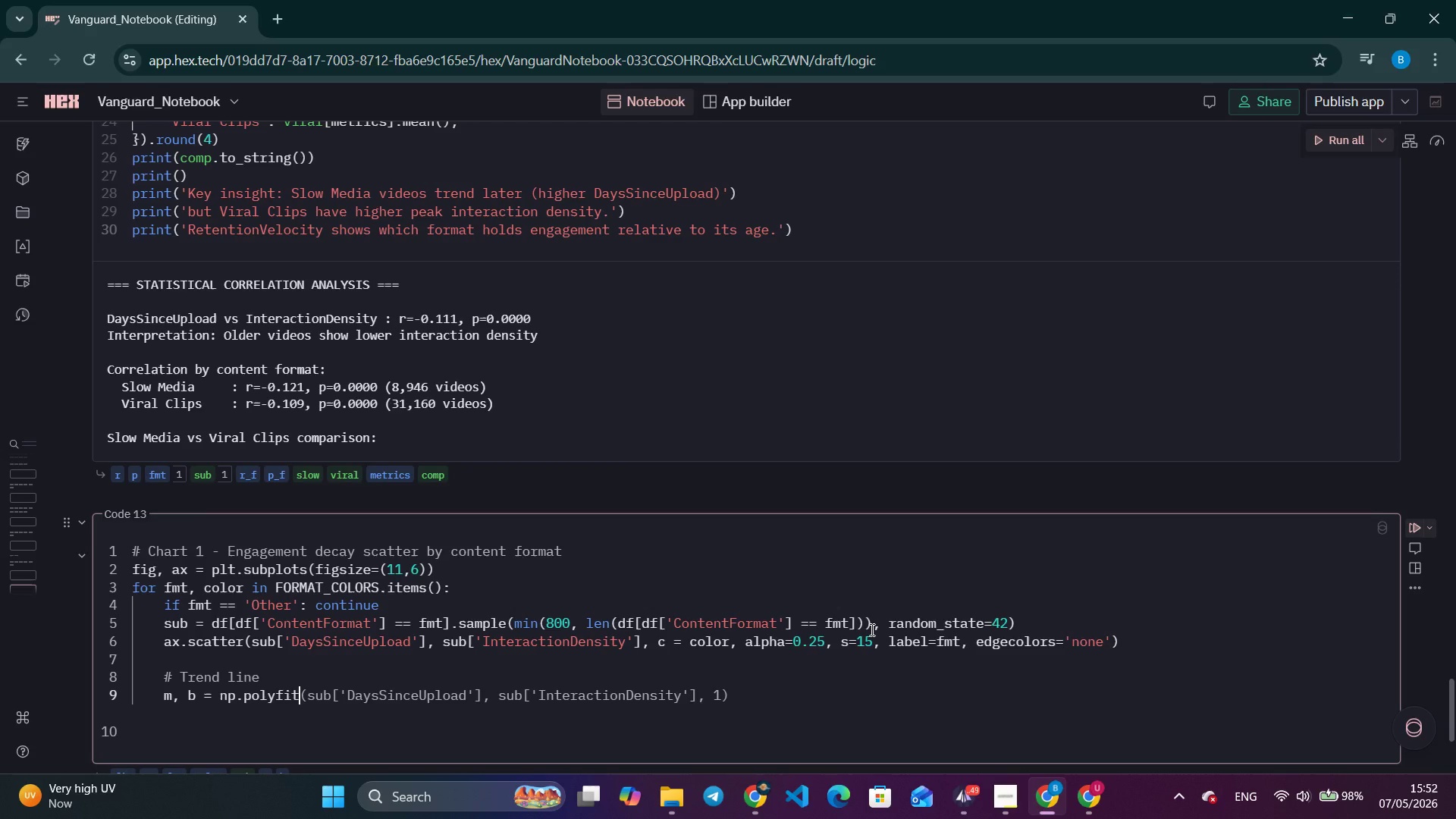 
key(Control+ArrowRight)
 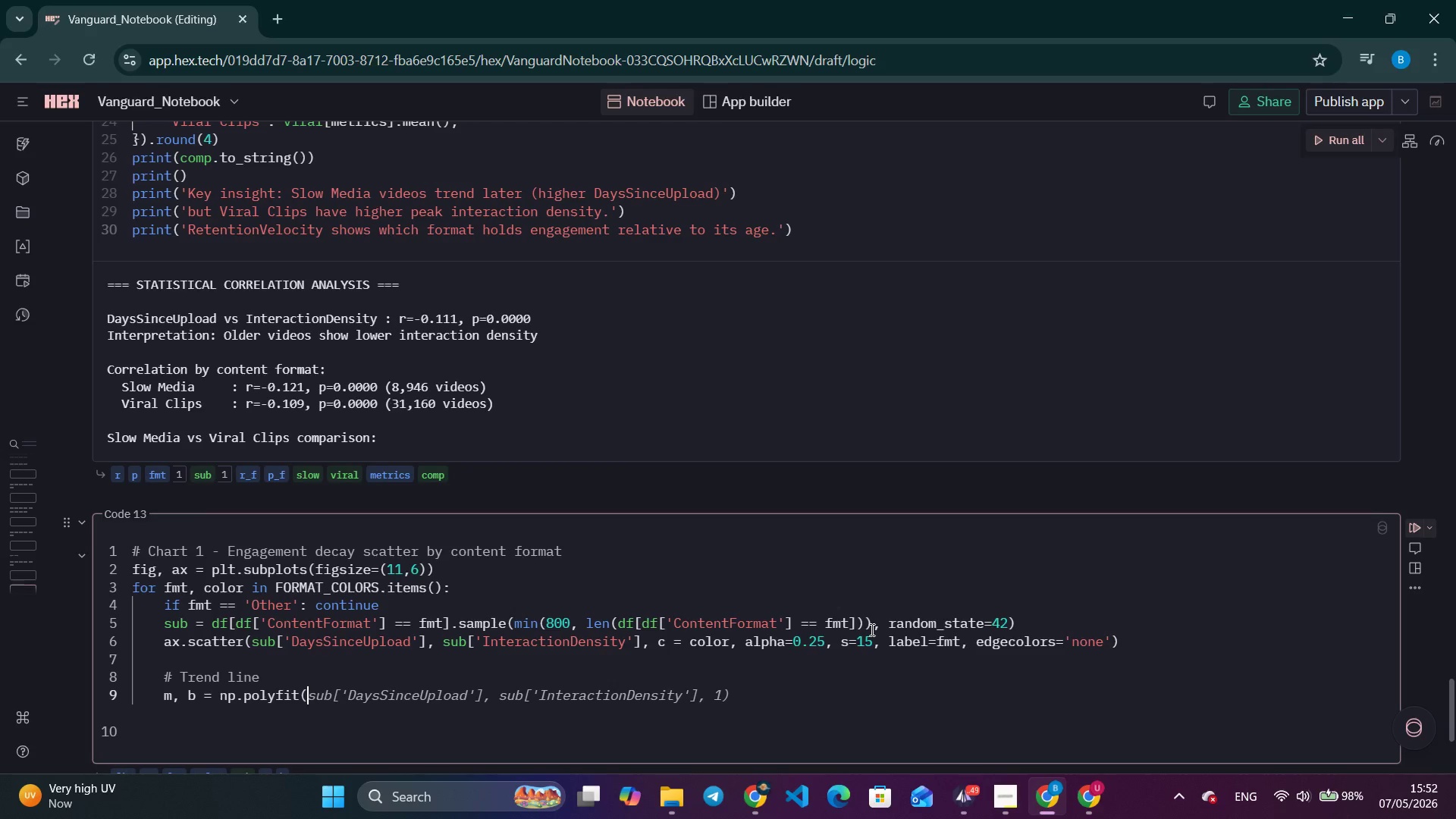 
key(Control+ArrowRight)
 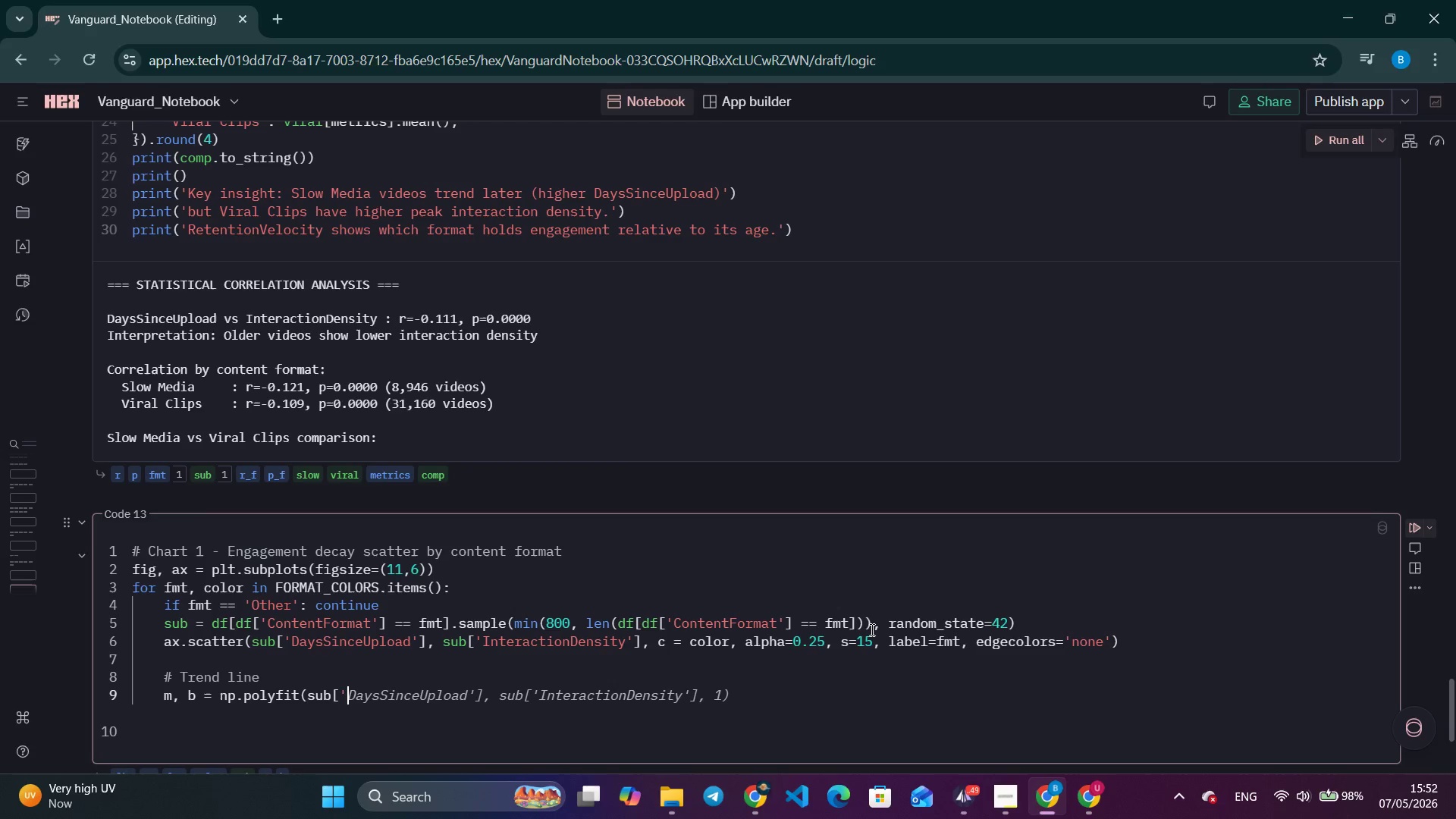 
key(Control+ArrowRight)
 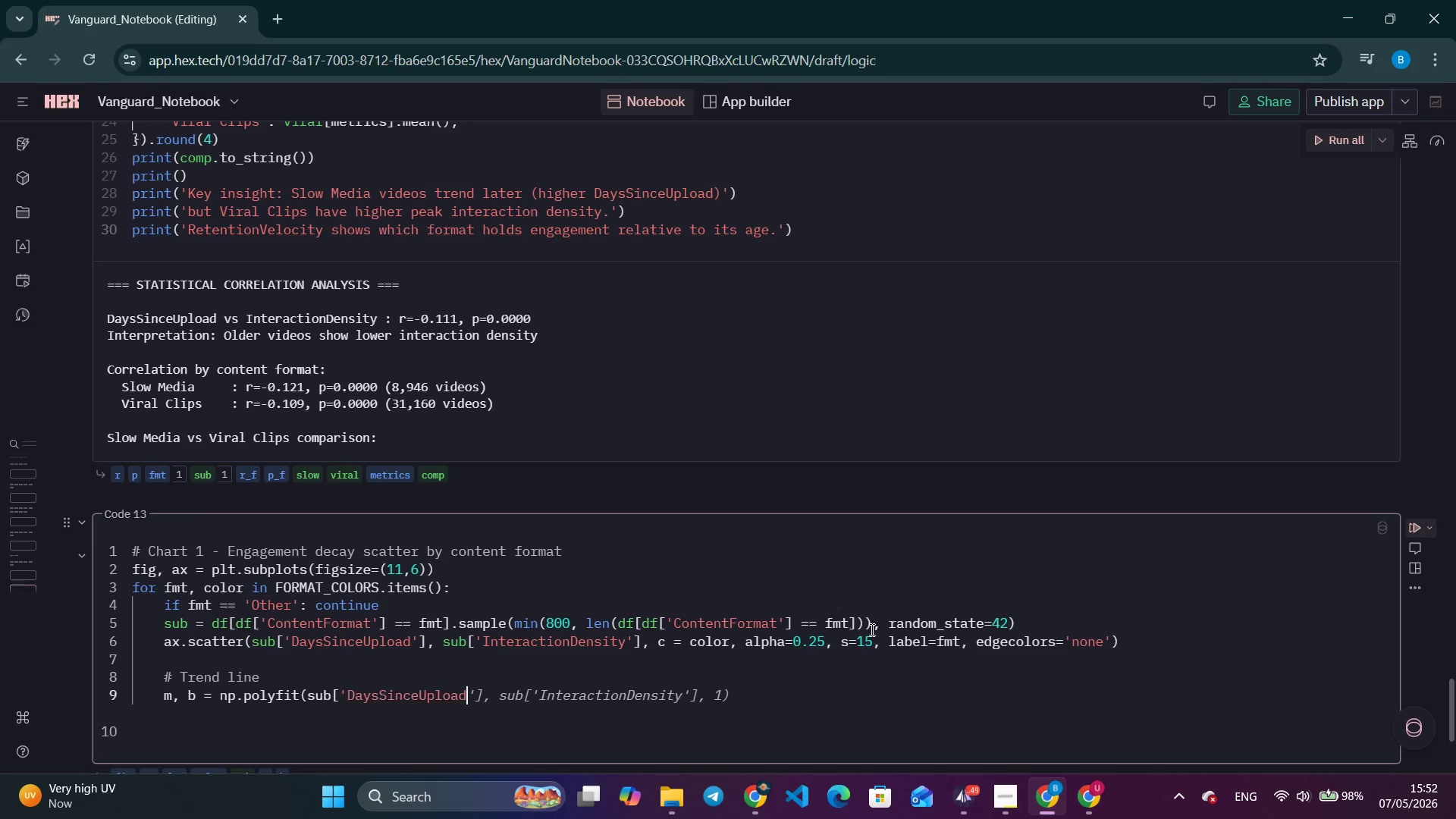 
key(Control+ArrowRight)
 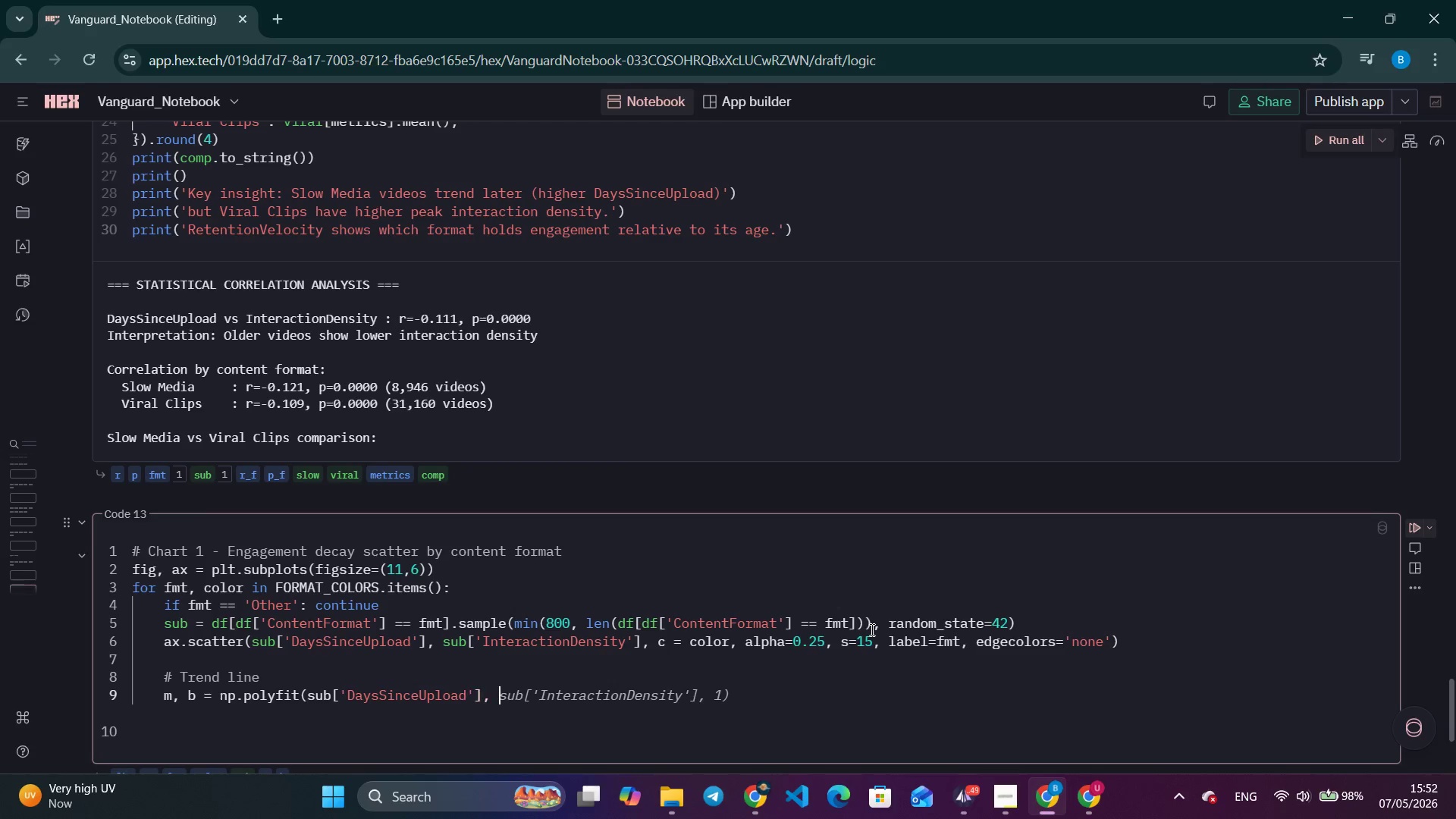 
key(Control+ArrowRight)
 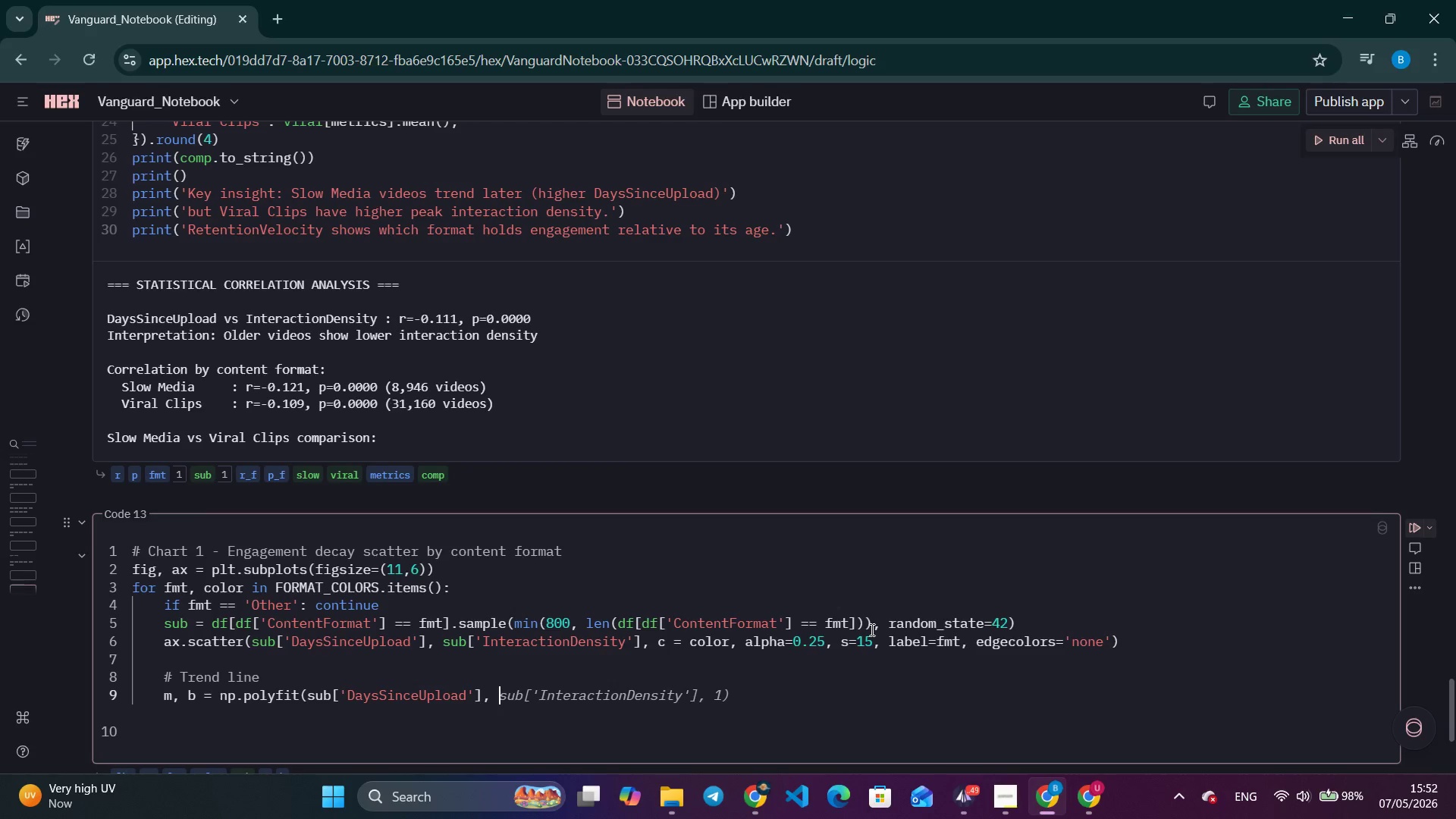 
key(Control+ArrowRight)
 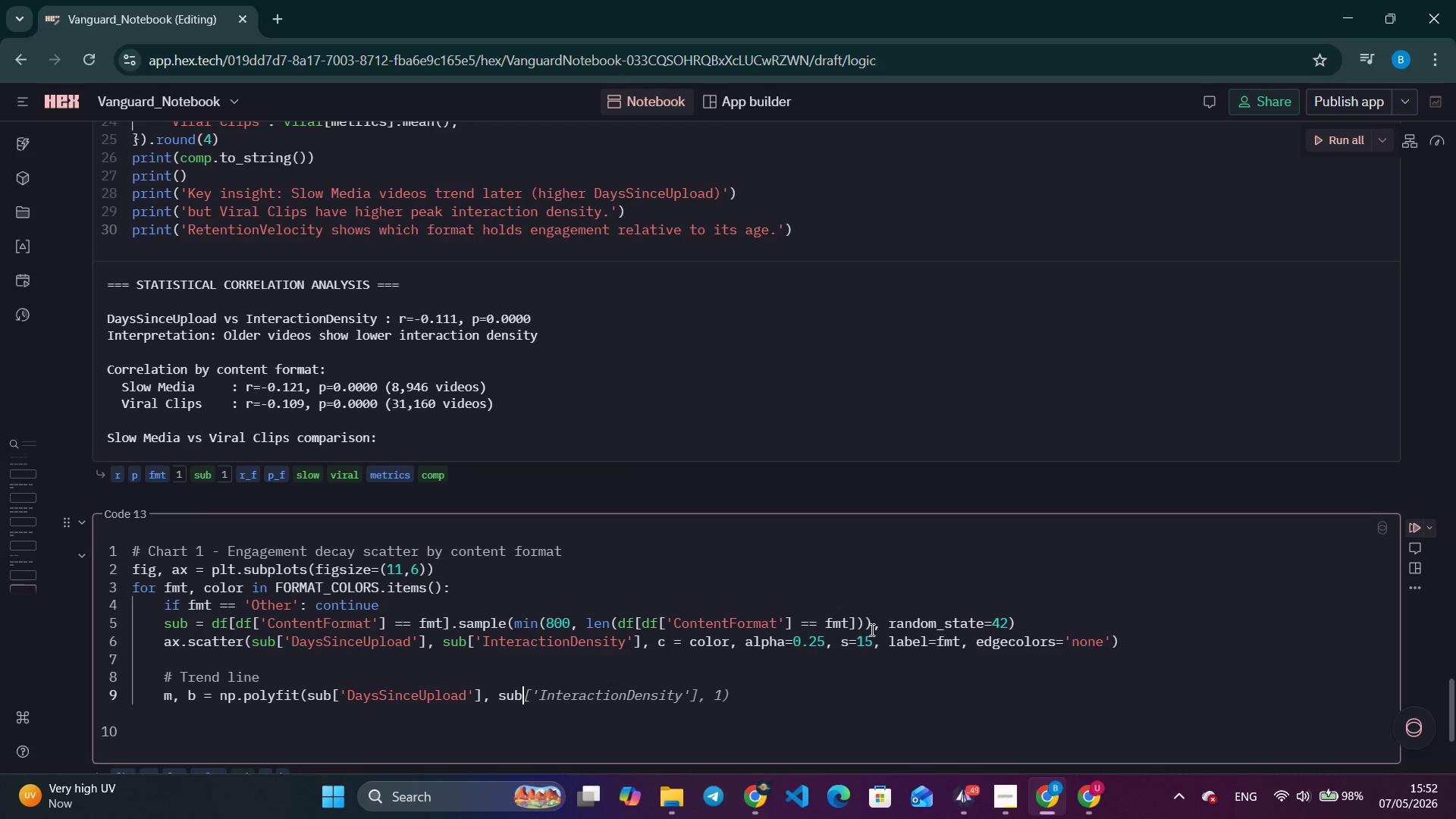 
key(Control+ArrowRight)
 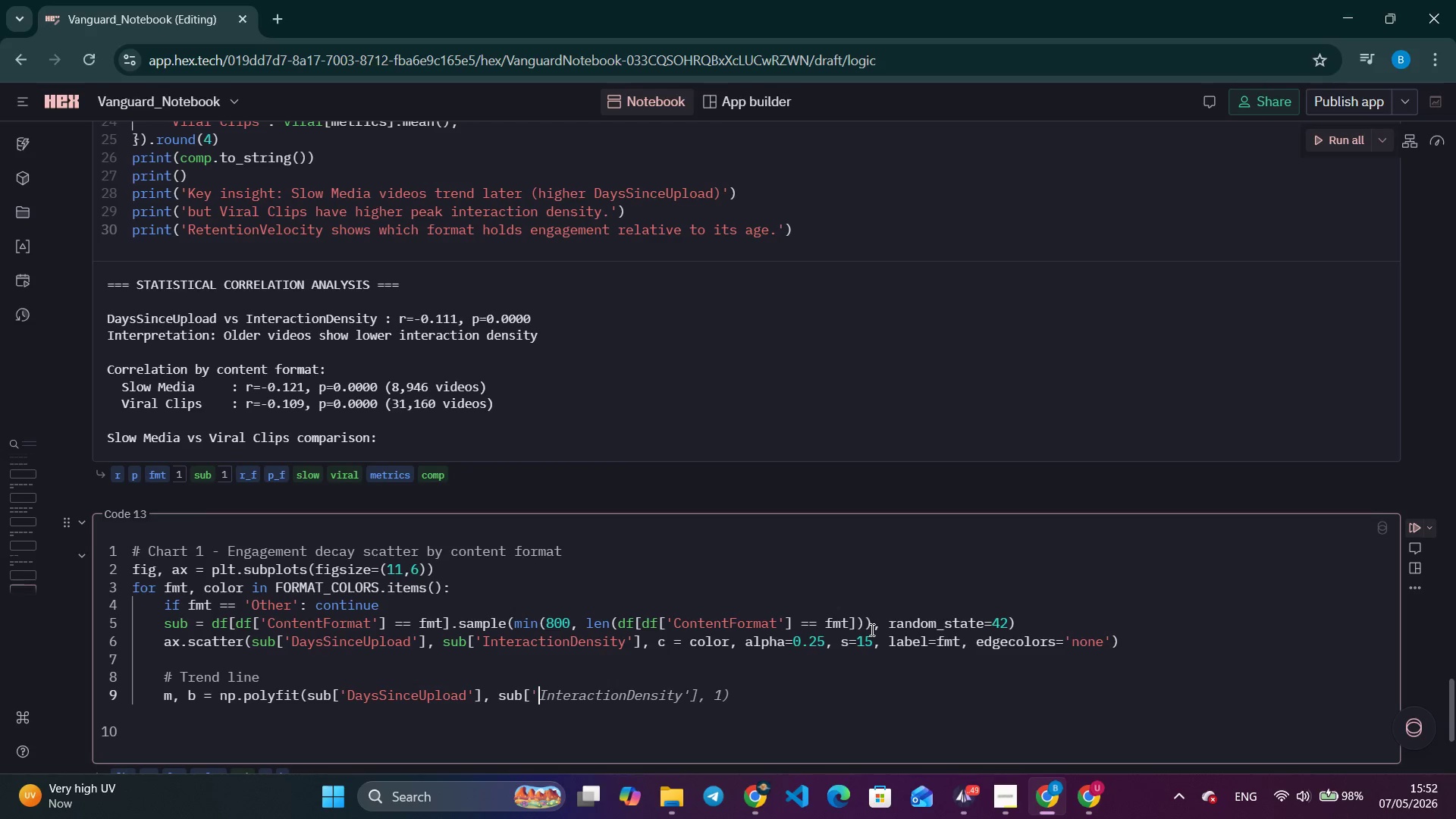 
key(Control+ArrowRight)
 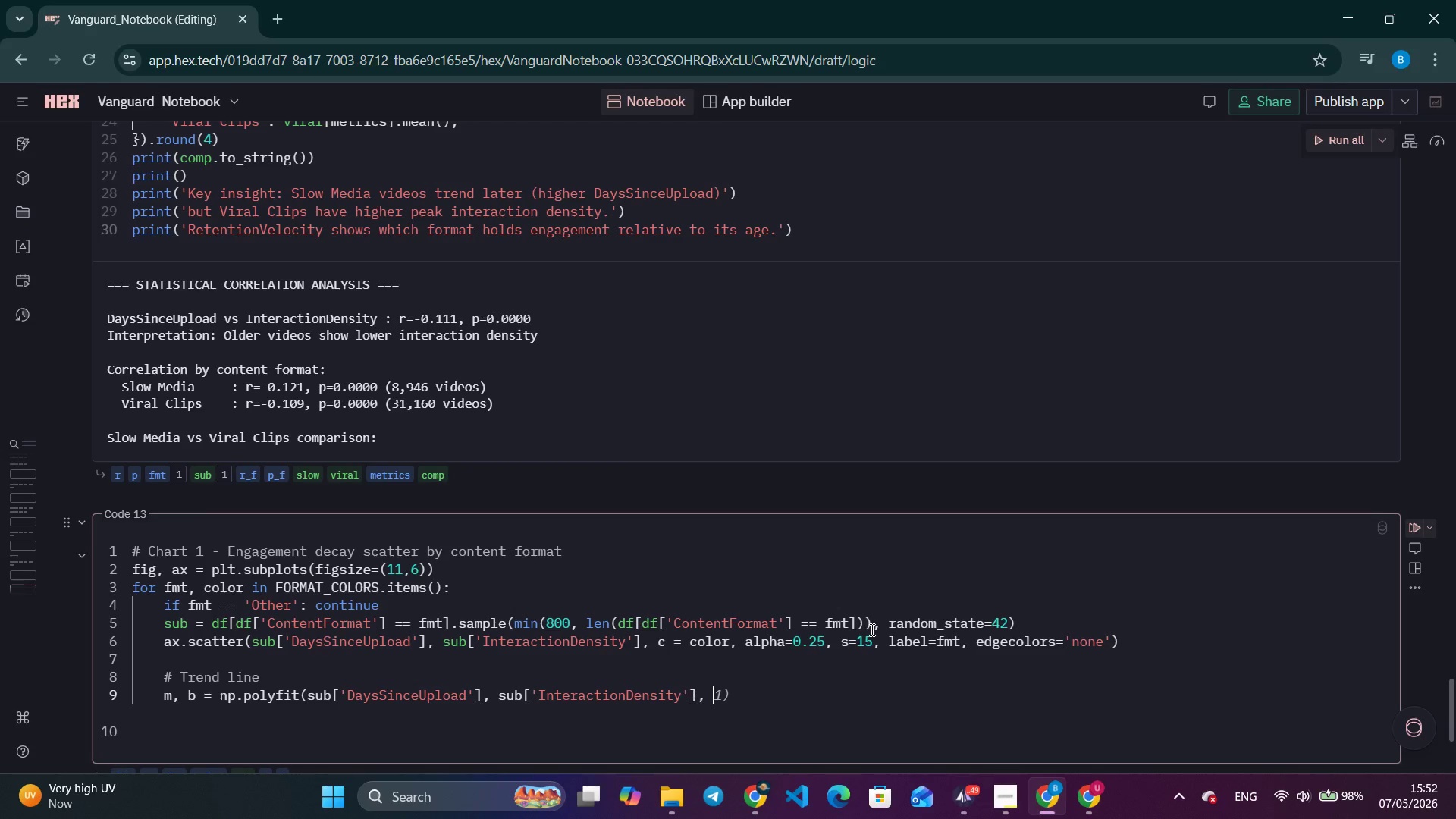 
key(Control+ArrowRight)
 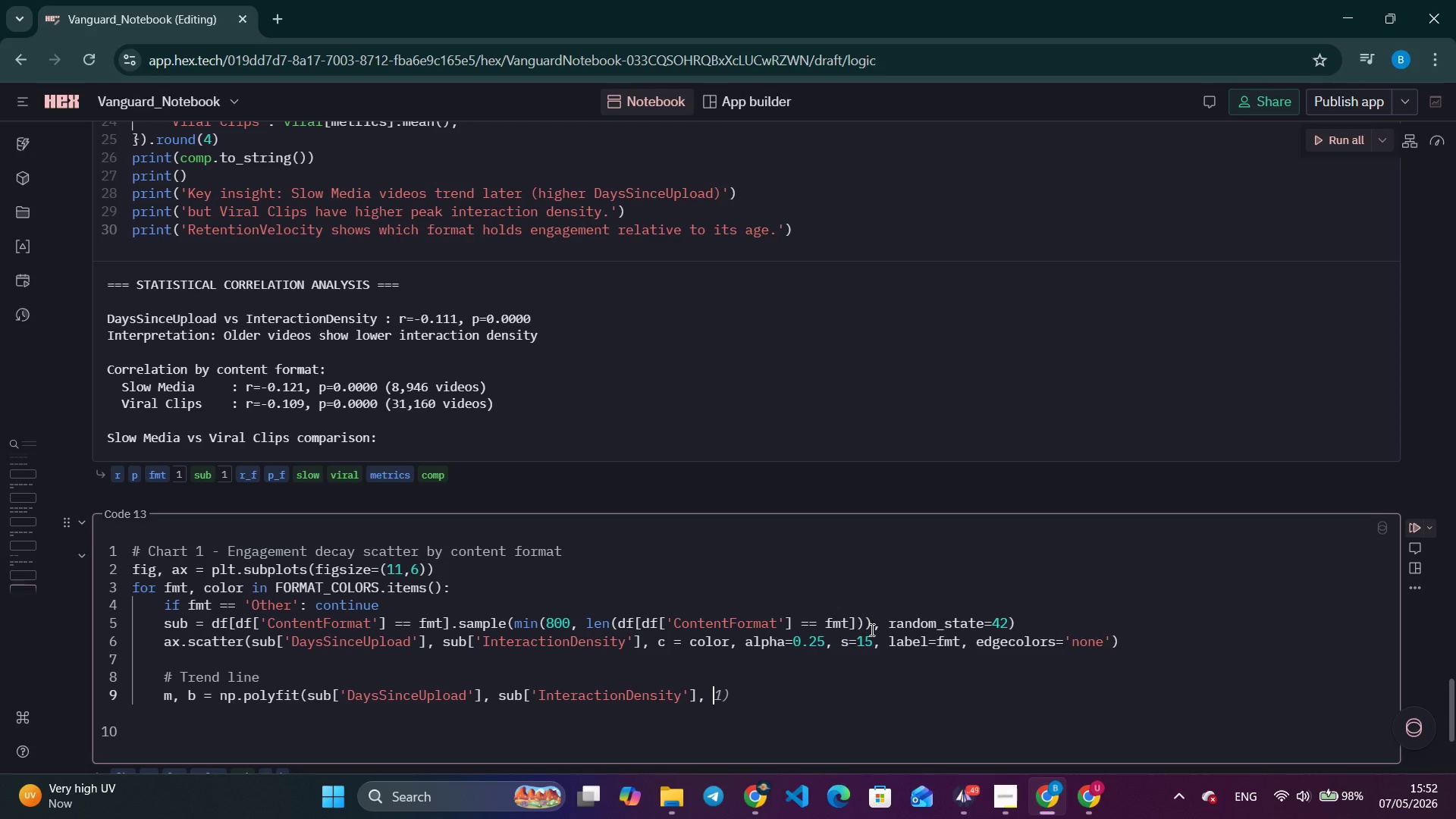 
key(Backspace)
key(Backspace)
type(.fillna(0)
key(Tab)
type(    x_line -)
key(Backspace)
type(= np.linspa)
 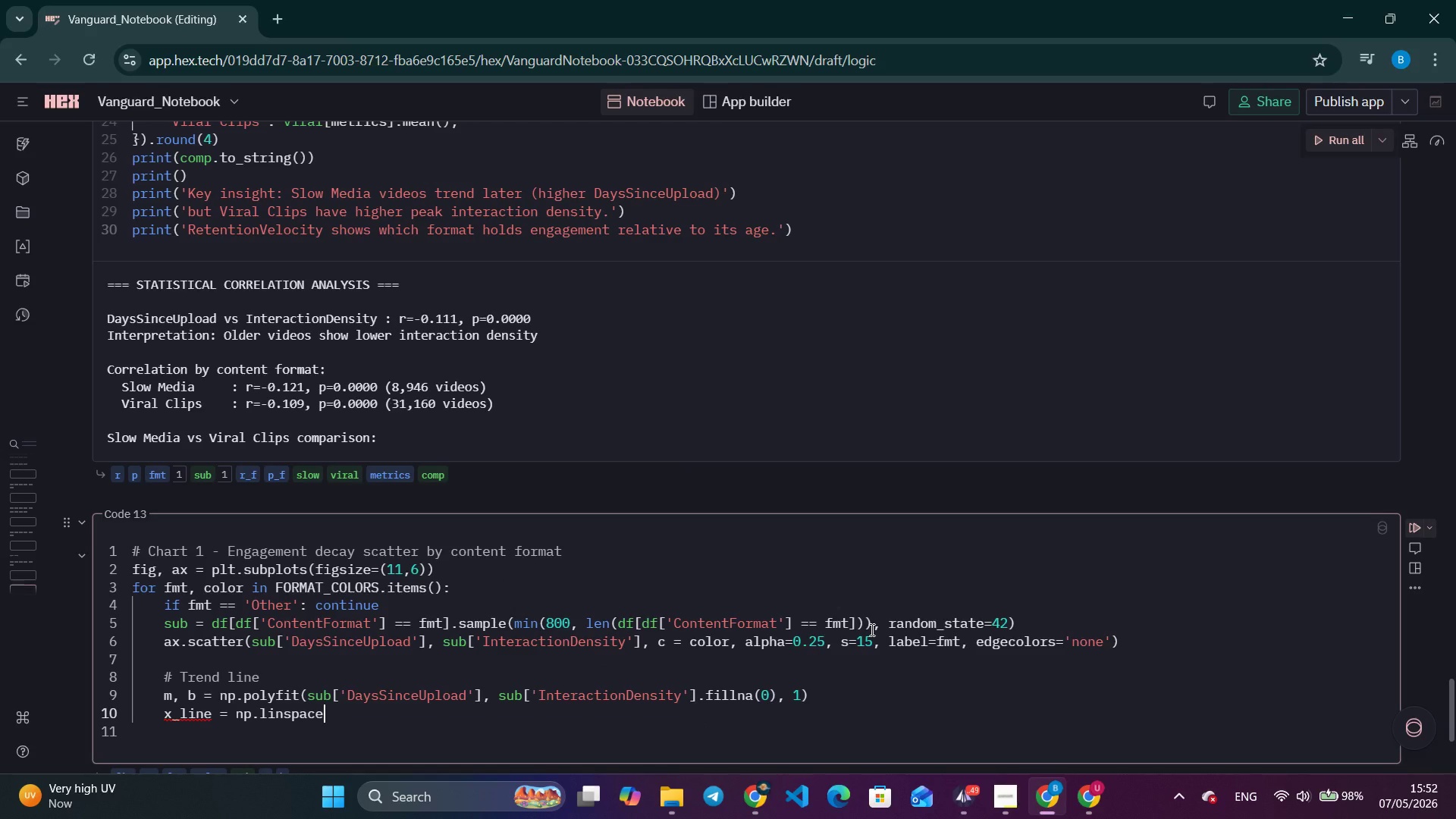 
 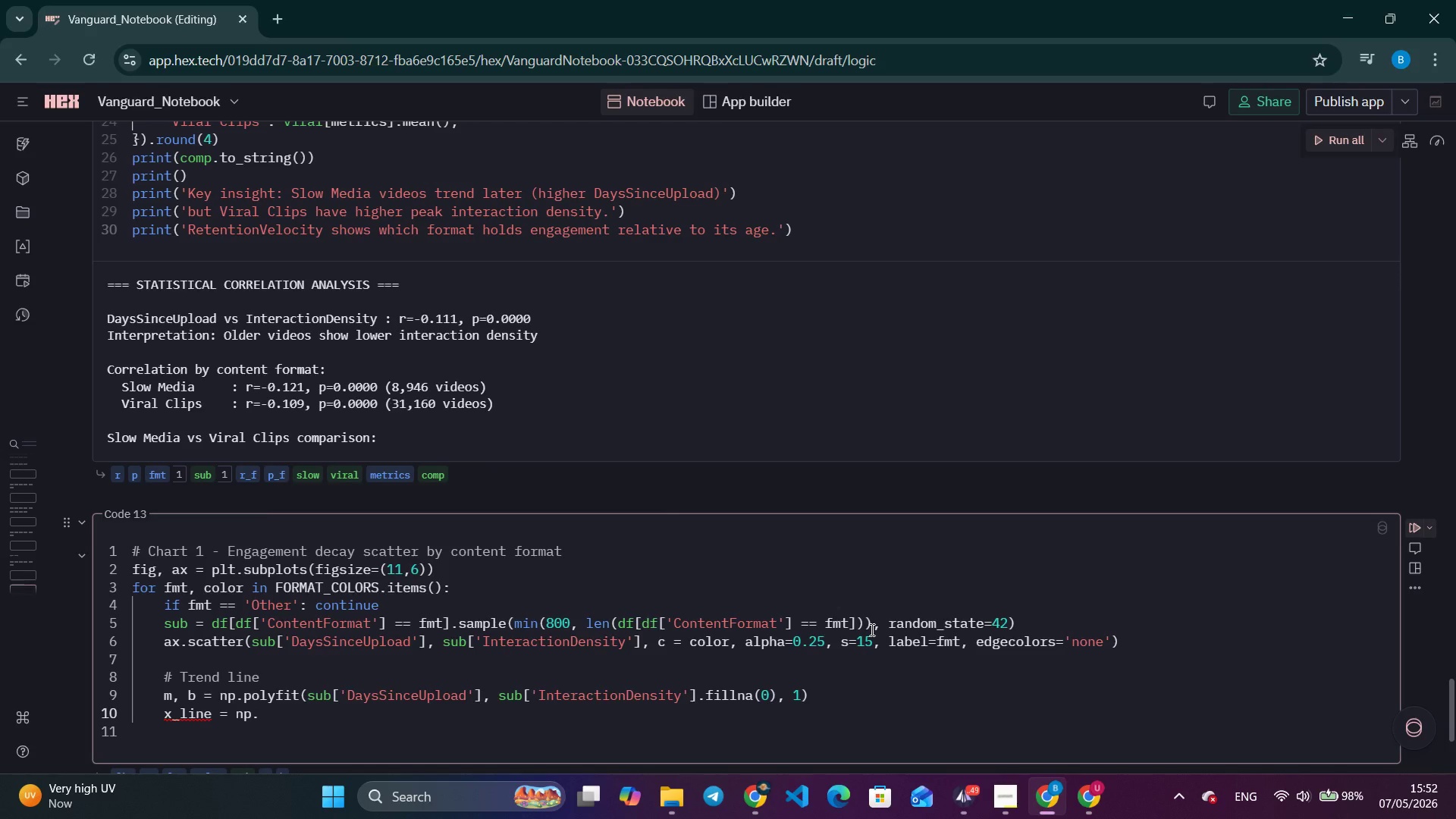 
key(Enter)
 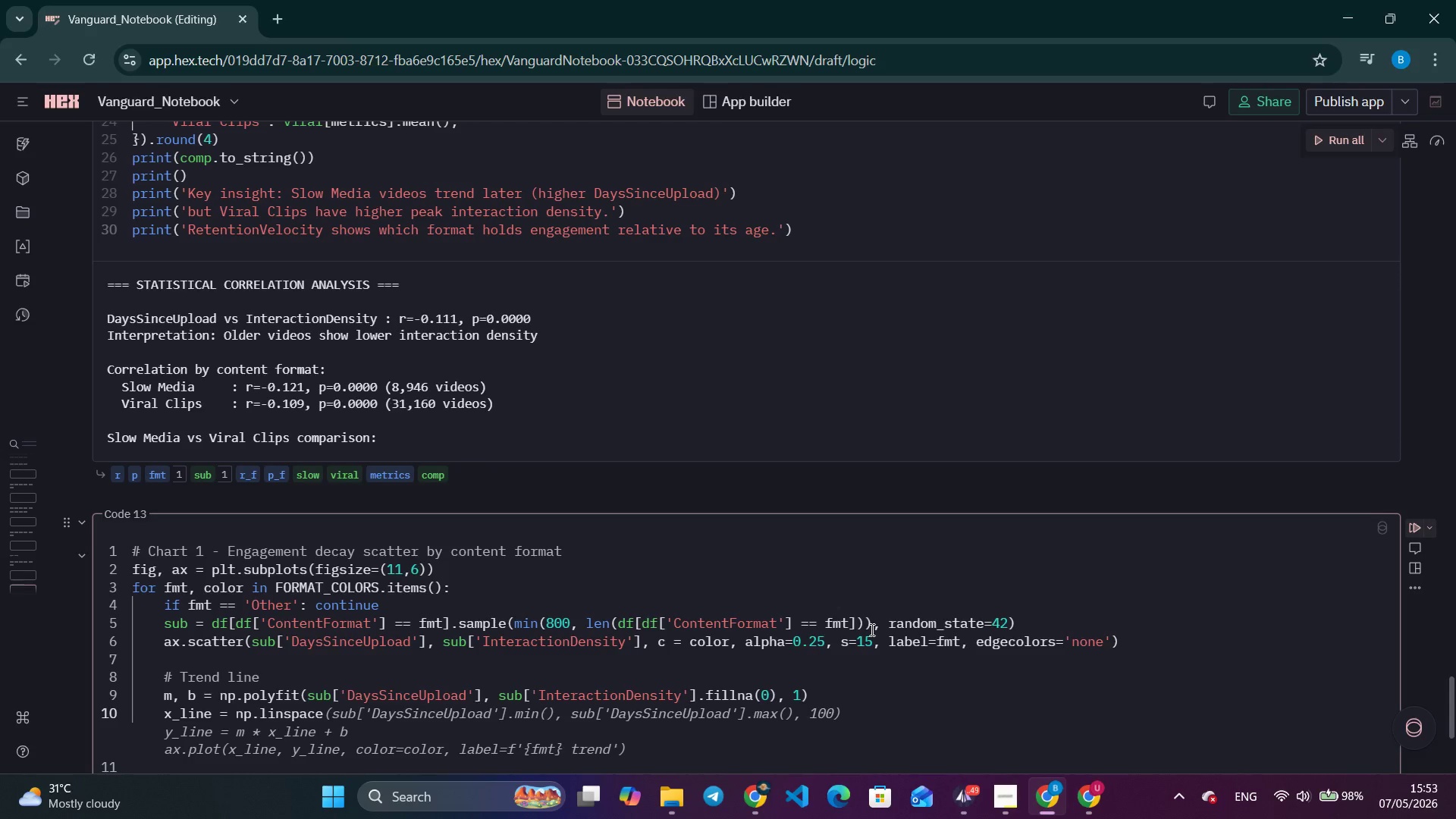 
wait(41.55)
 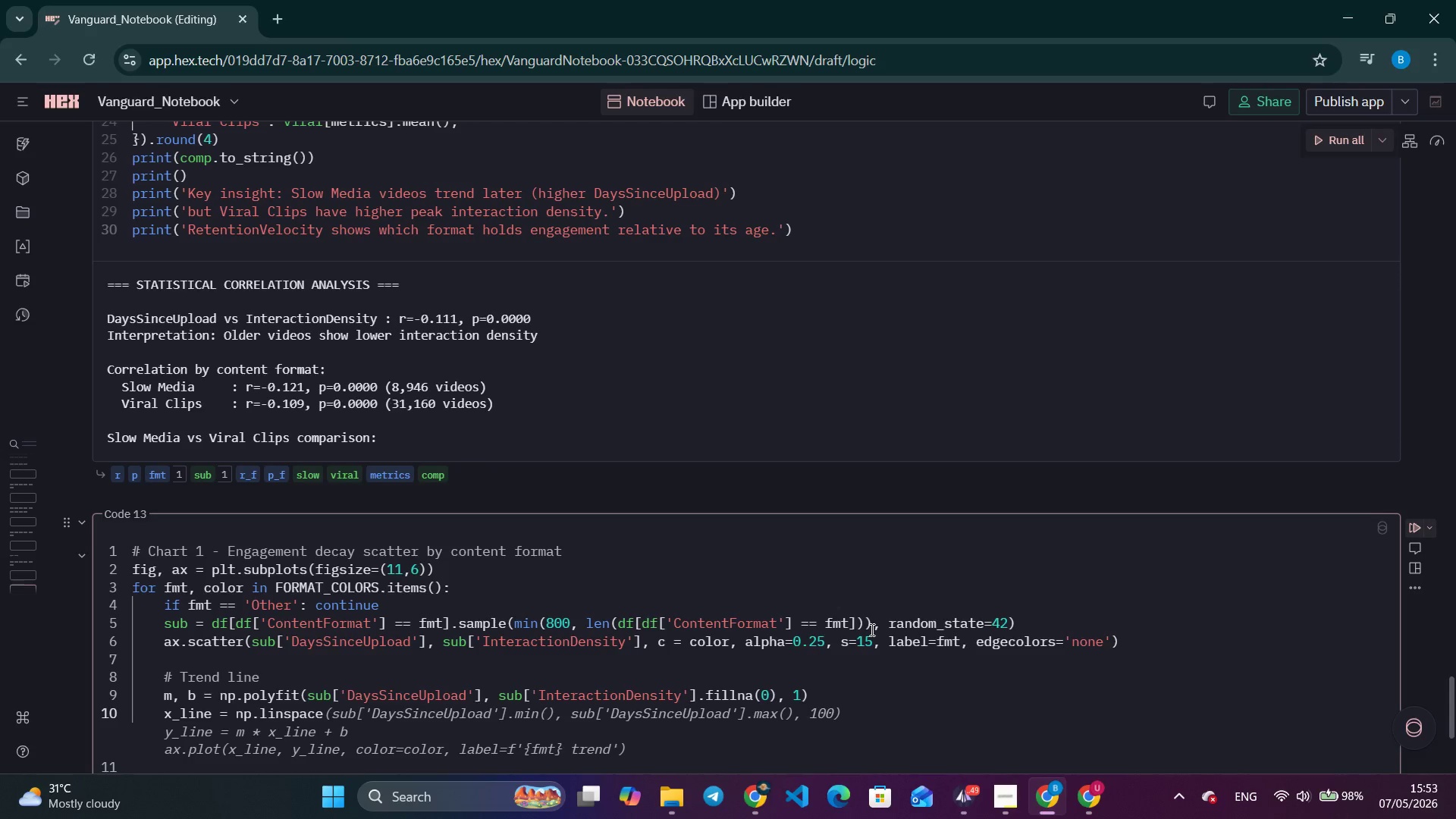 
type((0,)
 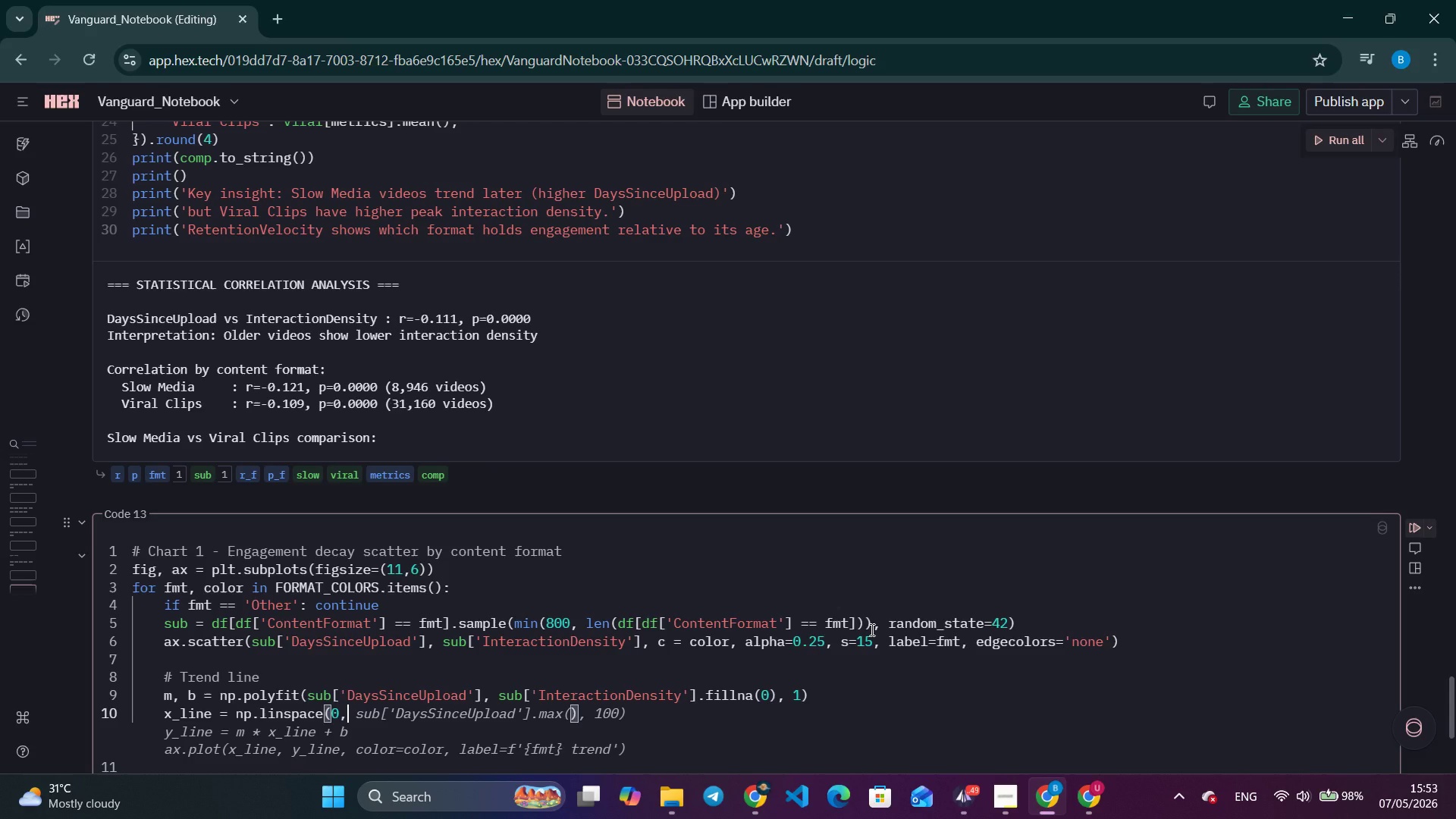 
wait(8.38)
 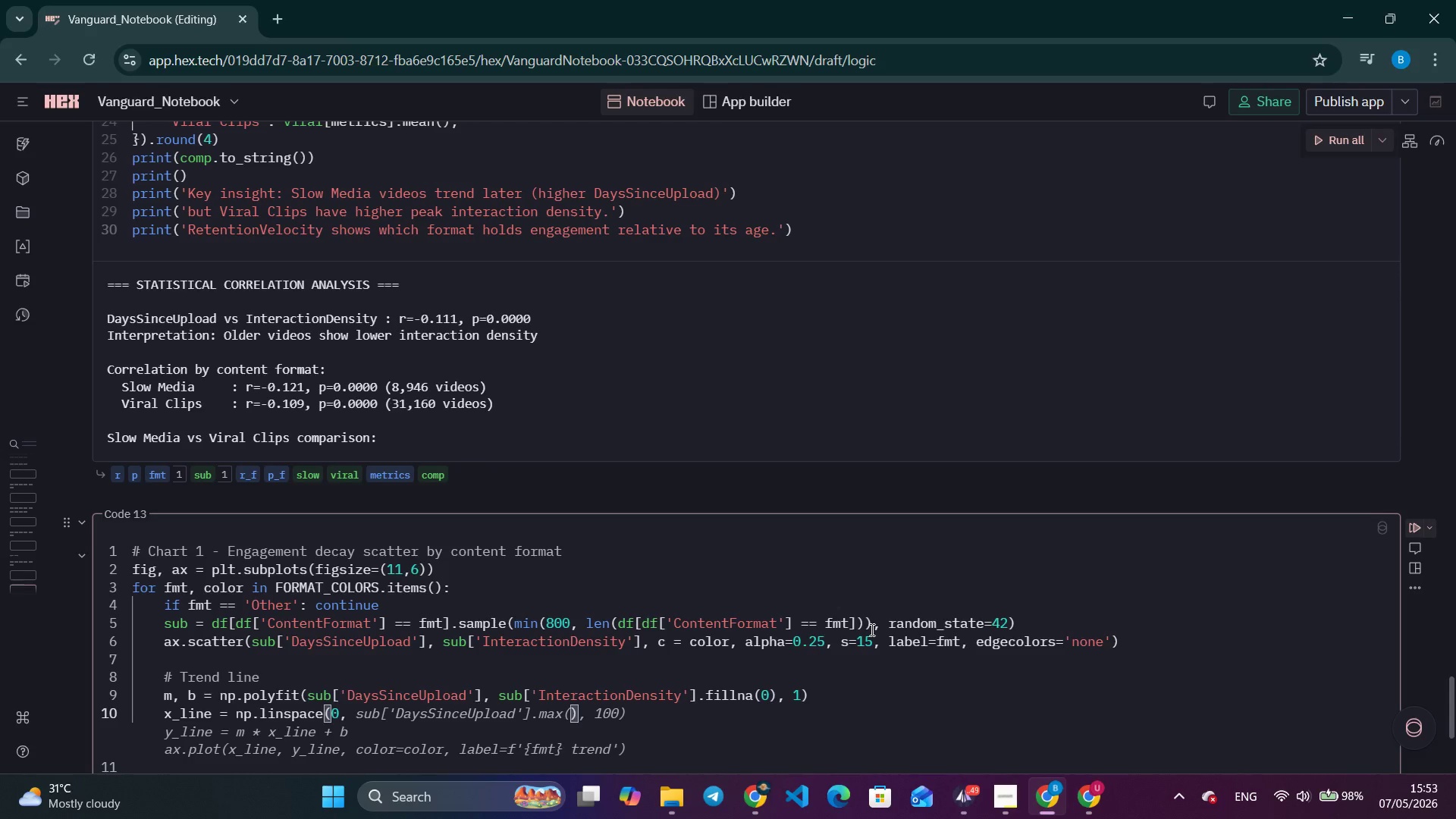 
key(Control+ArrowRight)
 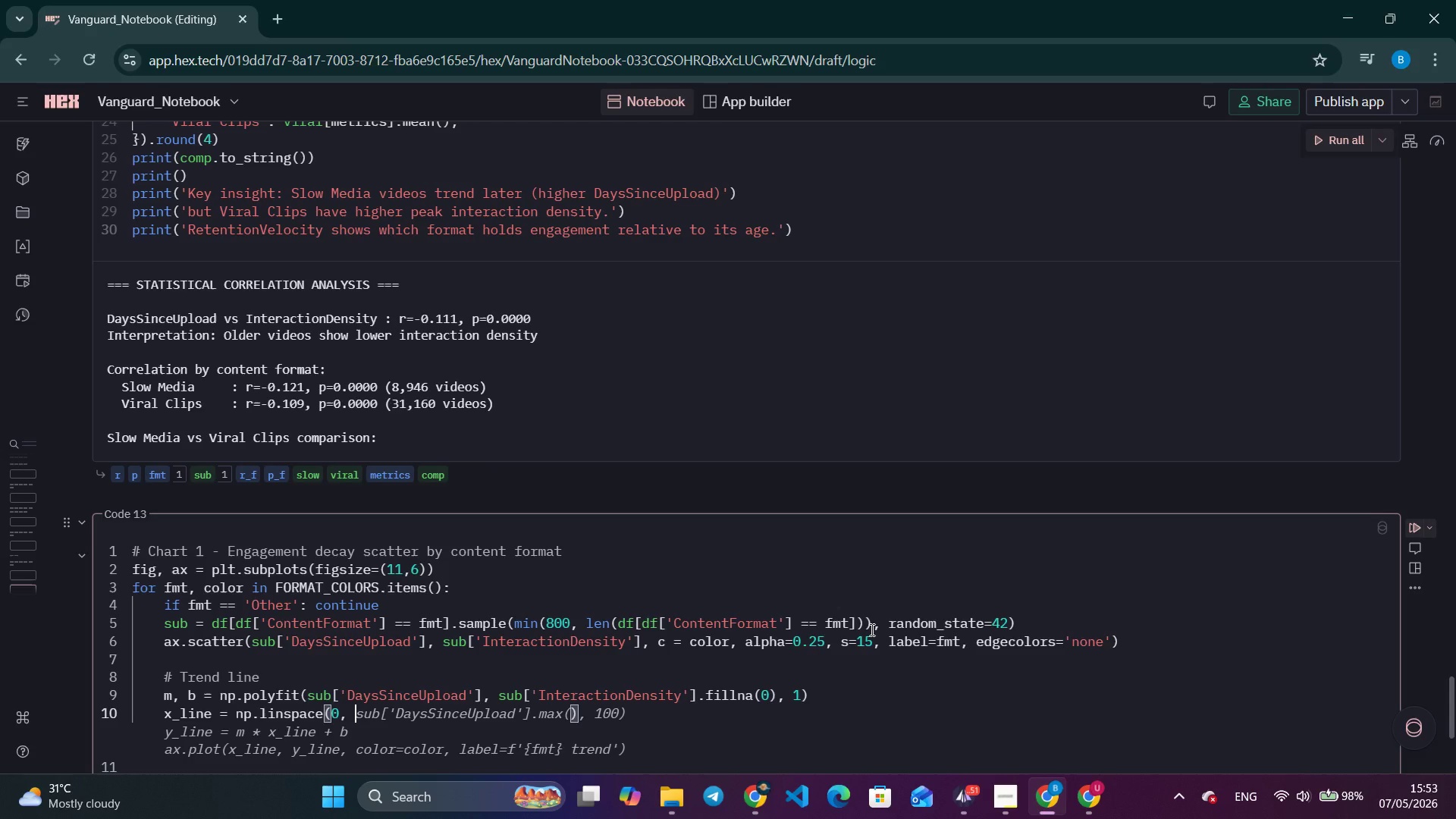 
key(Control+ArrowRight)
 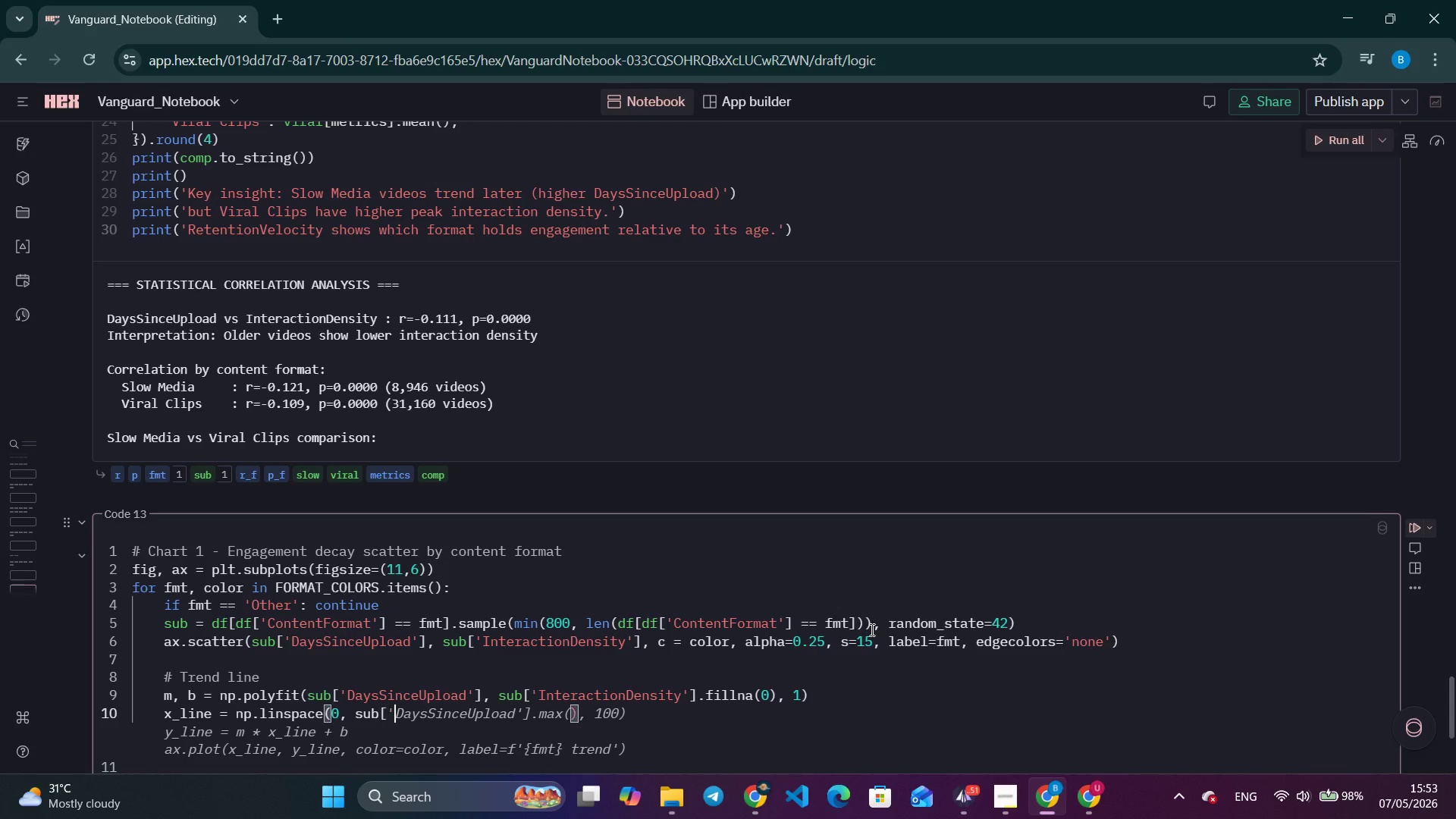 
key(Control+ArrowRight)
 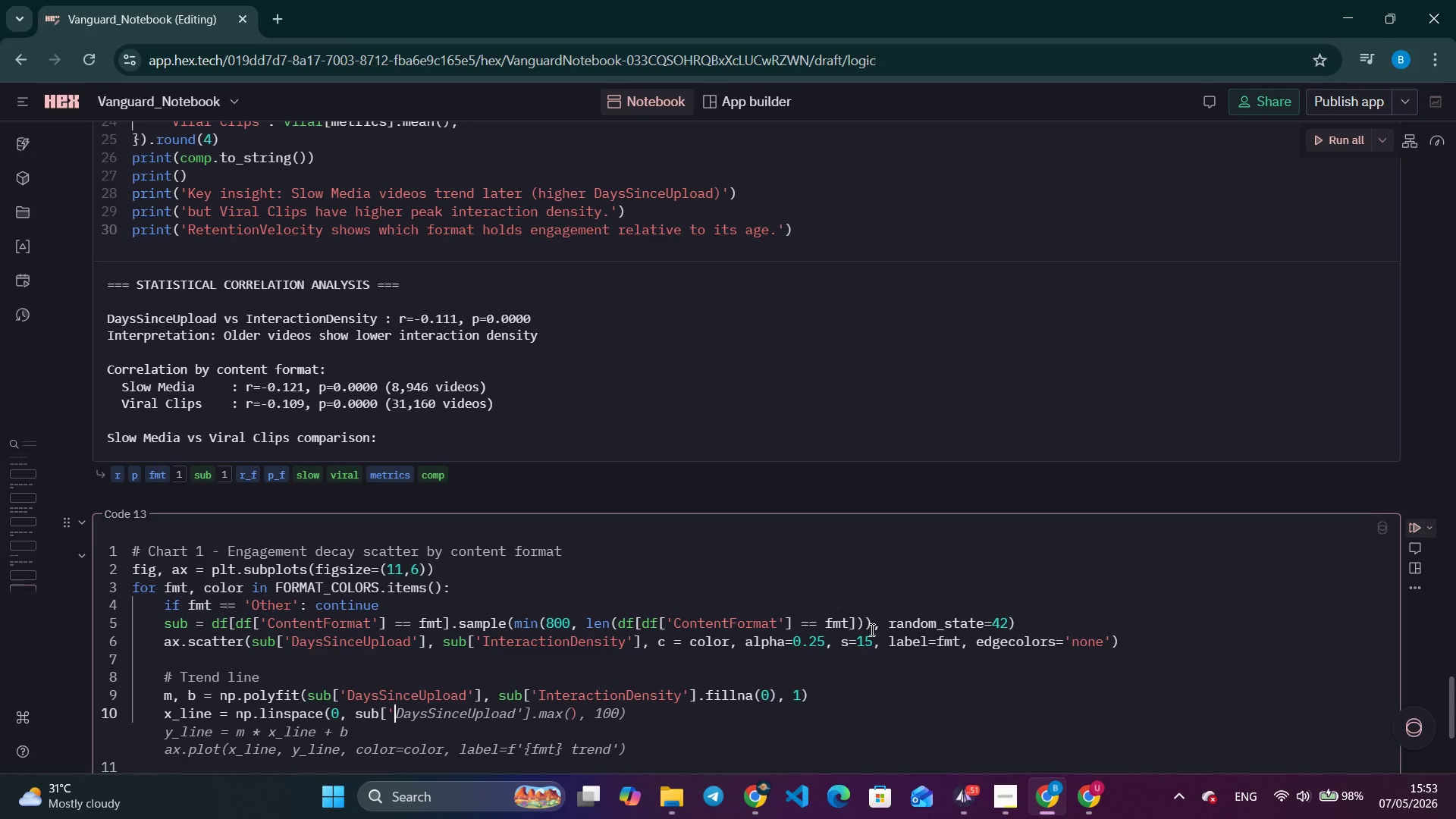 
key(Control+ArrowRight)
 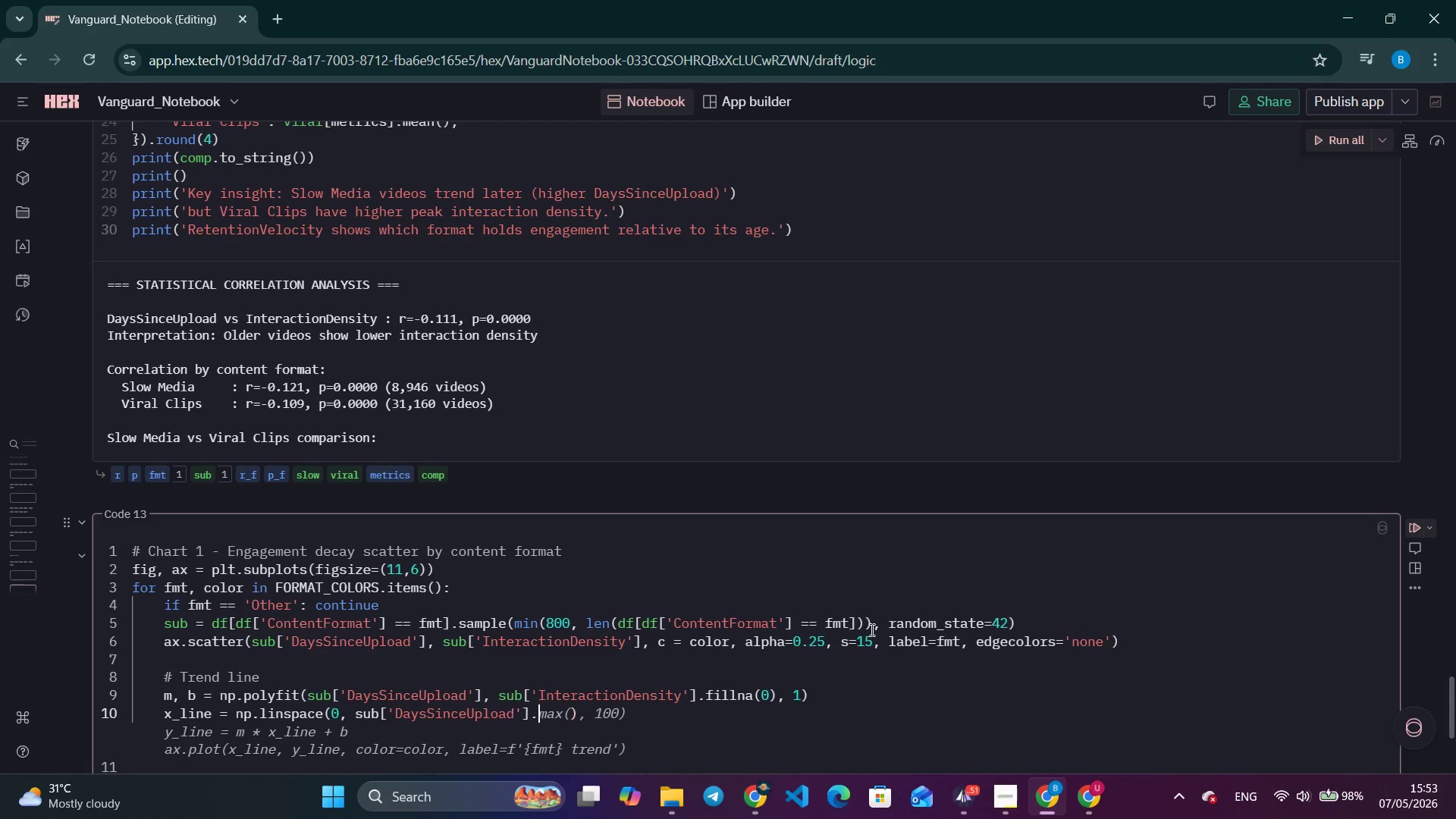 
key(Control+ArrowRight)
 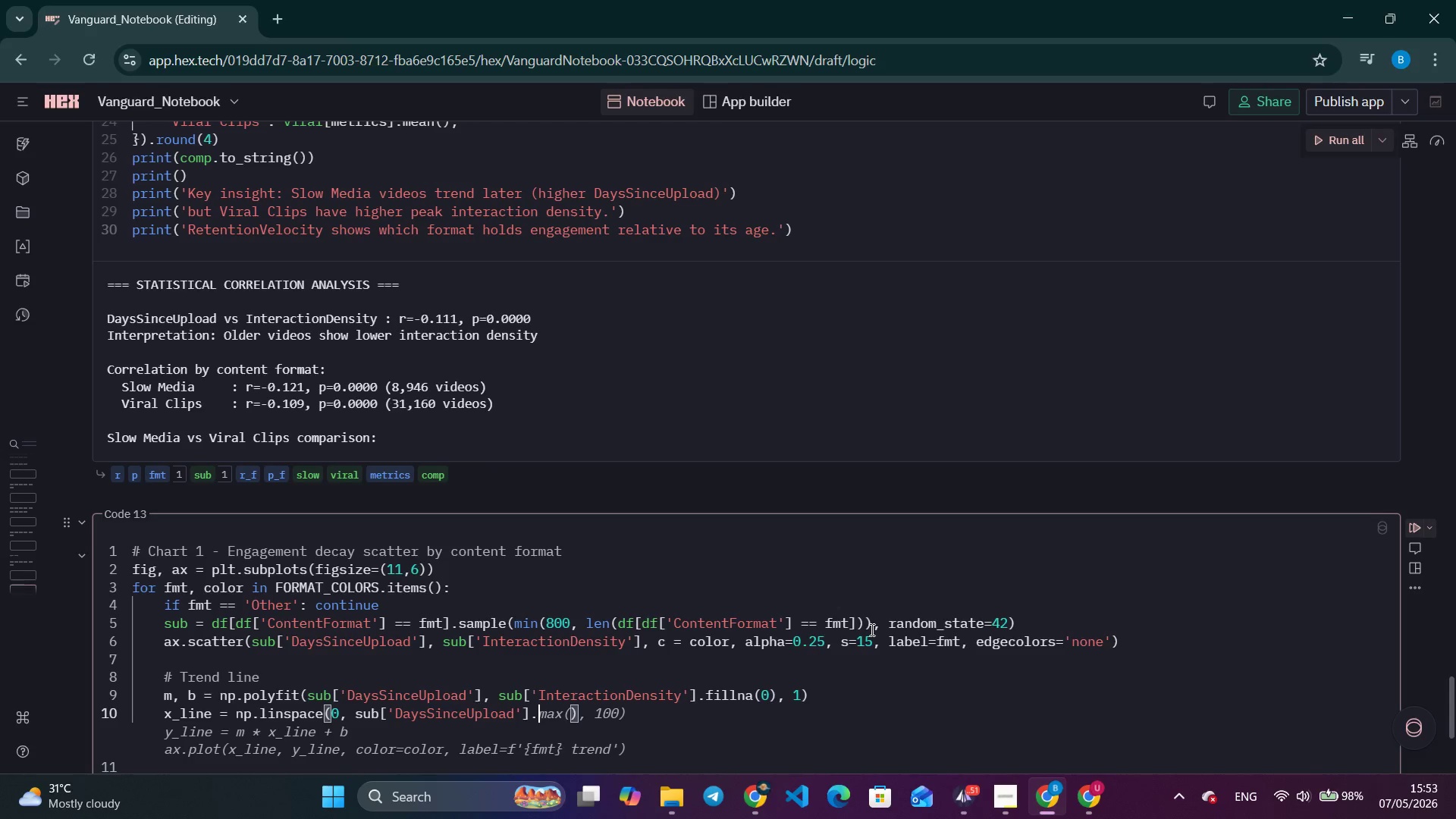 
key(Control+ArrowRight)
 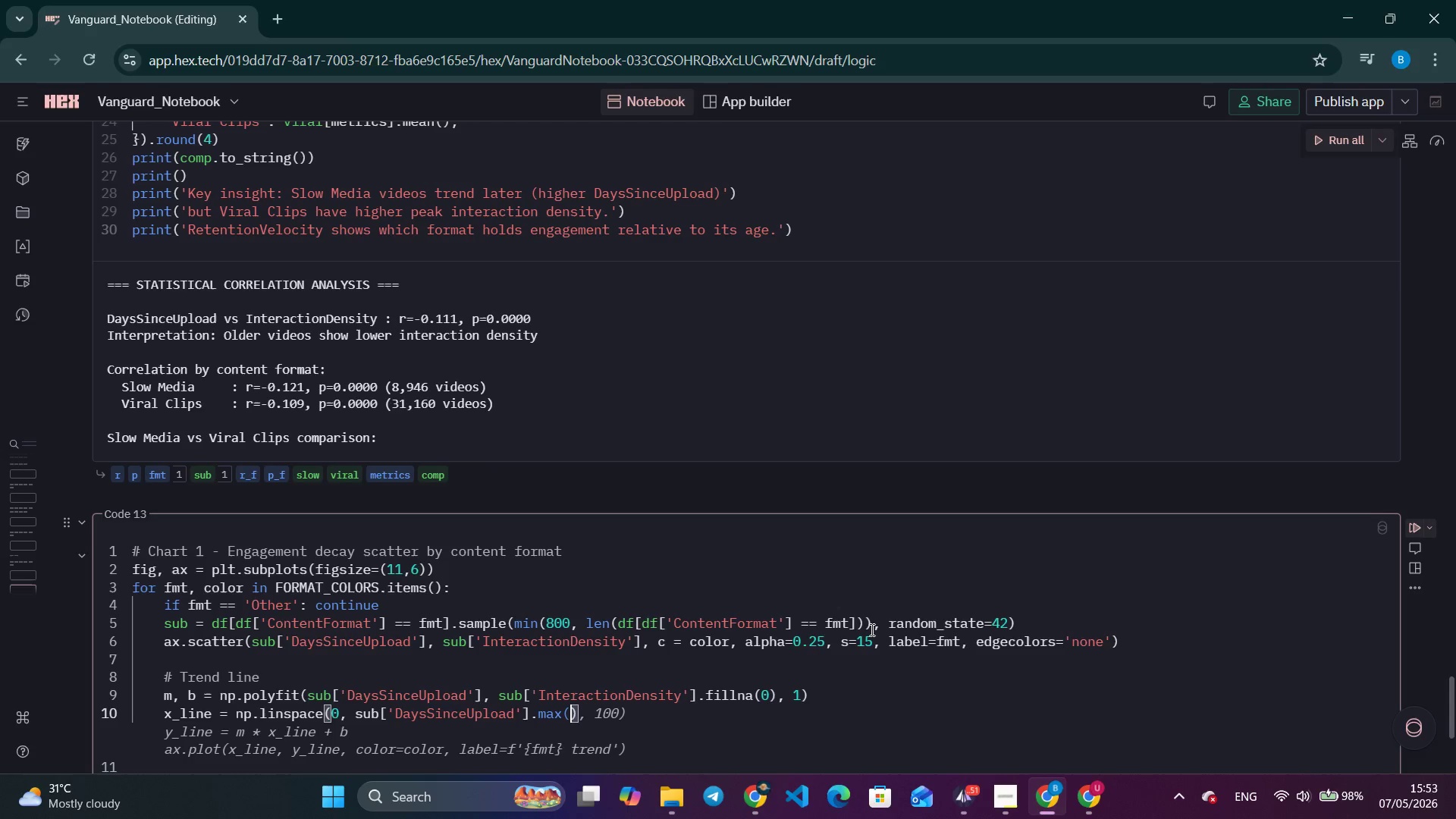 
key(Control+ArrowRight)
 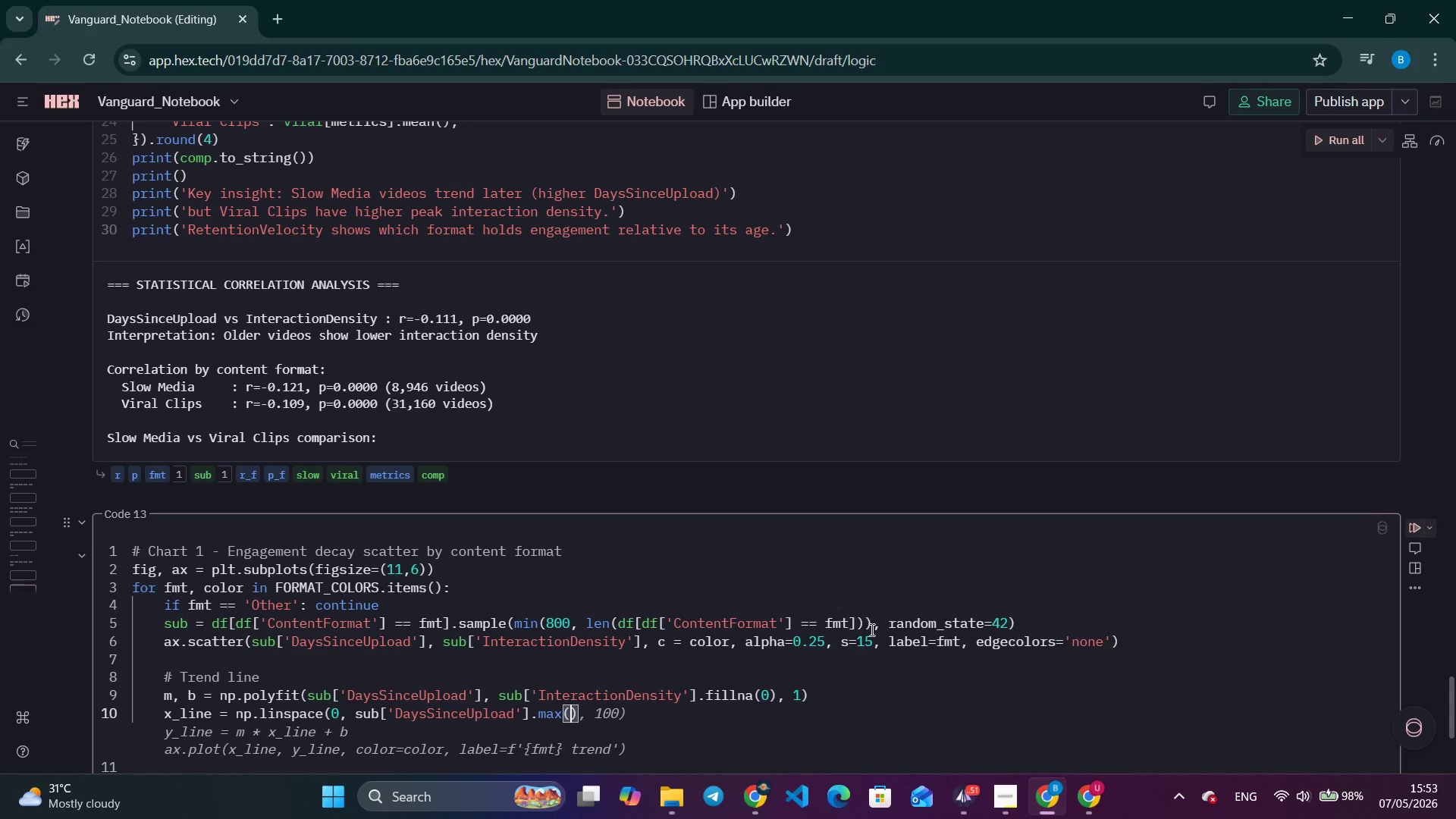 
key(Control+ArrowRight)
 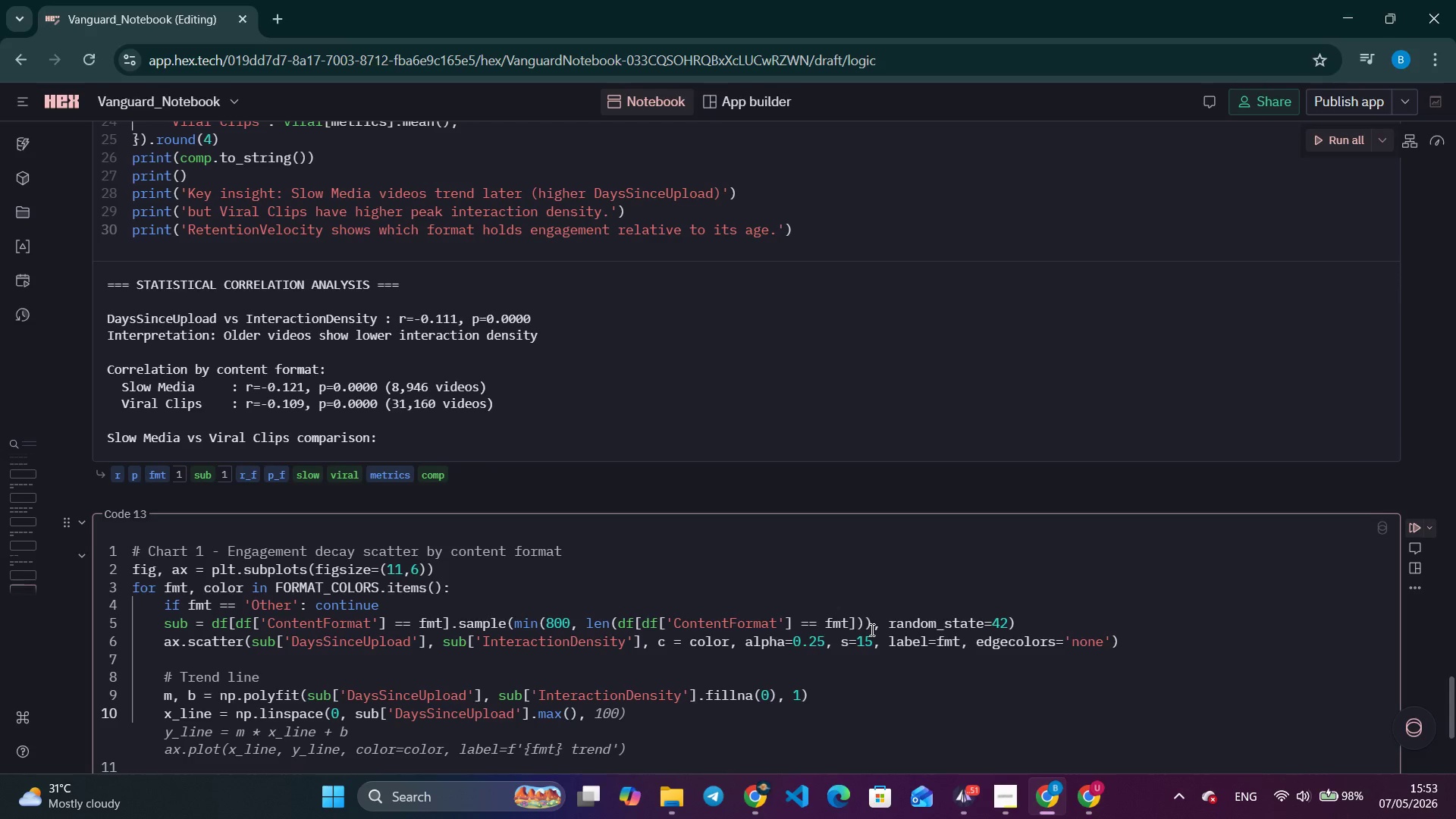 
type(50))
 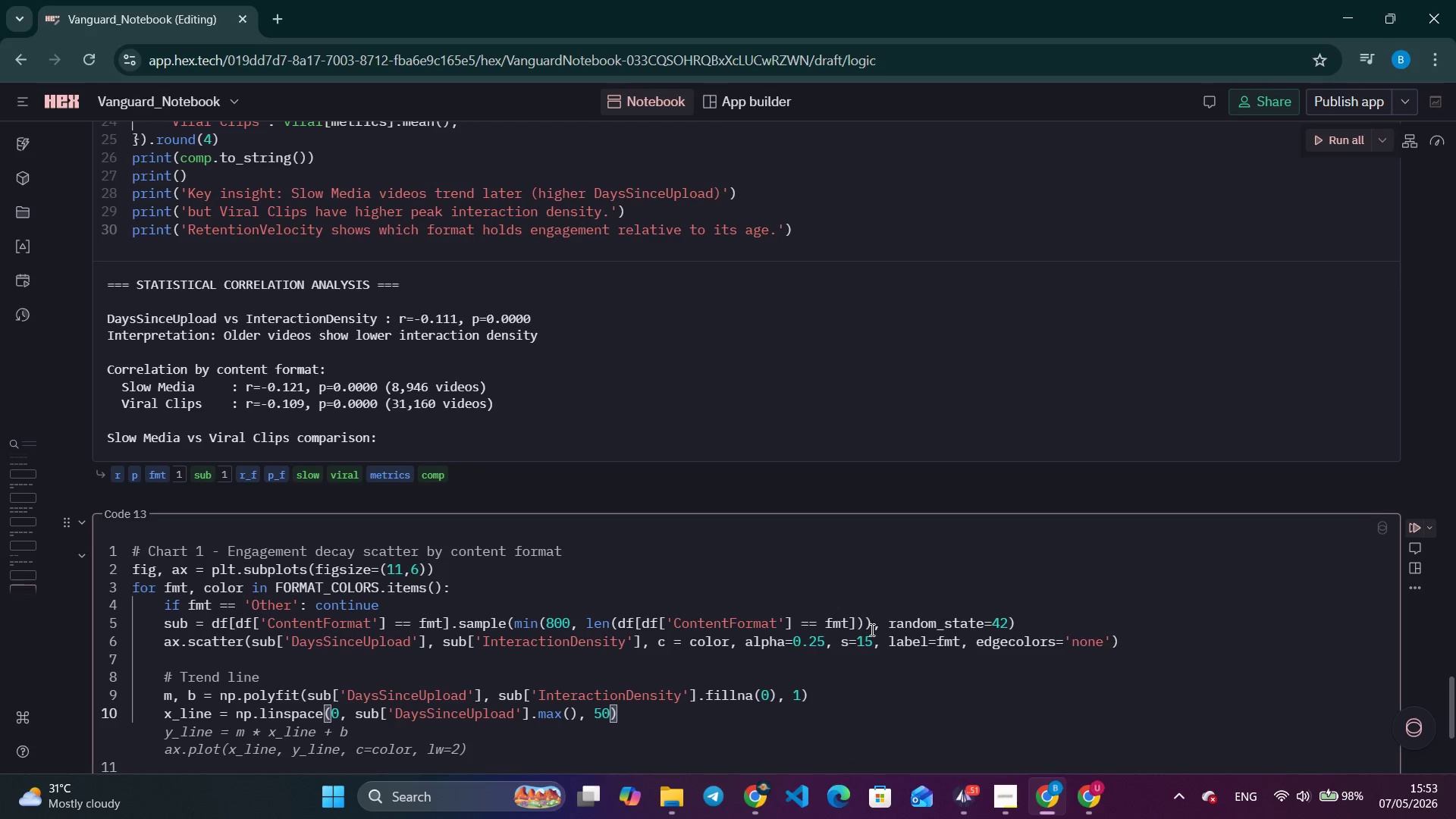 
key(Enter)
 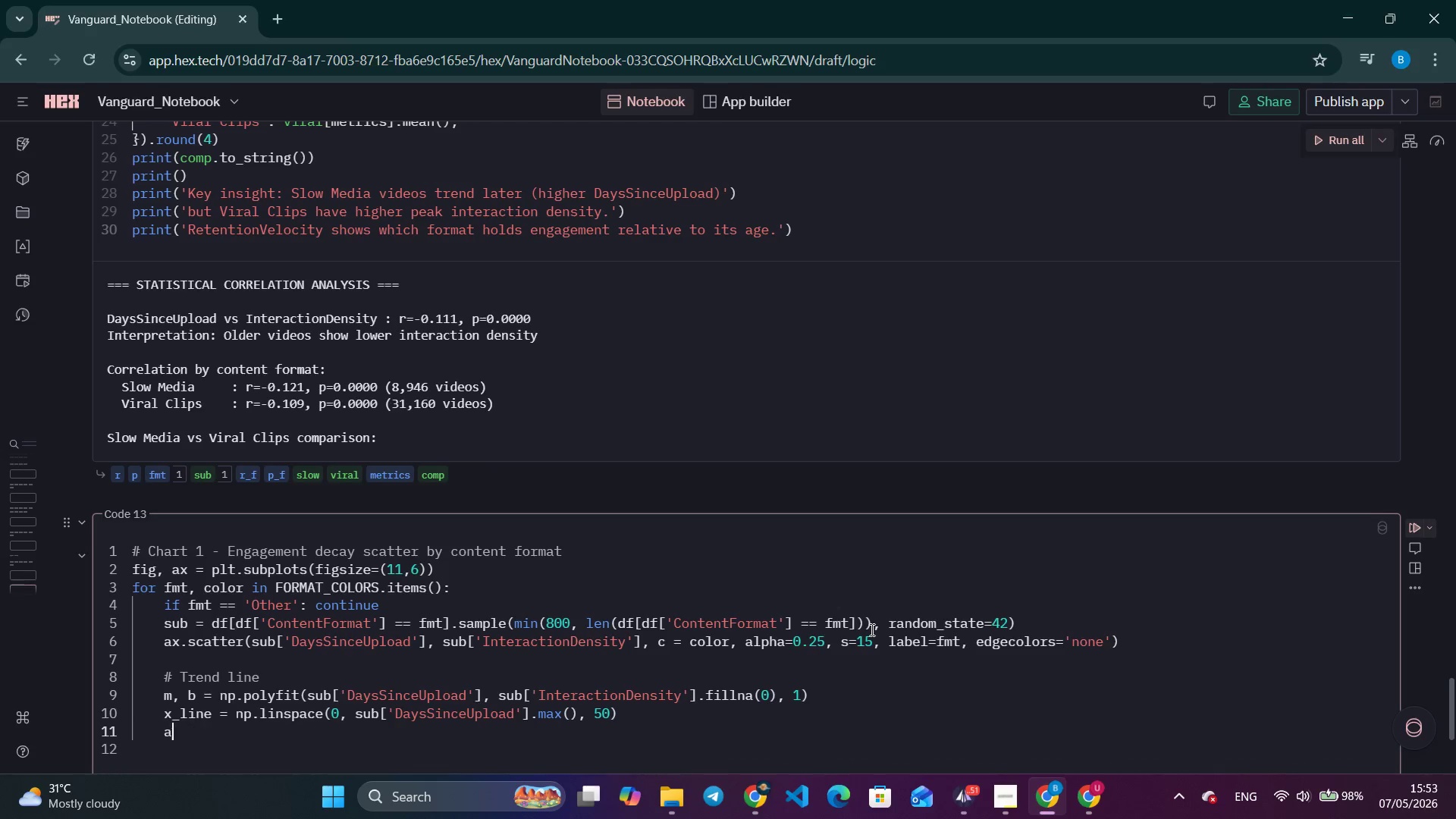 
type(ax.plot(x_line, m)
 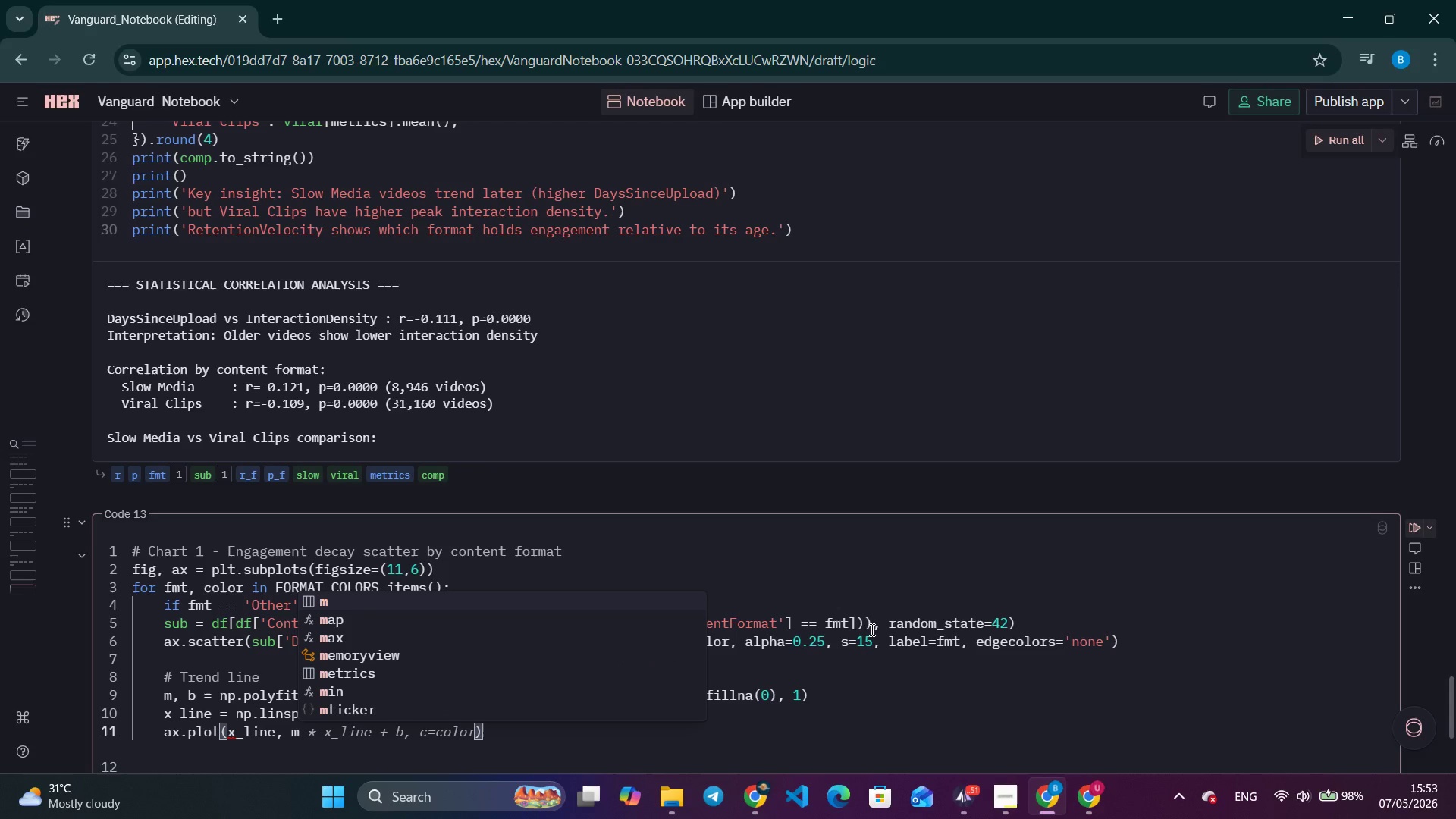 
key(Control+ArrowRight)
 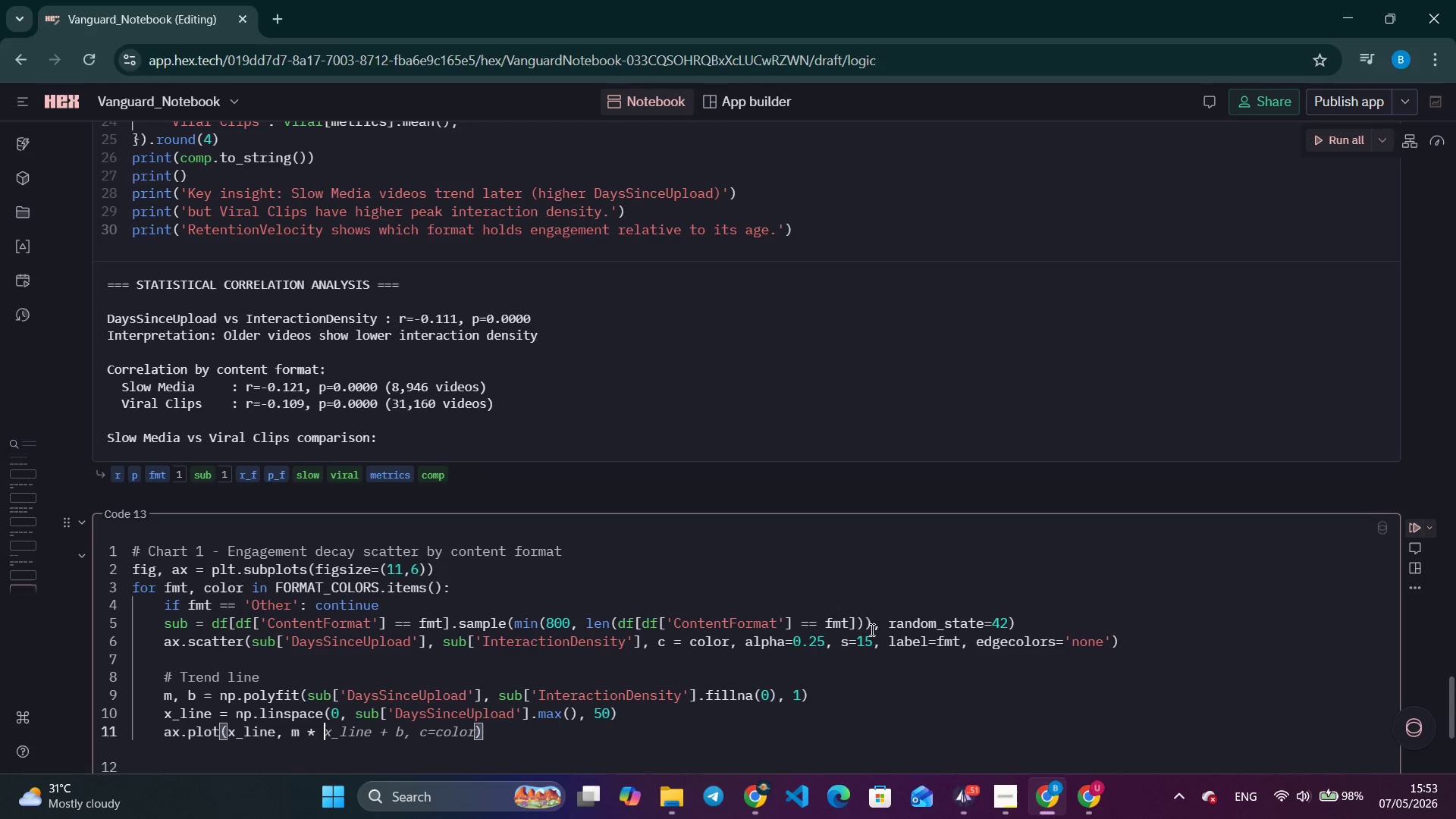 
key(Control+ArrowRight)
 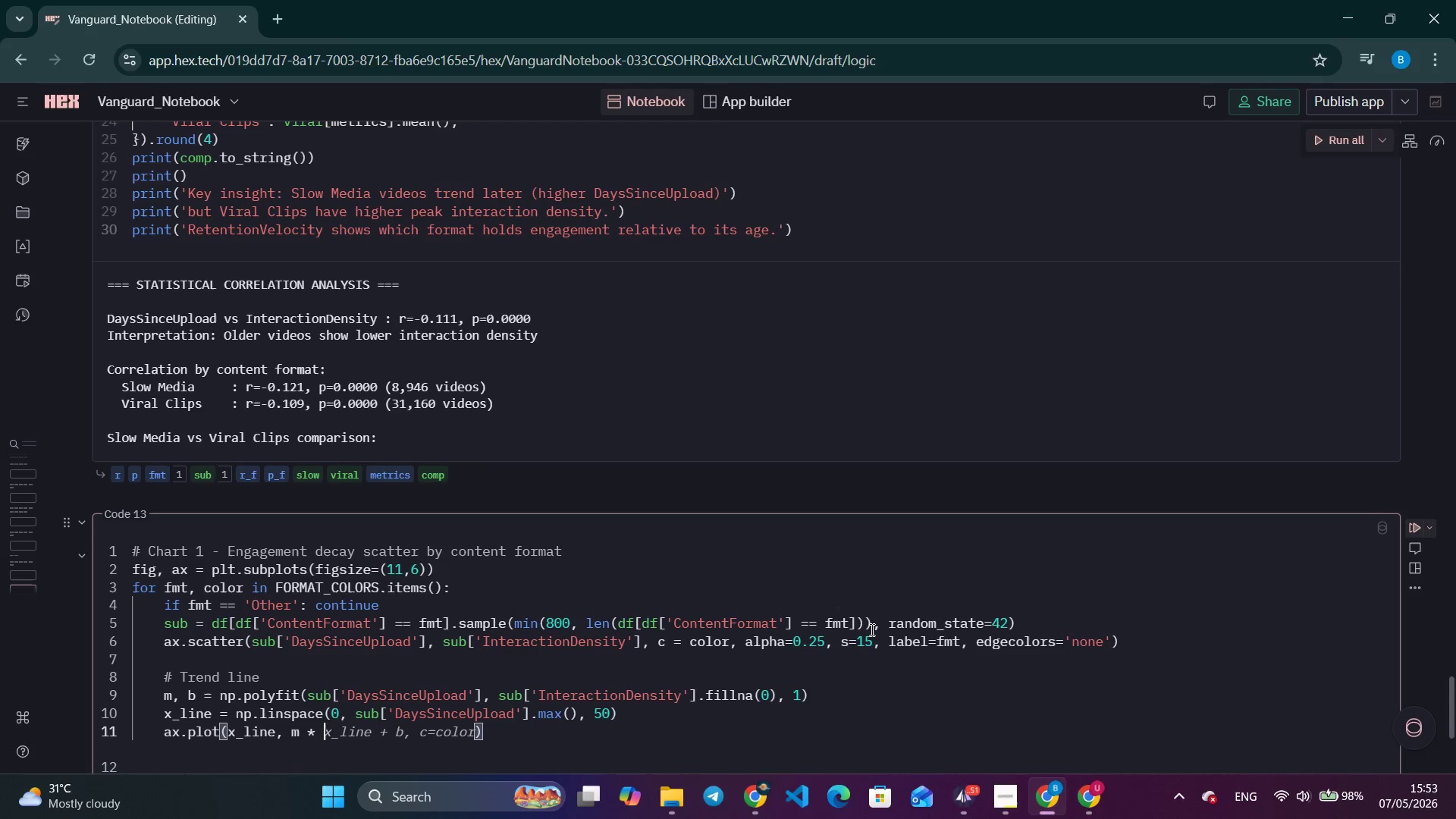 
key(Control+ArrowRight)
 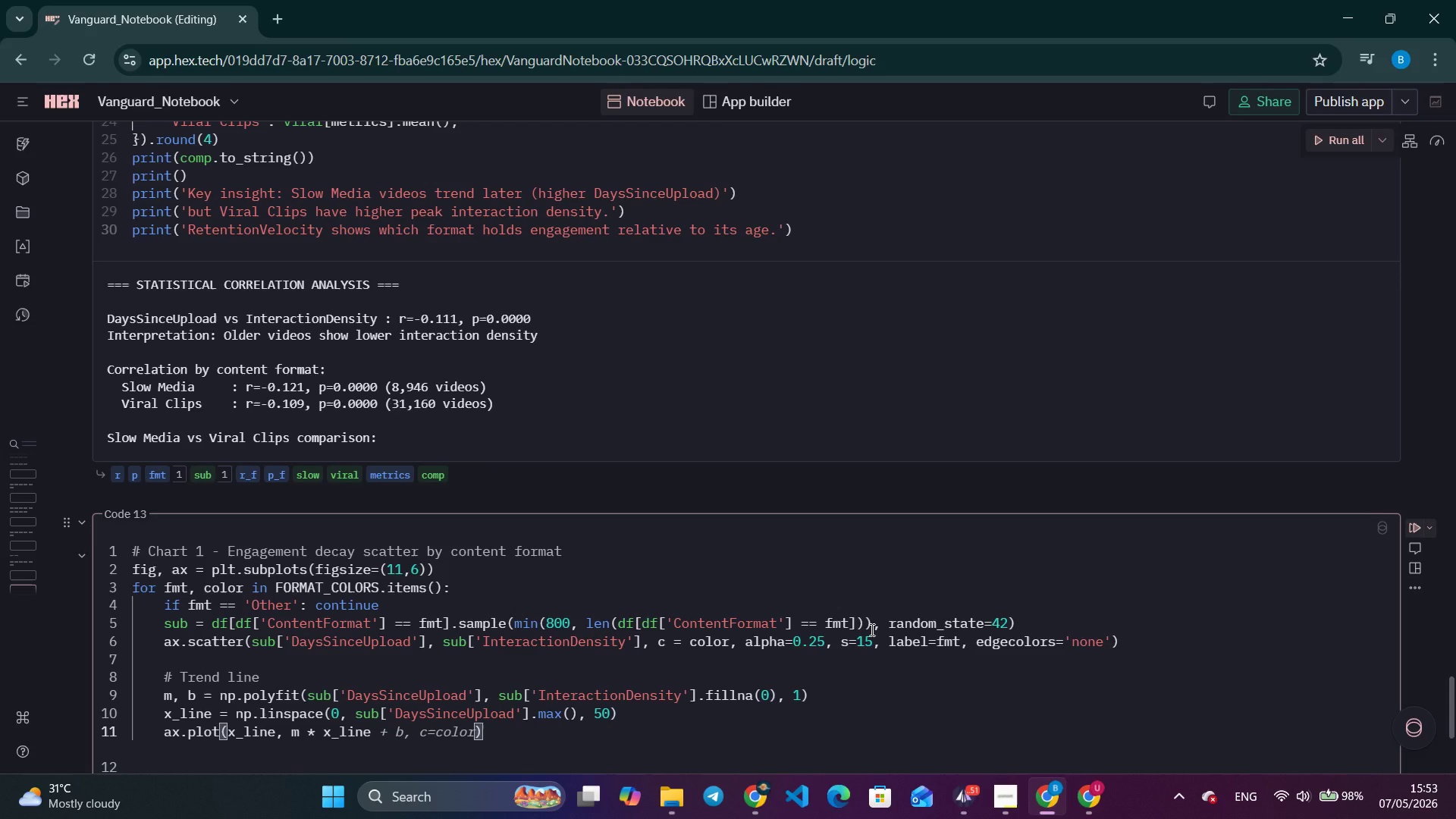 
key(Control+ArrowRight)
 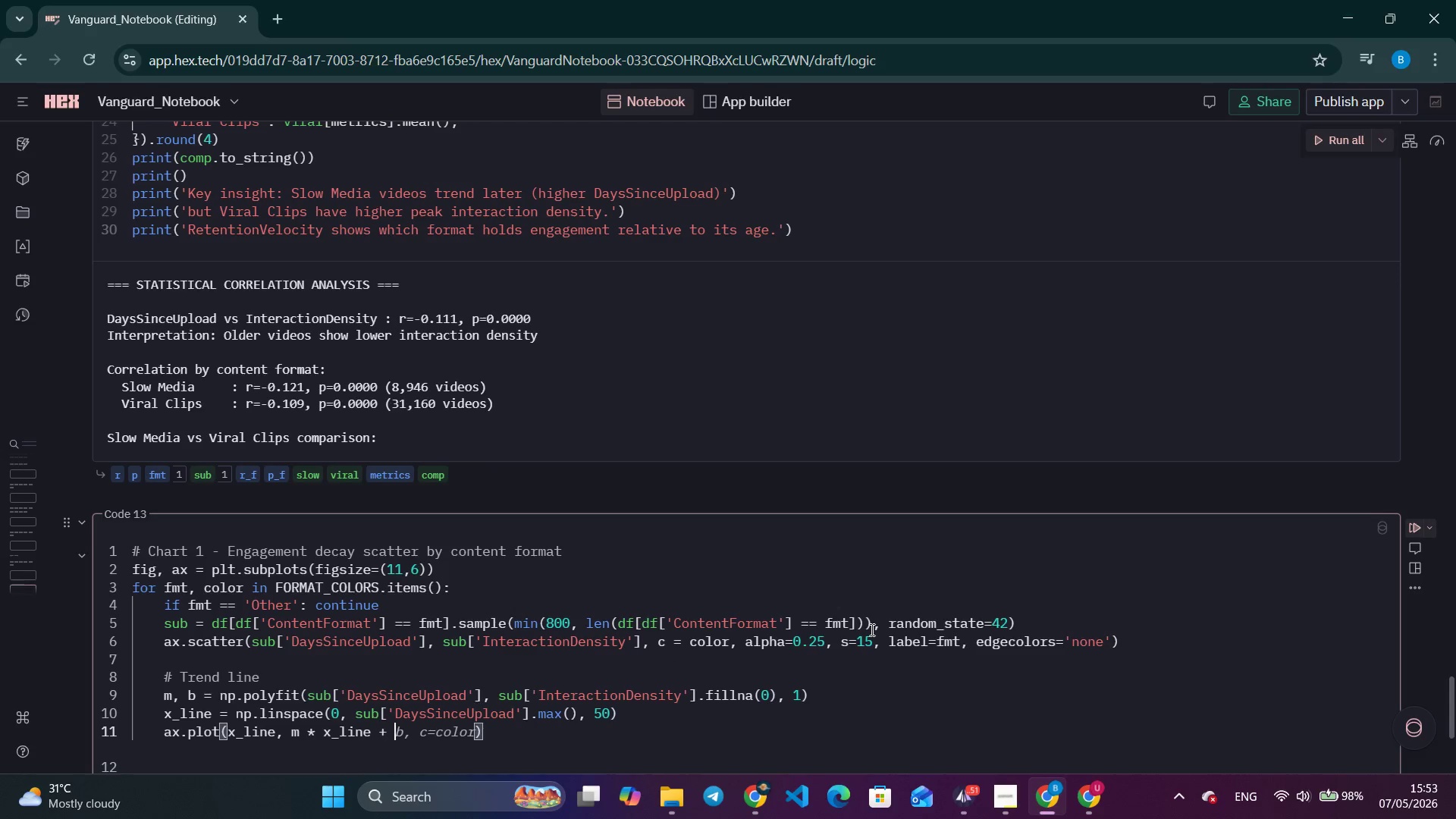 
key(Control+ArrowRight)
 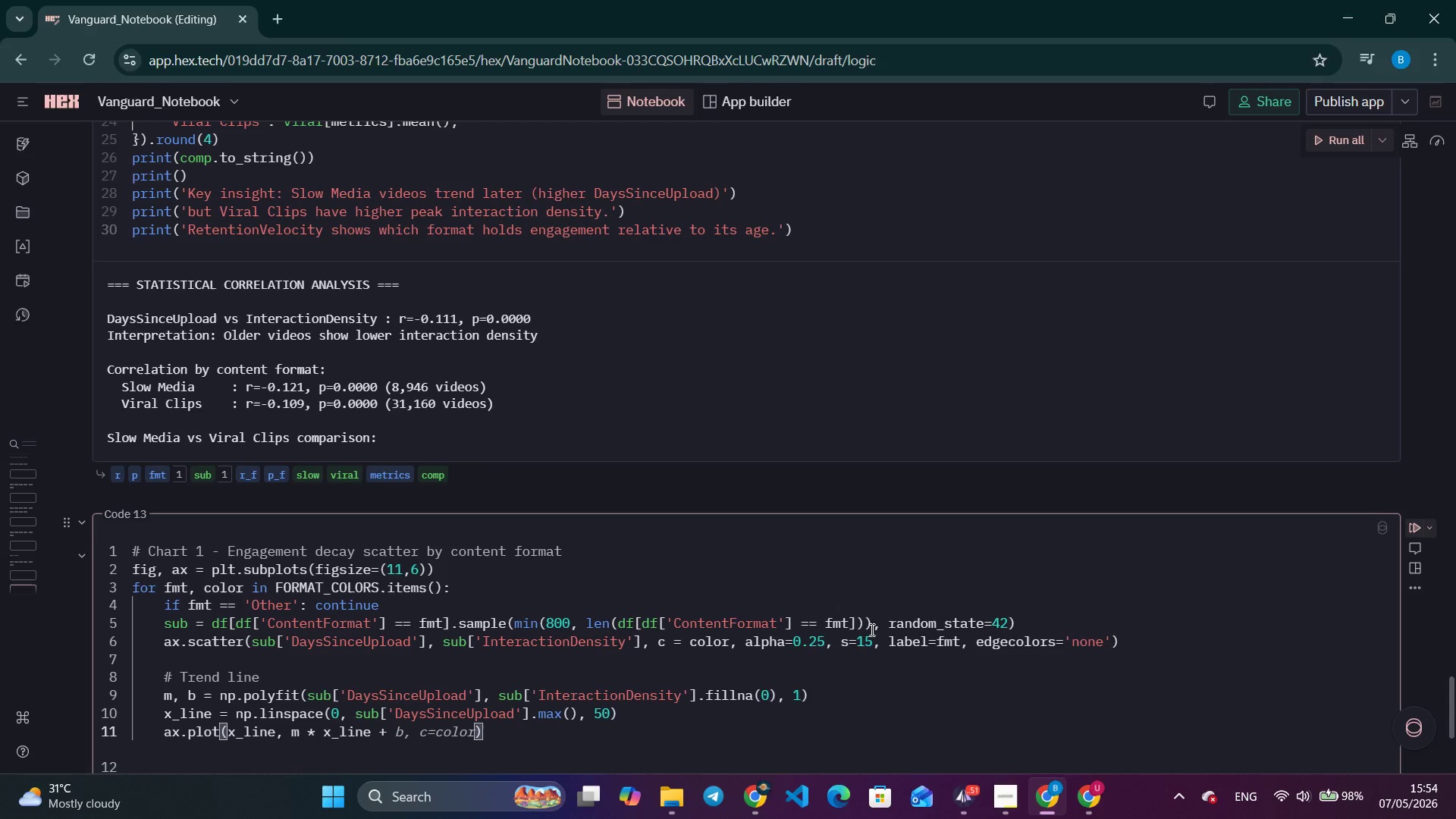 
key(Control+ArrowRight)
 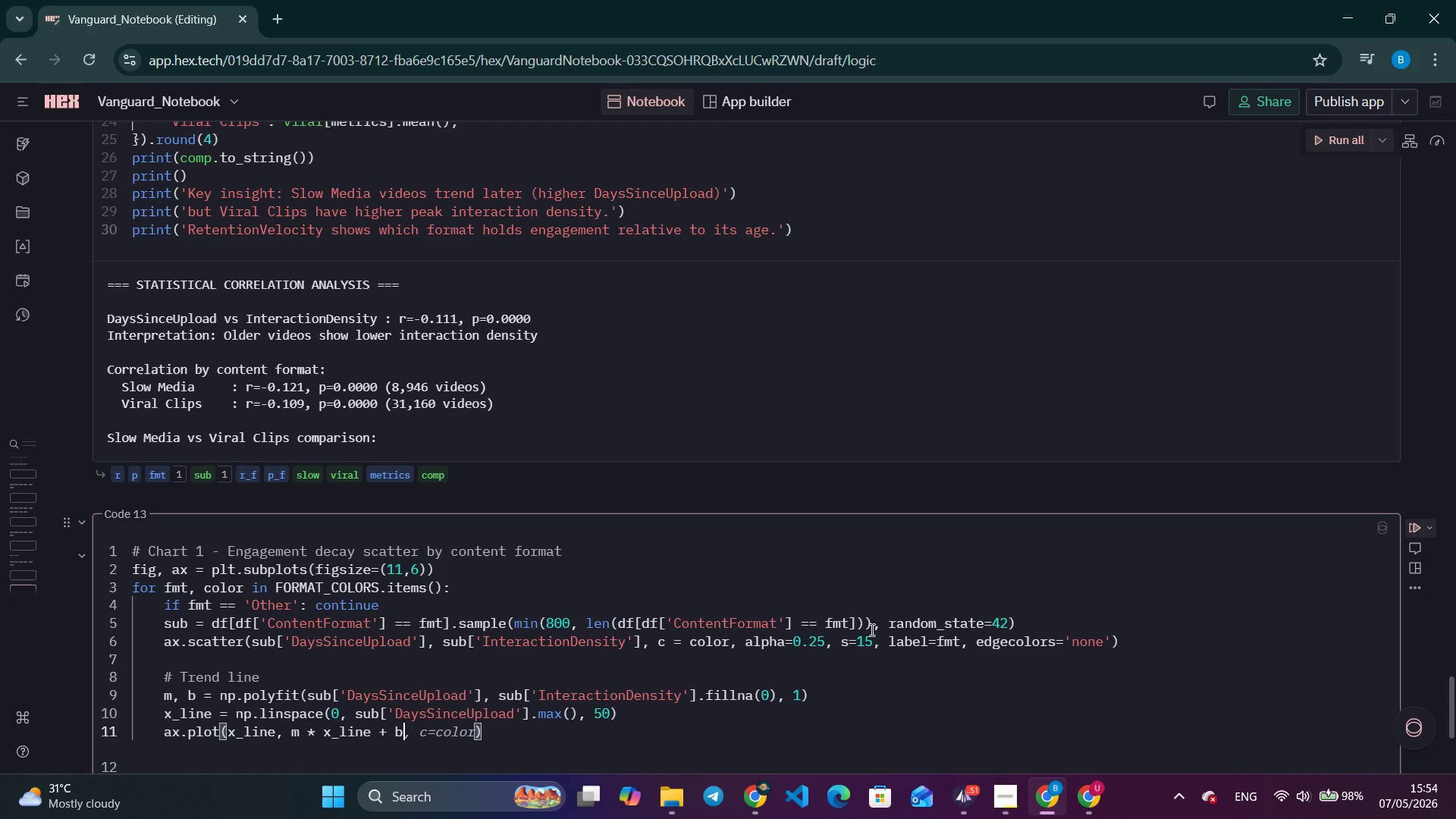 
key(Control+ArrowRight)
 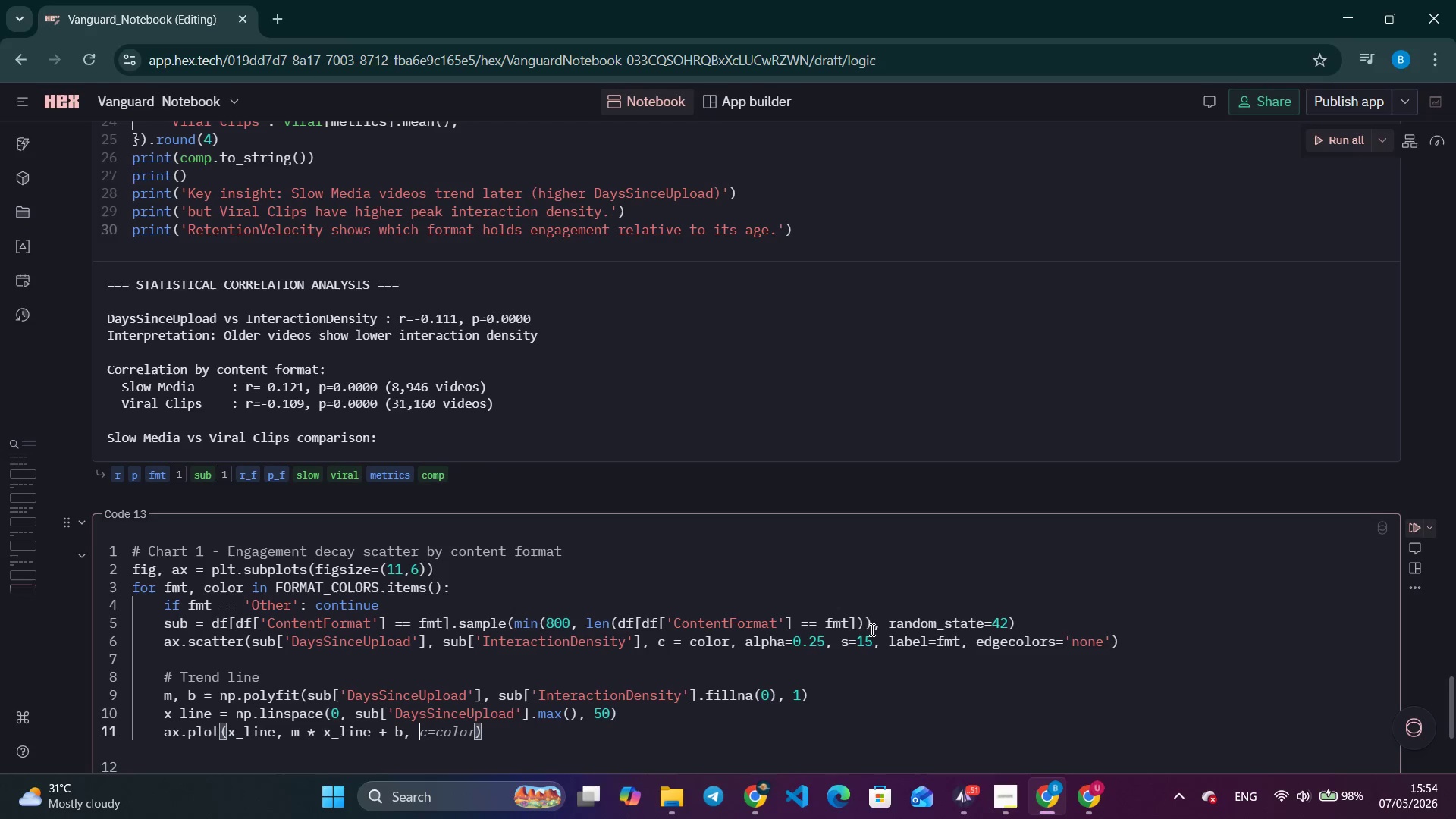 
type(color=color)
 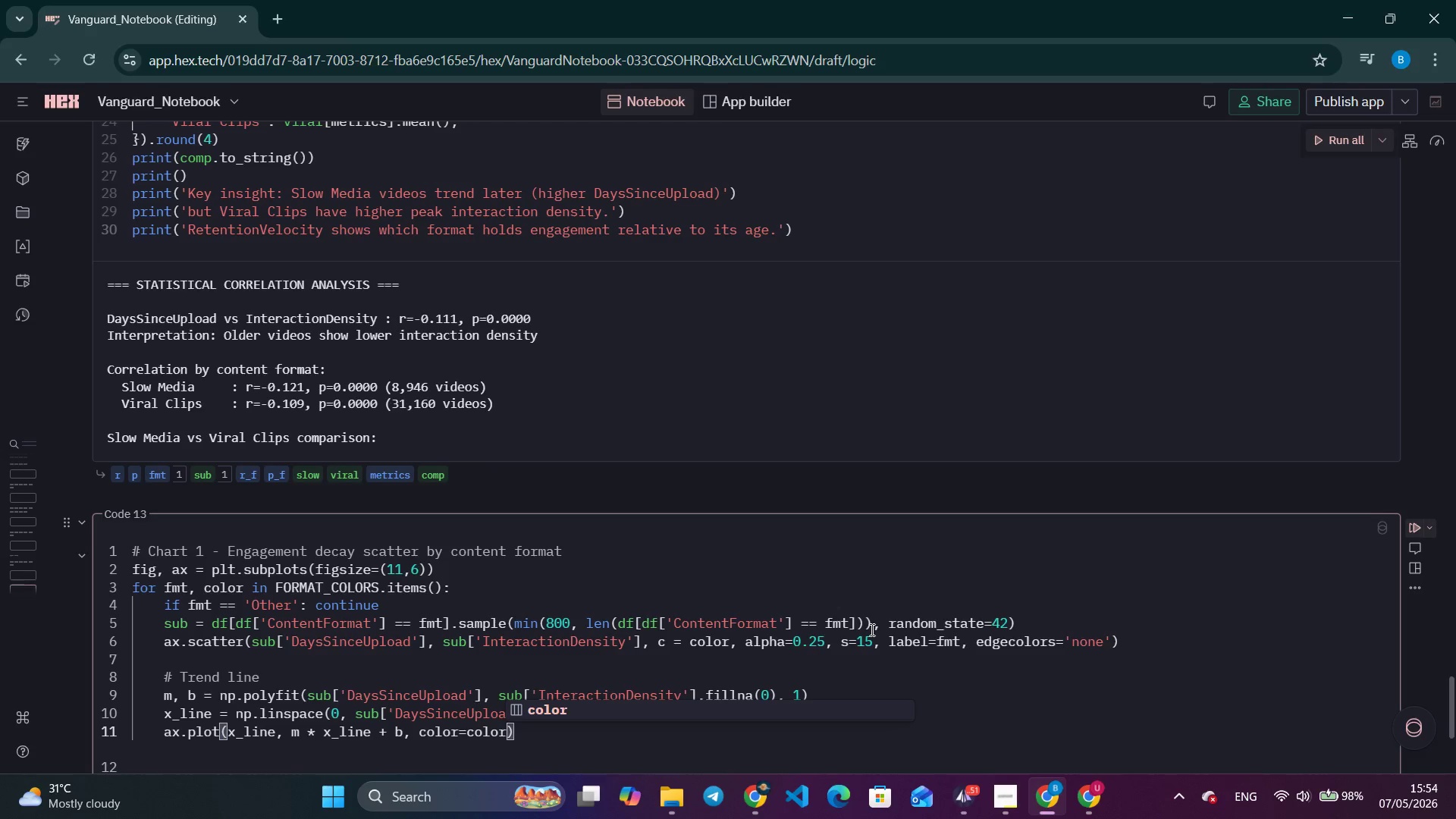 
left_click([871, 632])
 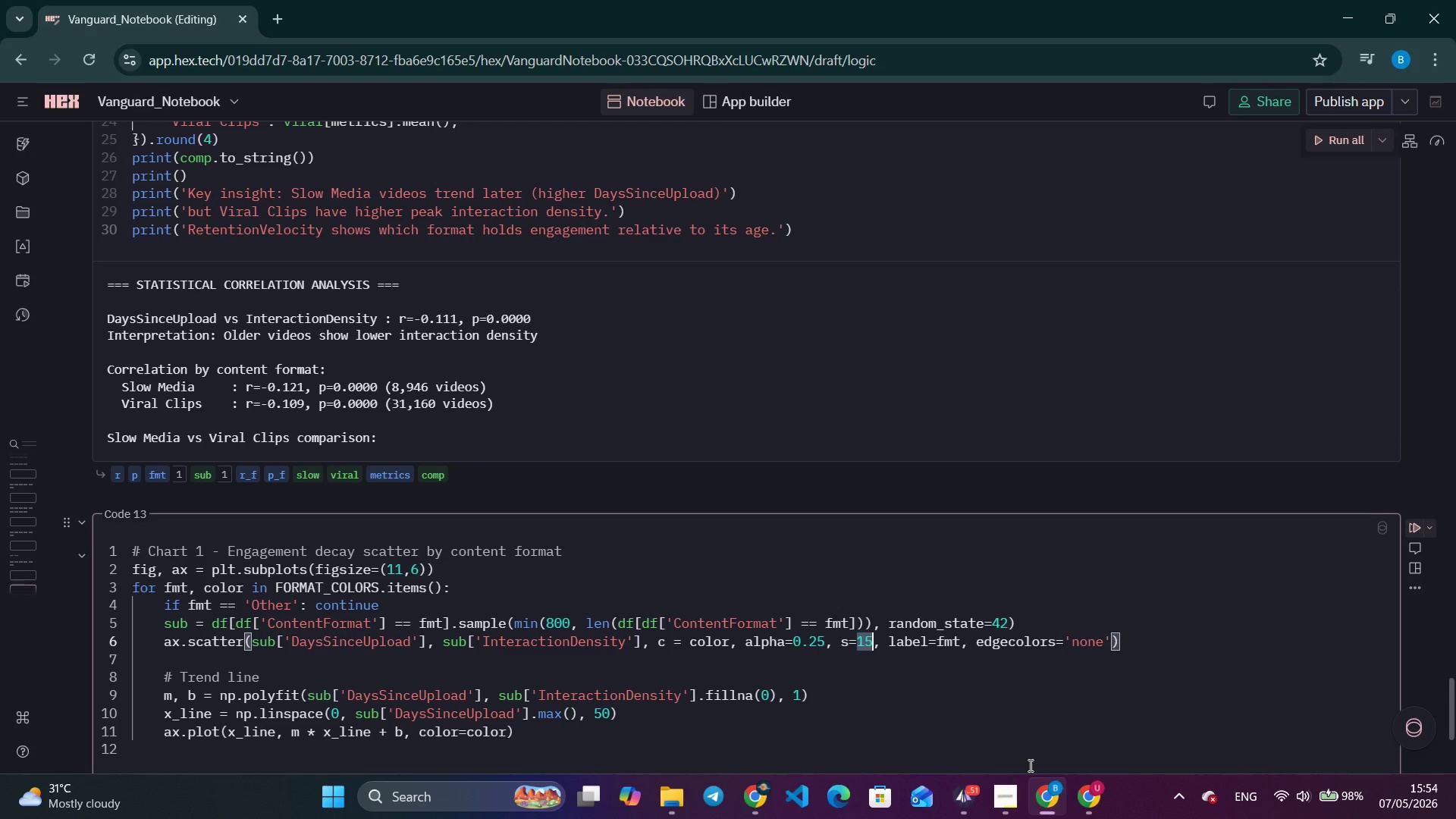 
wait(47.36)
 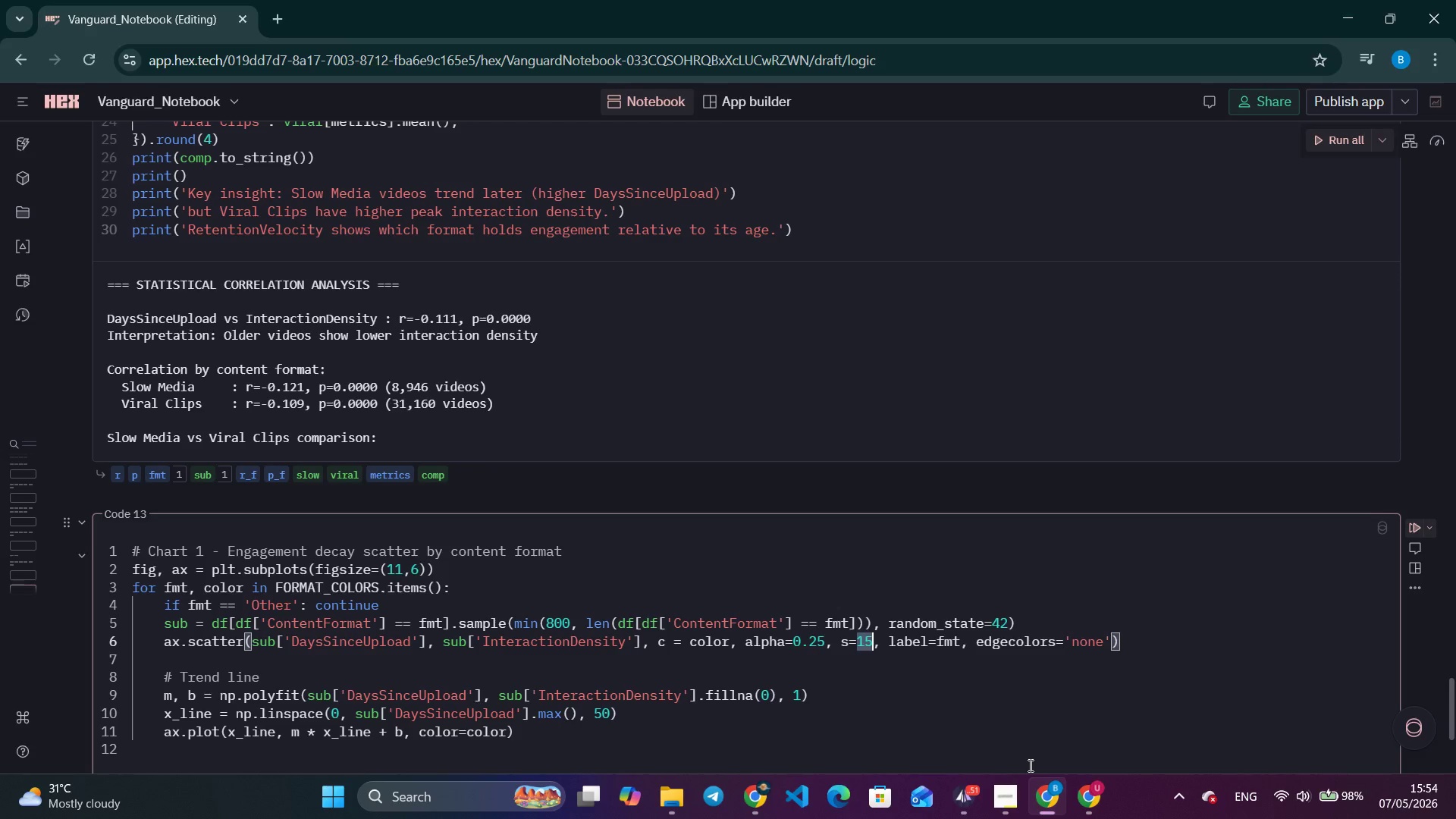 
scroll: coordinate [1029, 765], scroll_direction: down, amount: 3.0
 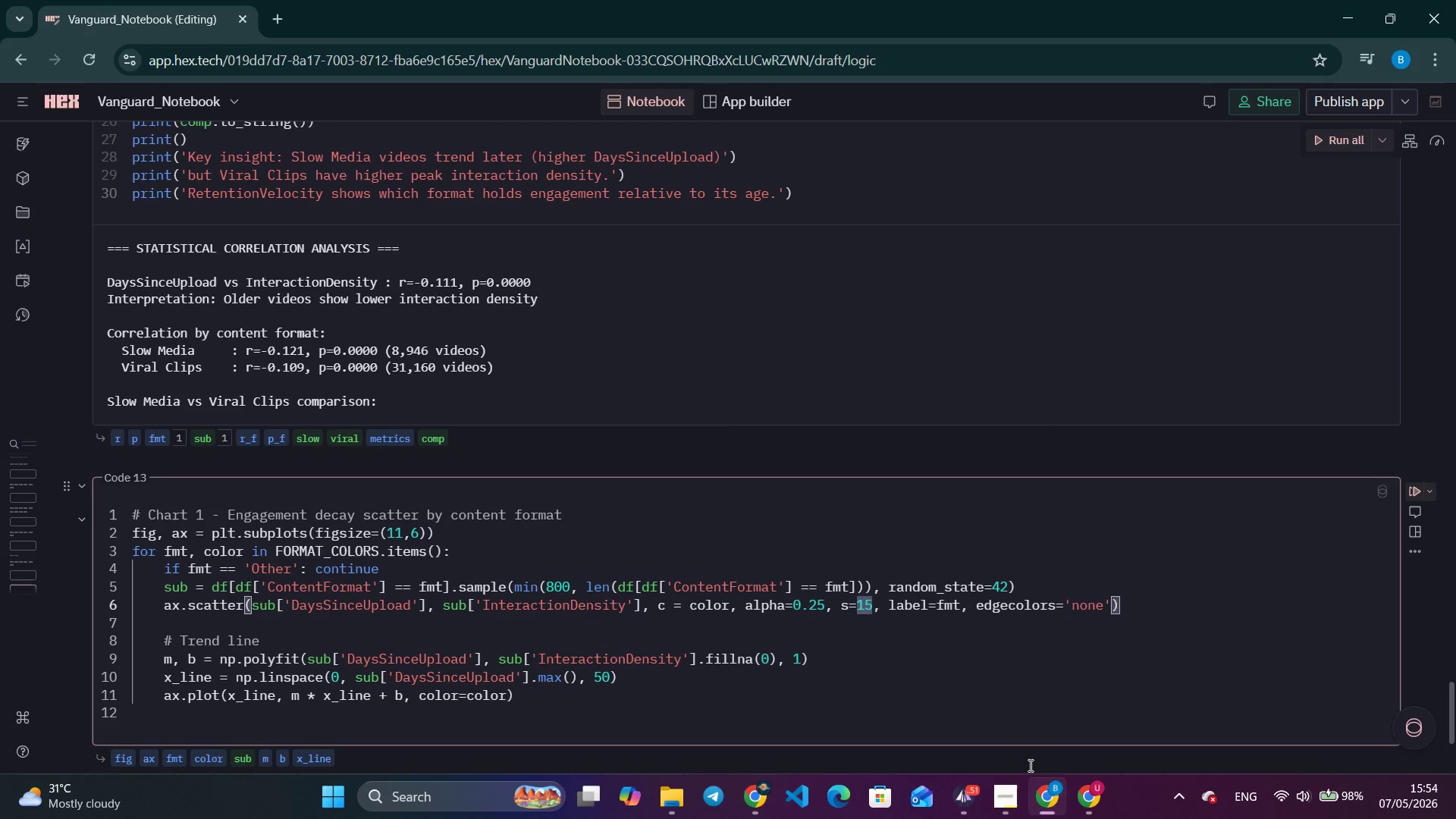 
scroll: coordinate [1029, 765], scroll_direction: up, amount: 1.0
 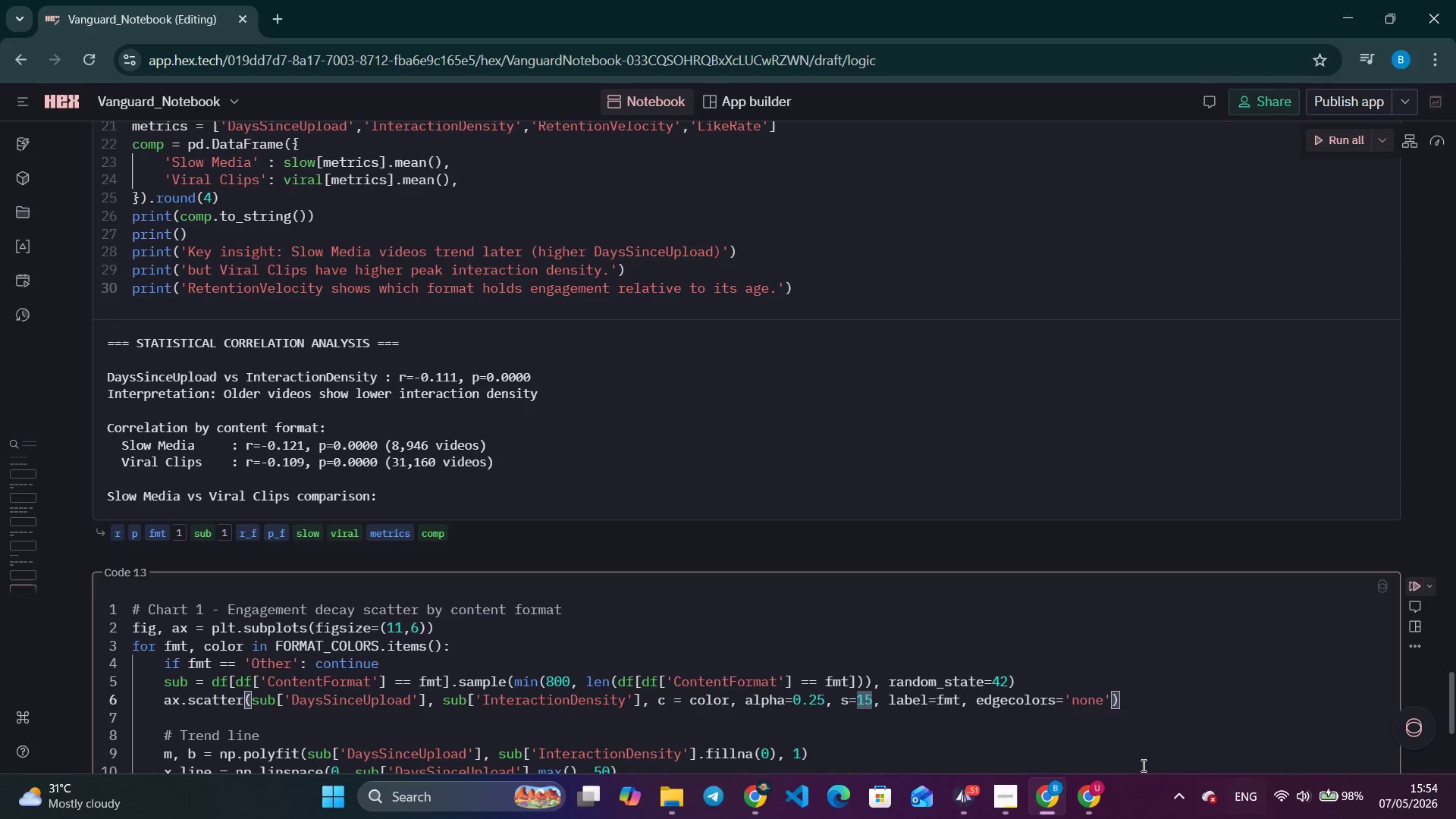 
left_click([1105, 808])
 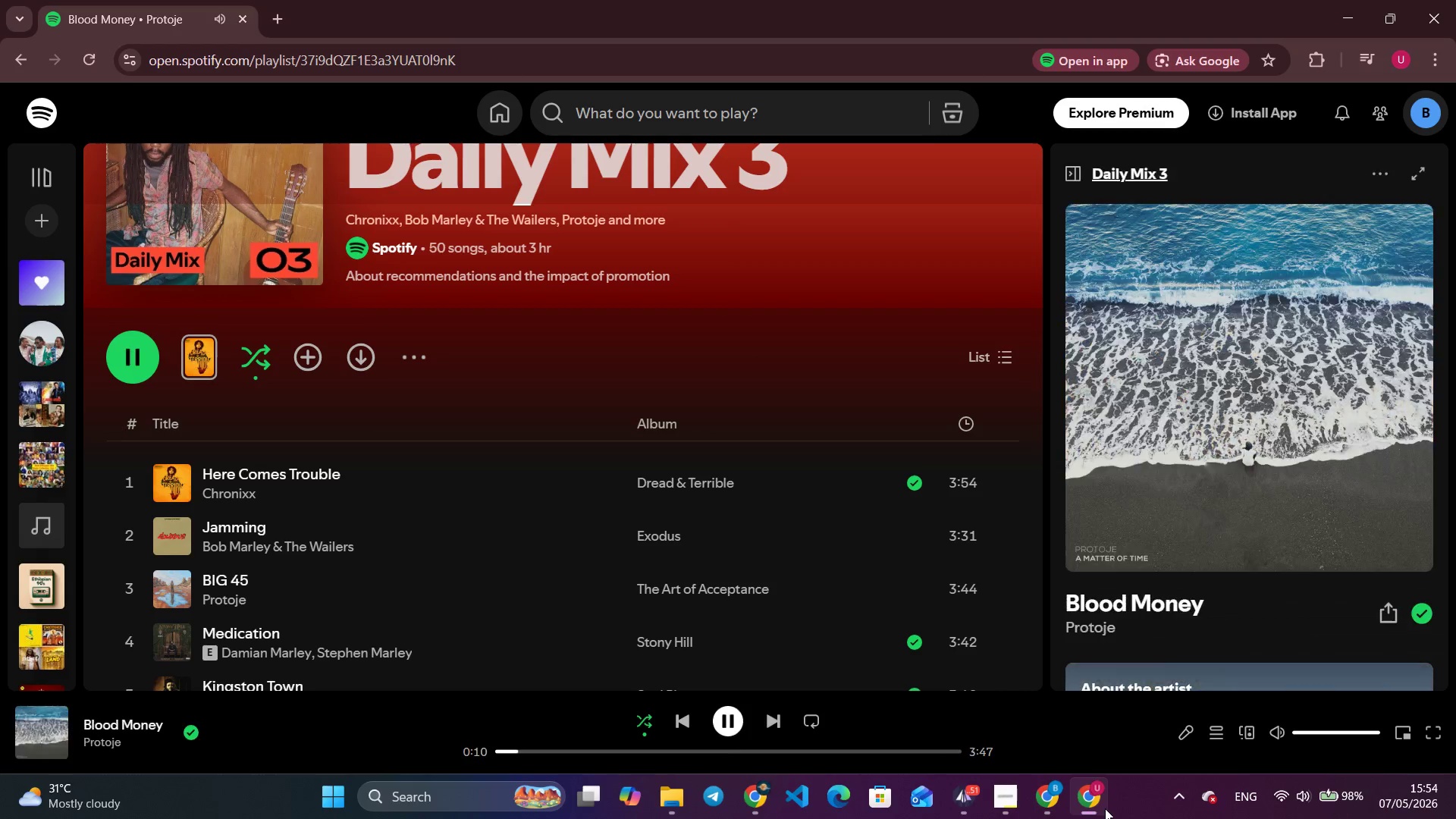 
key(Space)
 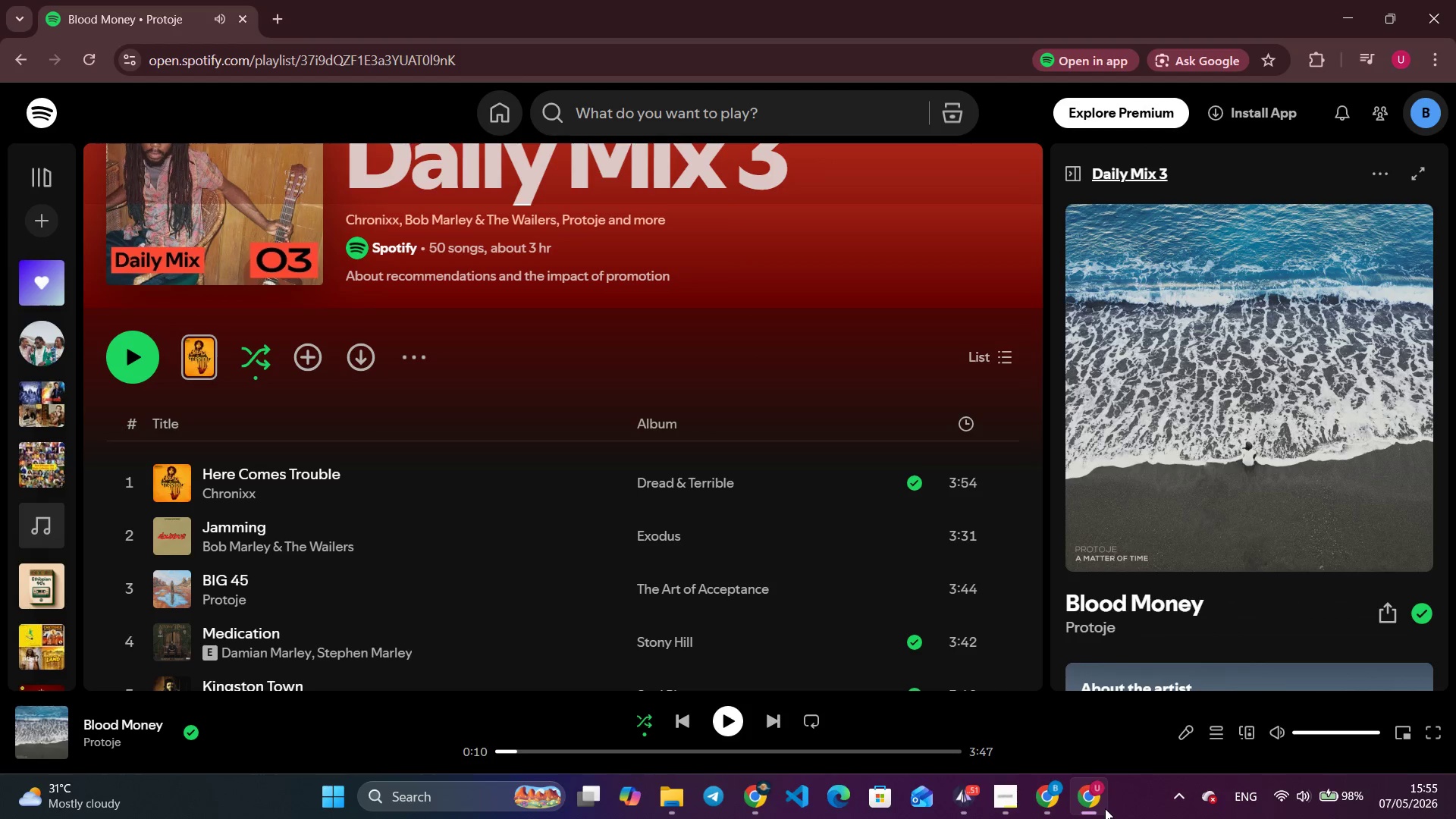 
left_click([1105, 808])
 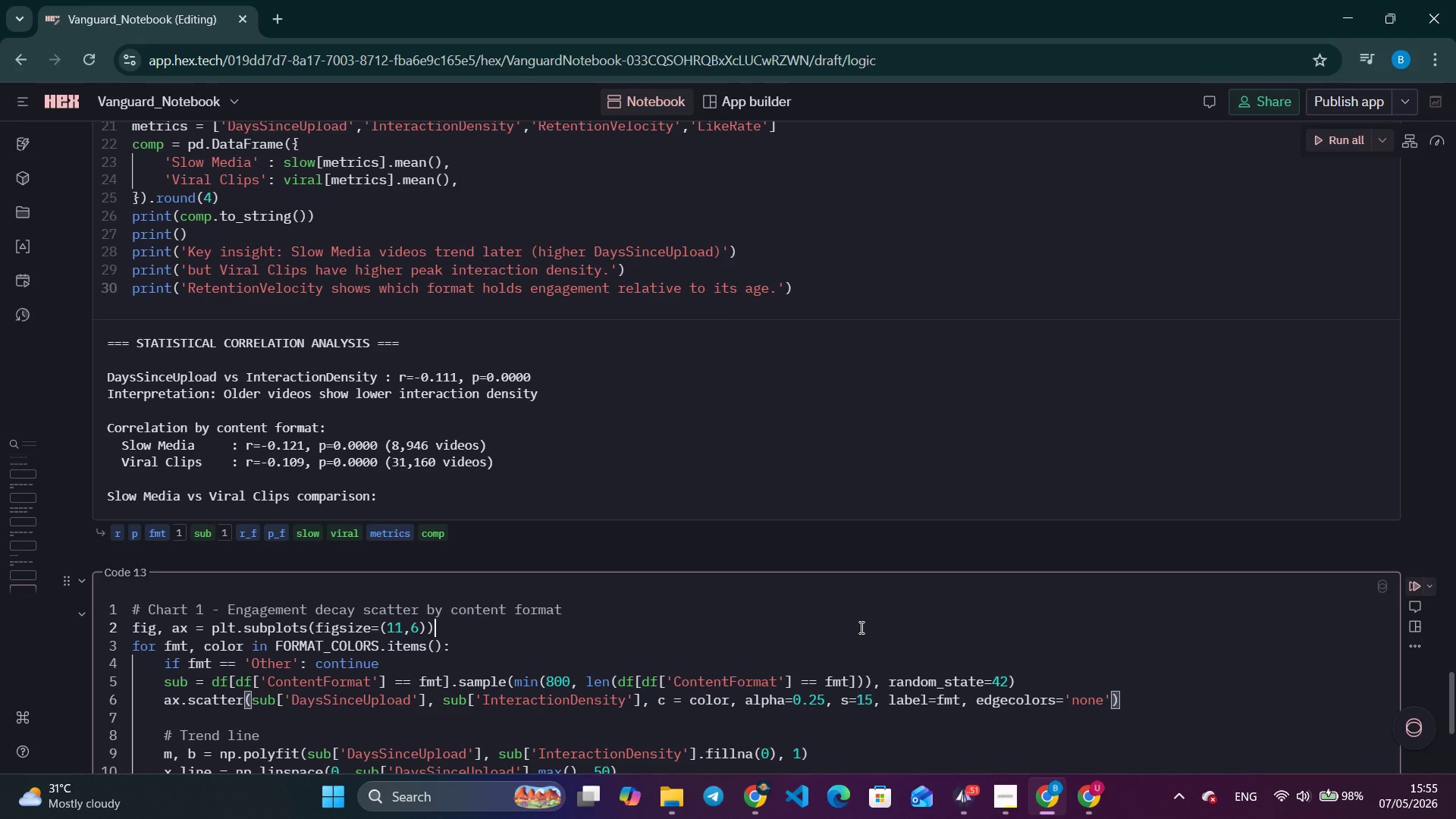 
scroll: coordinate [860, 627], scroll_direction: down, amount: 5.0
 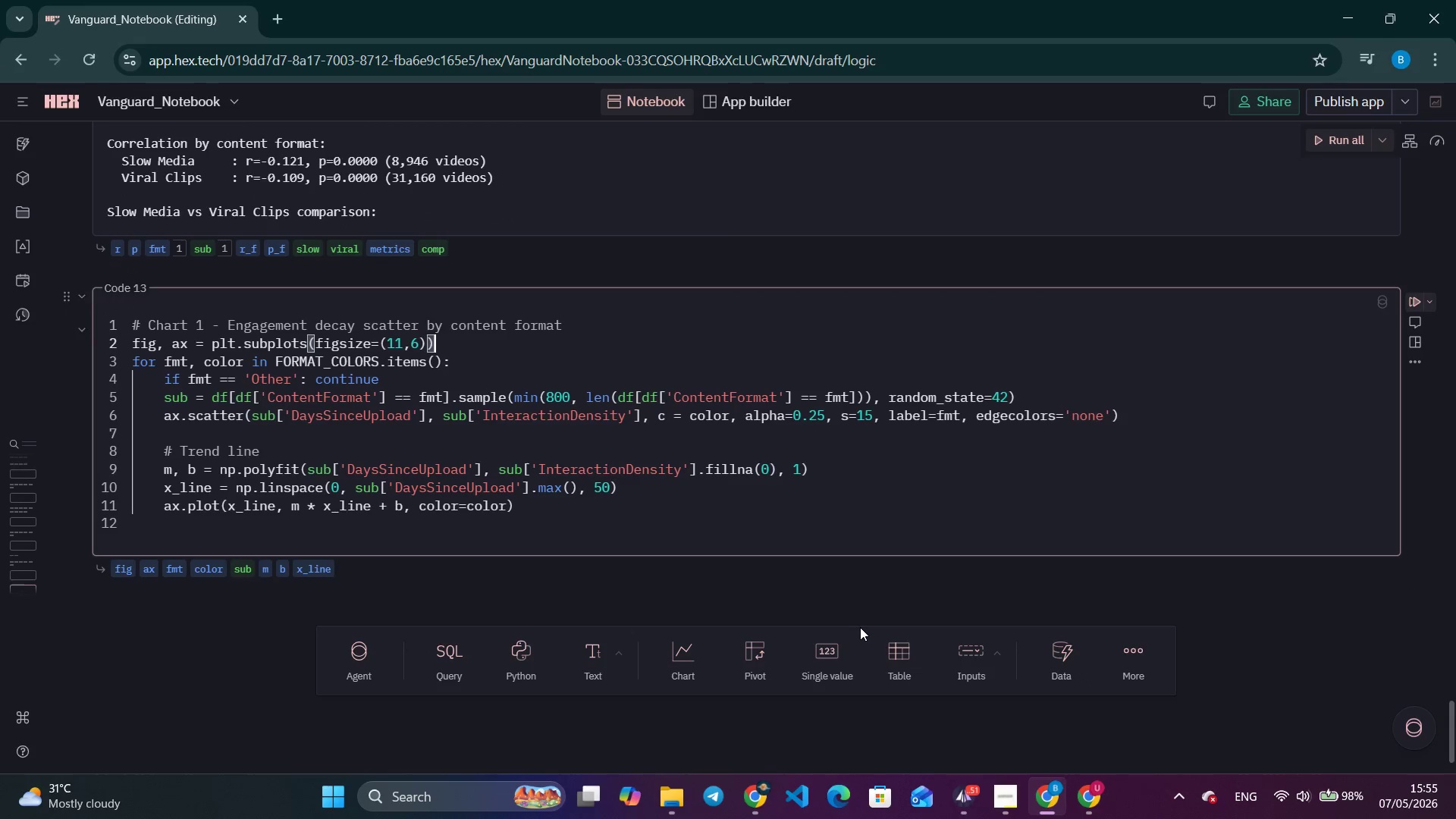 
scroll: coordinate [860, 627], scroll_direction: none, amount: 0.0
 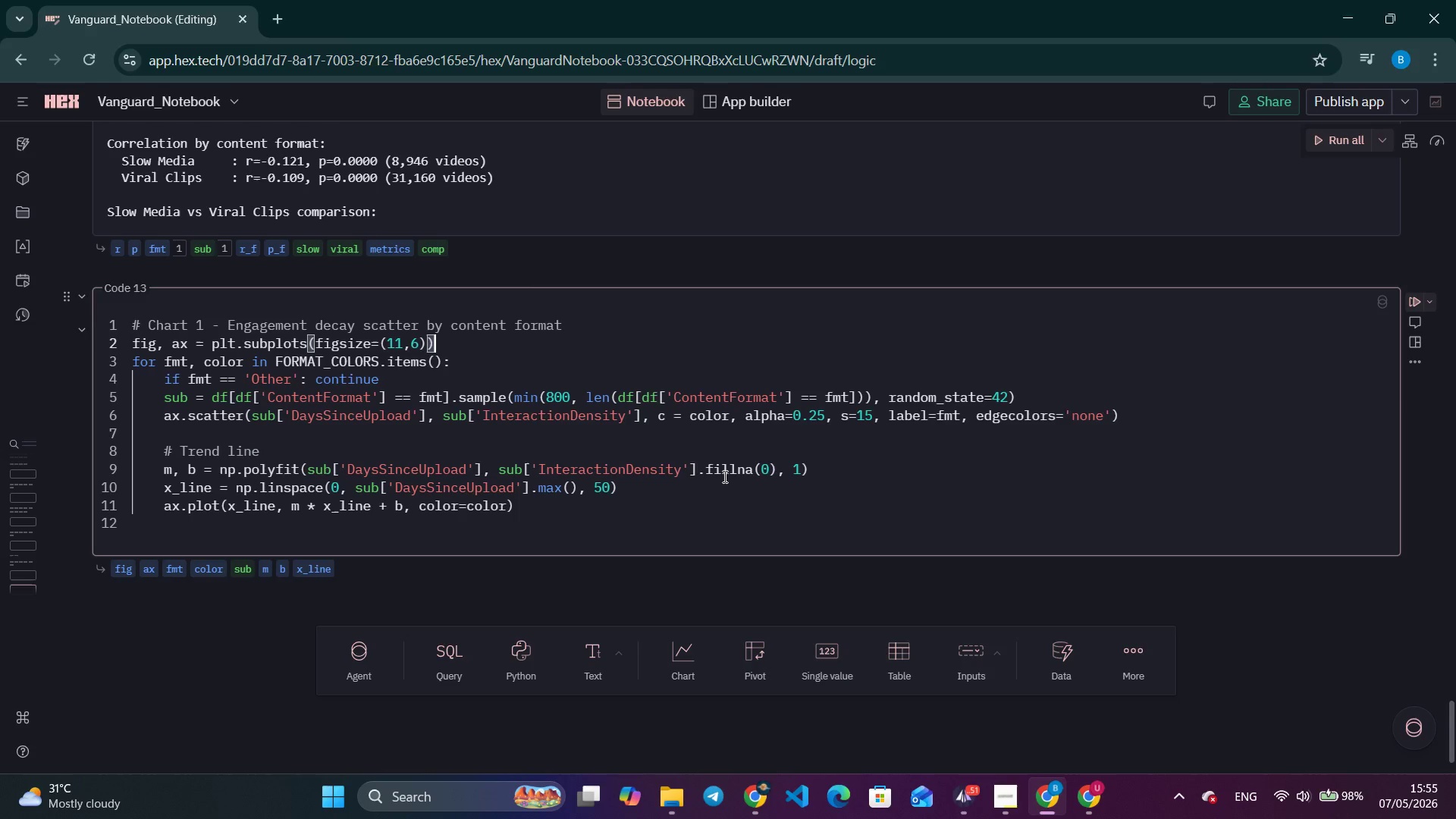 
wait(36.18)
 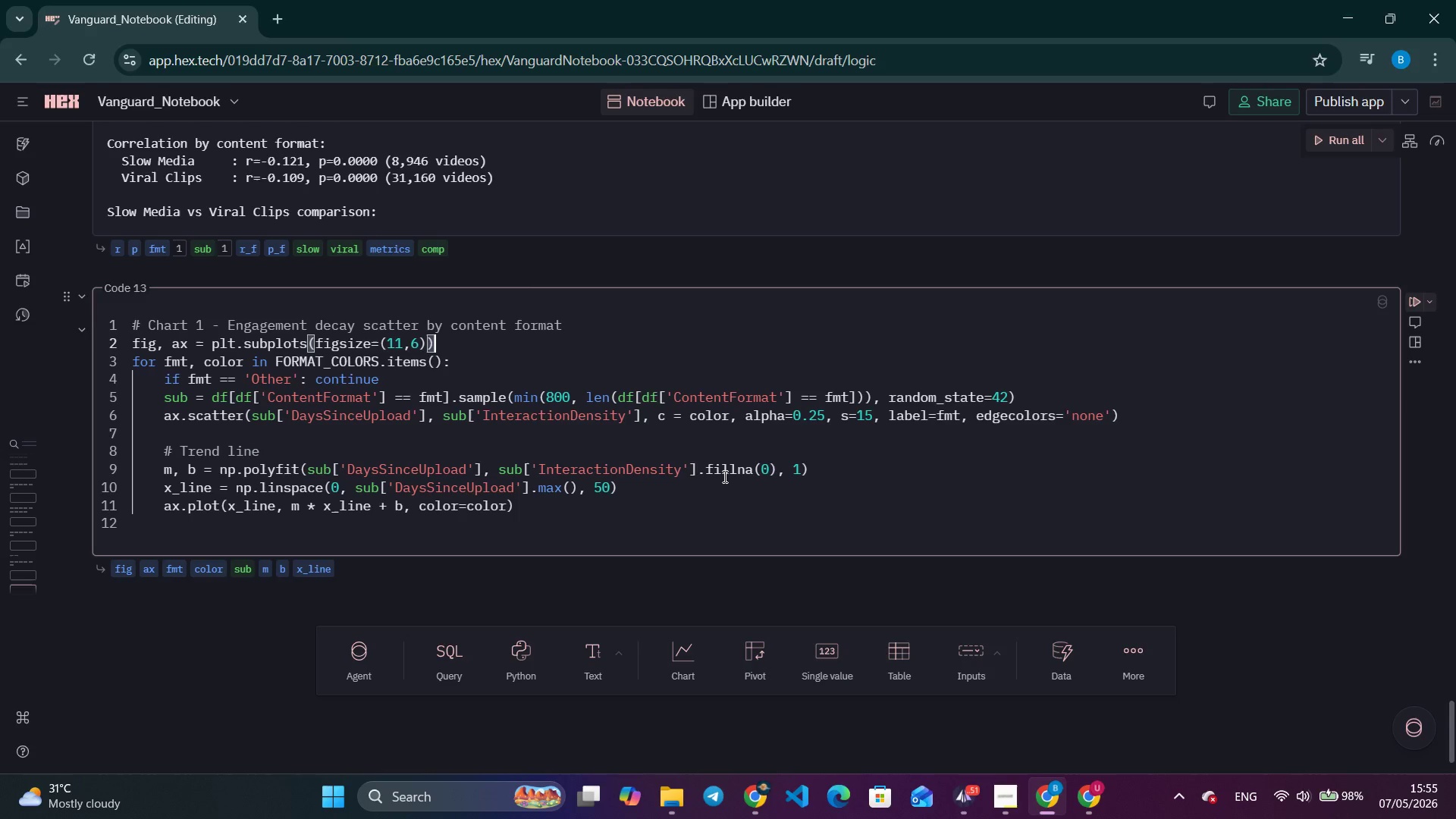 
scroll: coordinate [723, 476], scroll_direction: down, amount: 1.0
 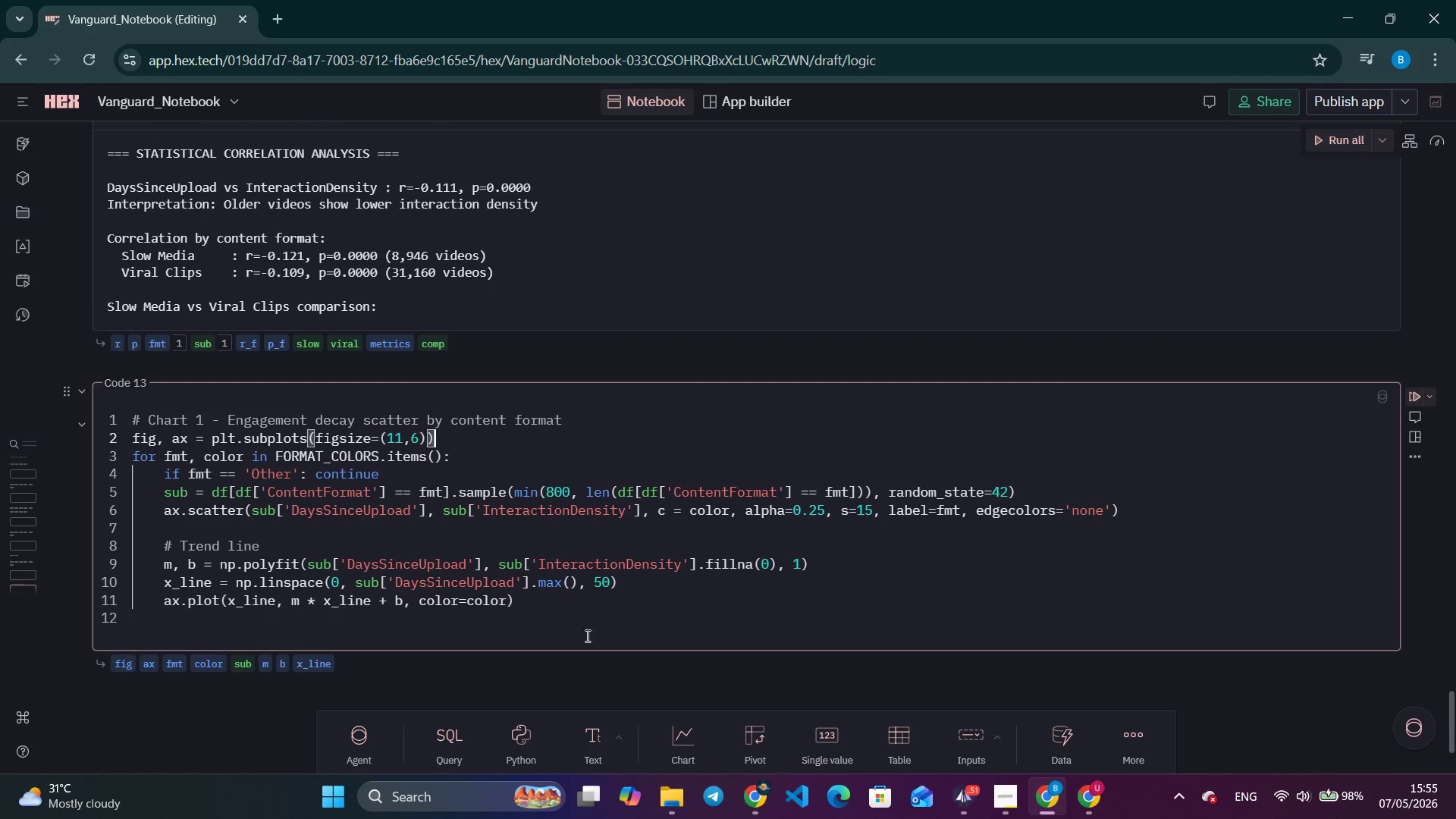 
left_click([543, 612])
 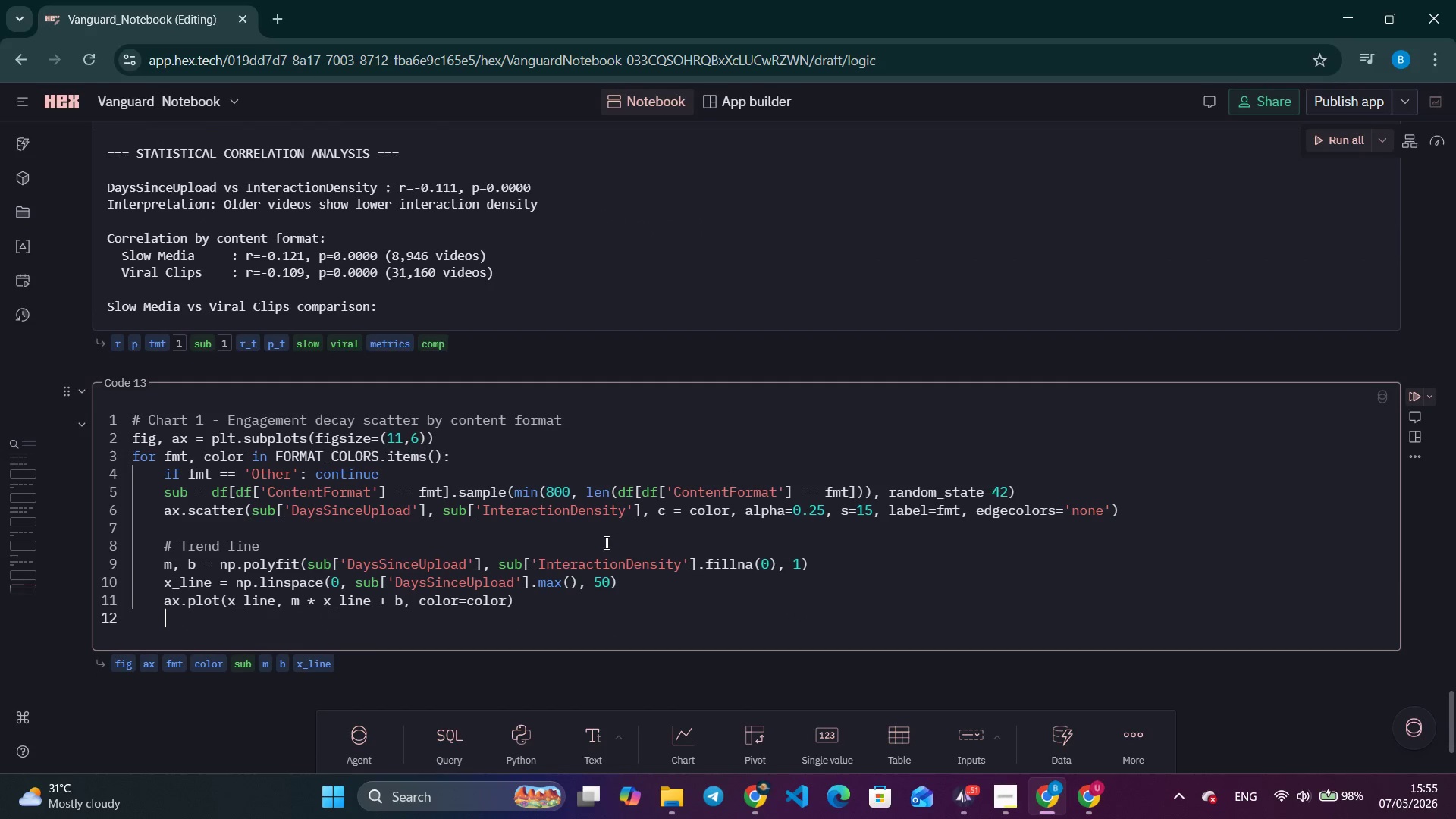 
scroll: coordinate [644, 475], scroll_direction: up, amount: 6.0
 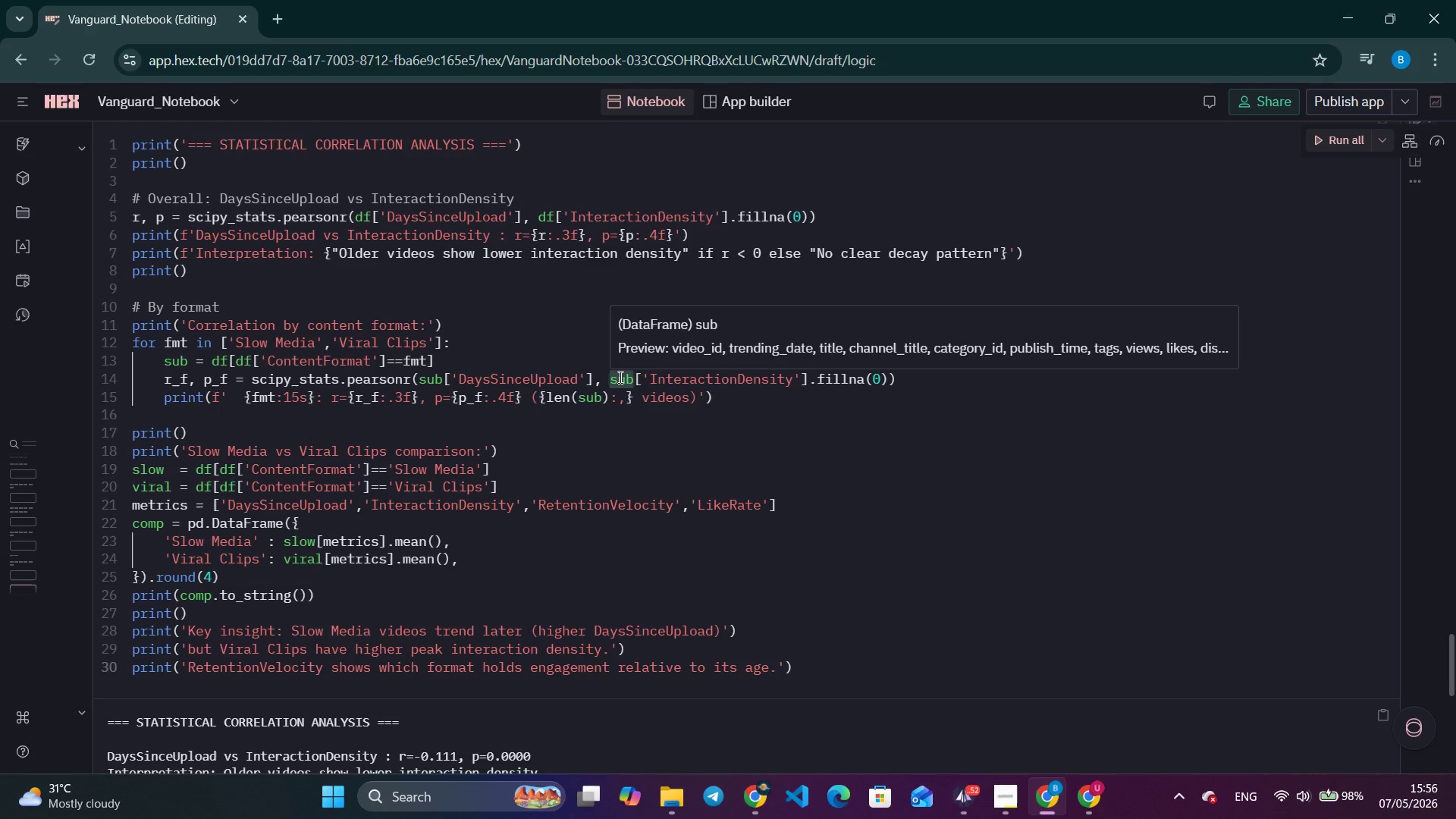 
wait(59.35)
 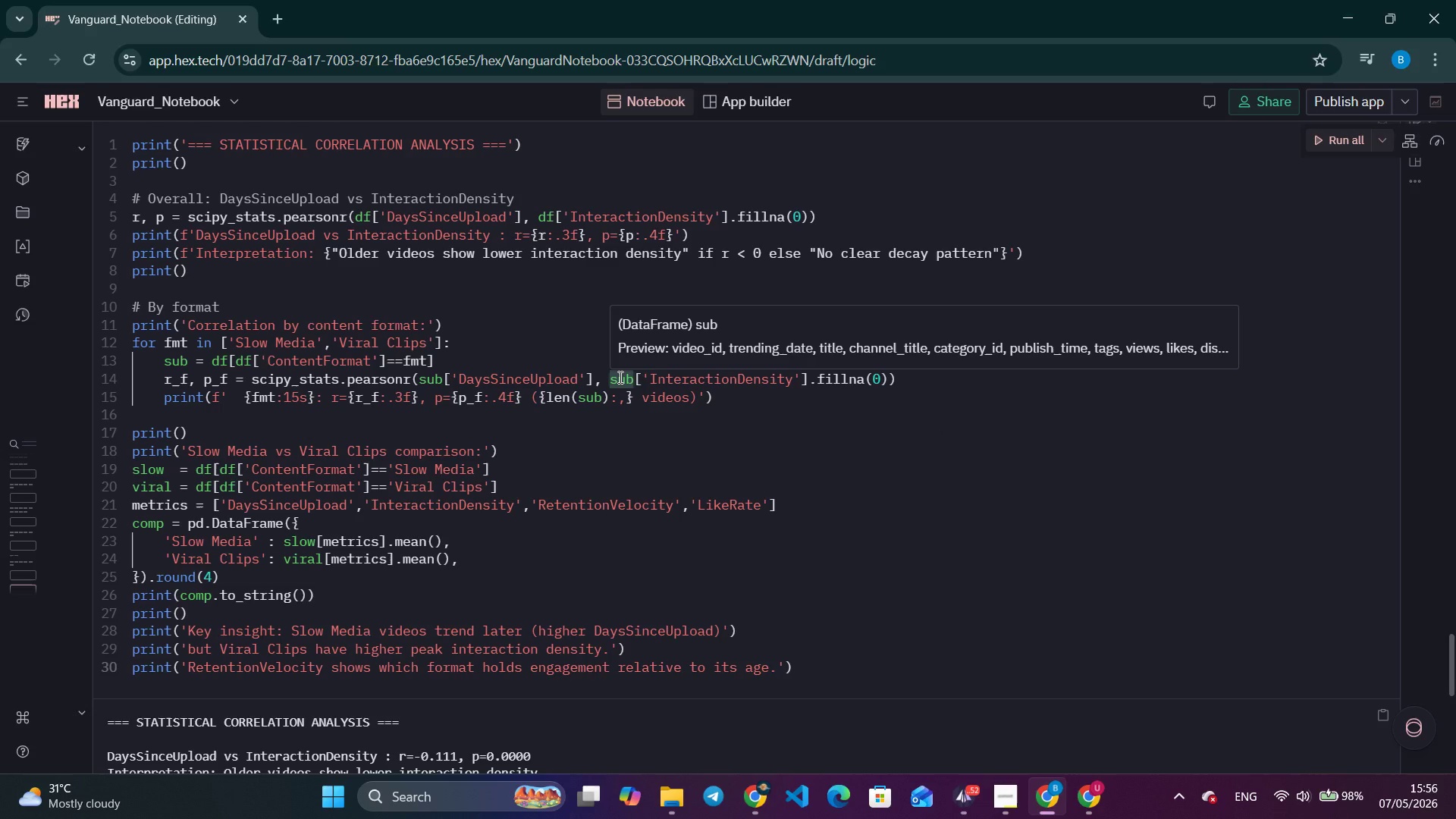 
scroll: coordinate [878, 510], scroll_direction: down, amount: 7.0
 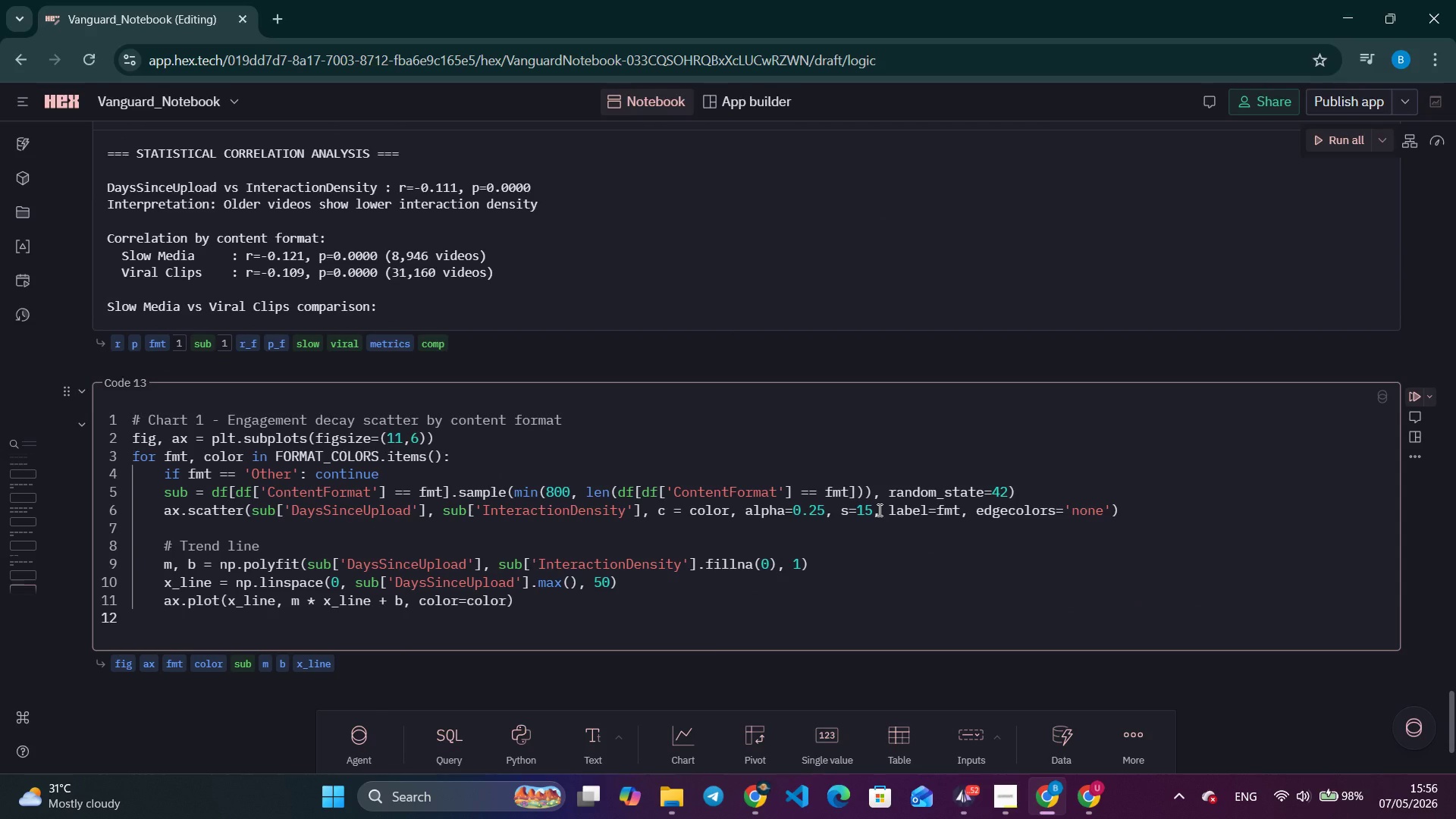 
wait(11.72)
 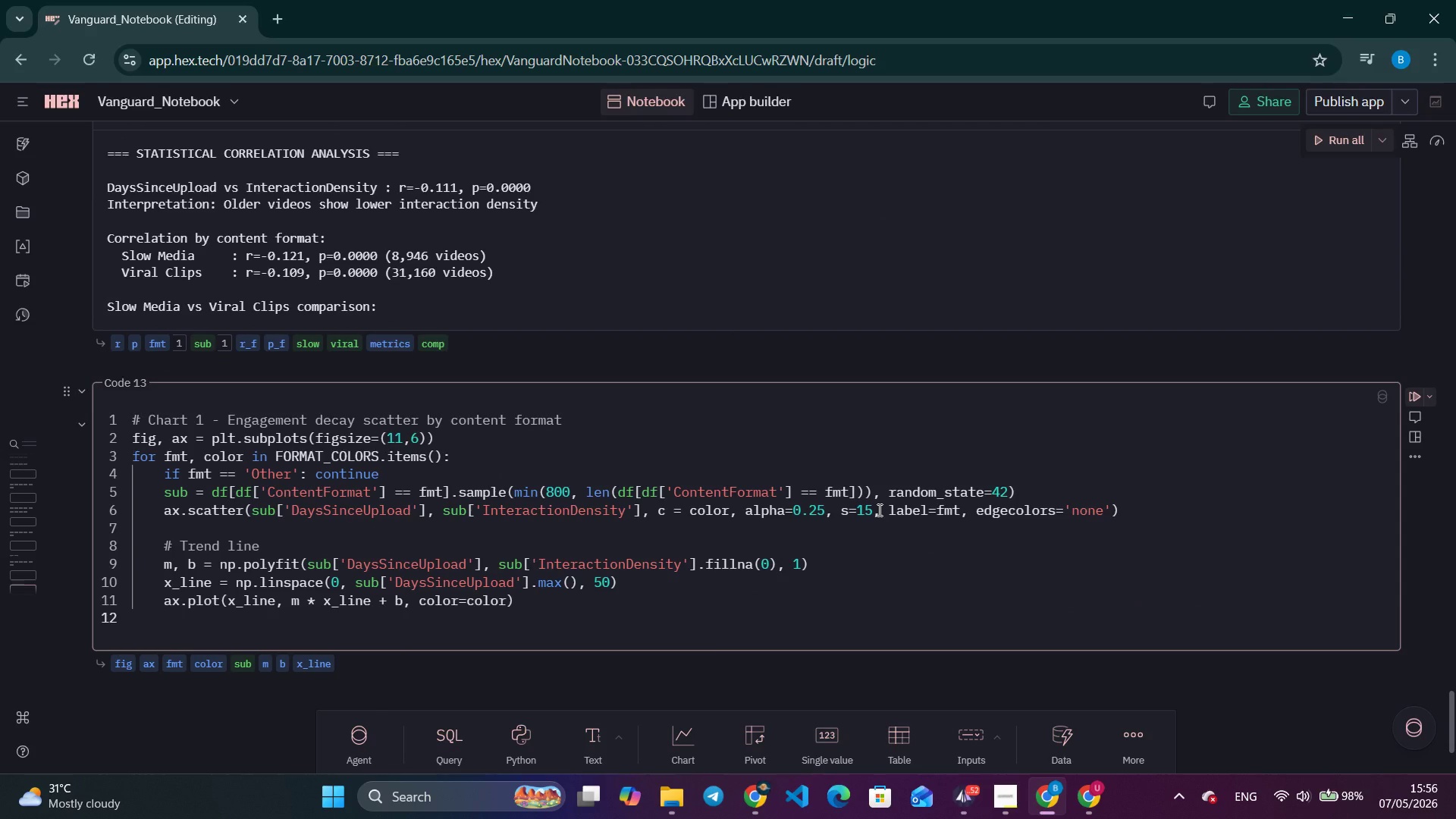 
scroll: coordinate [878, 510], scroll_direction: up, amount: 2.0
 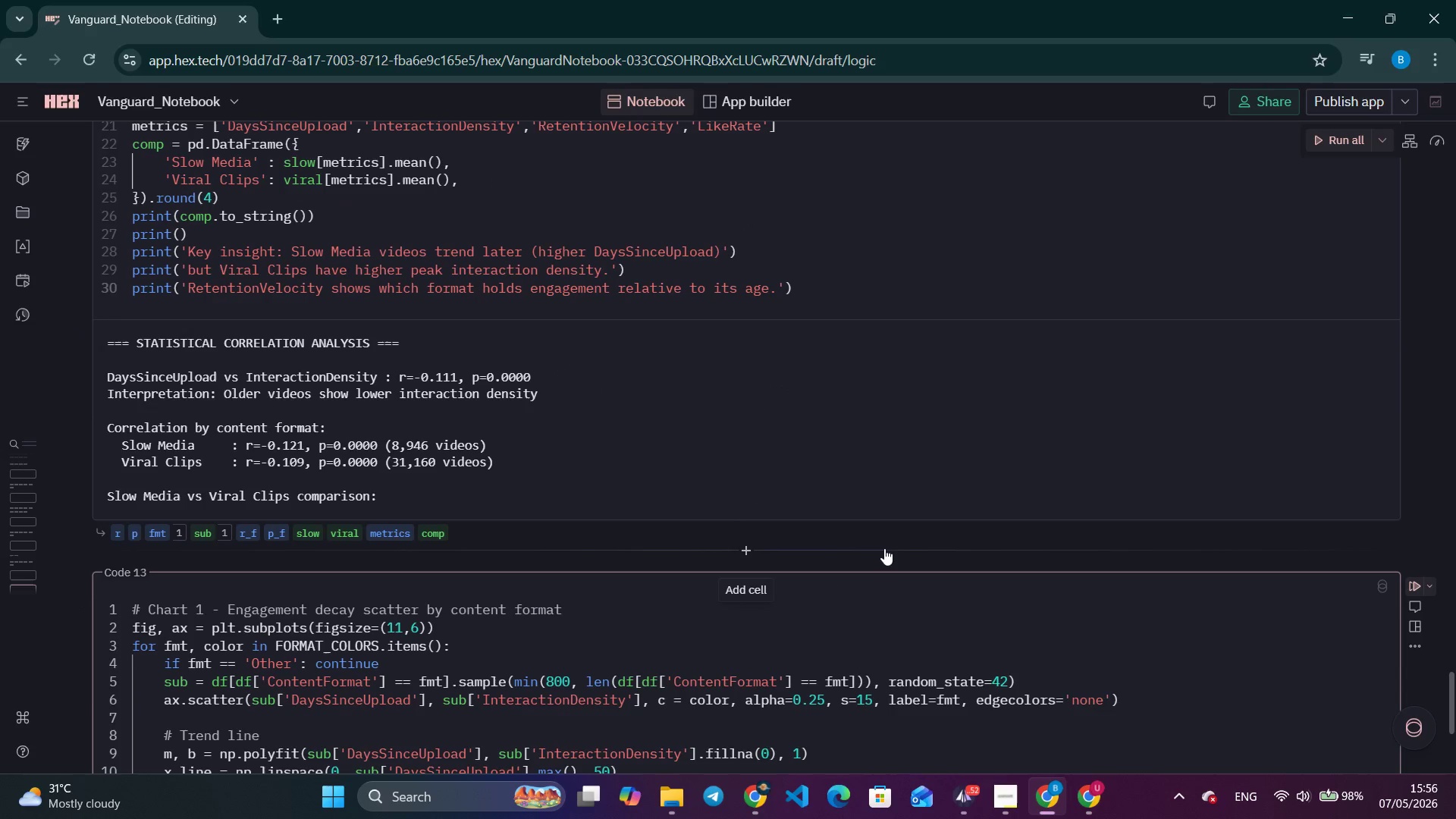 
scroll: coordinate [885, 548], scroll_direction: down, amount: 10.0
 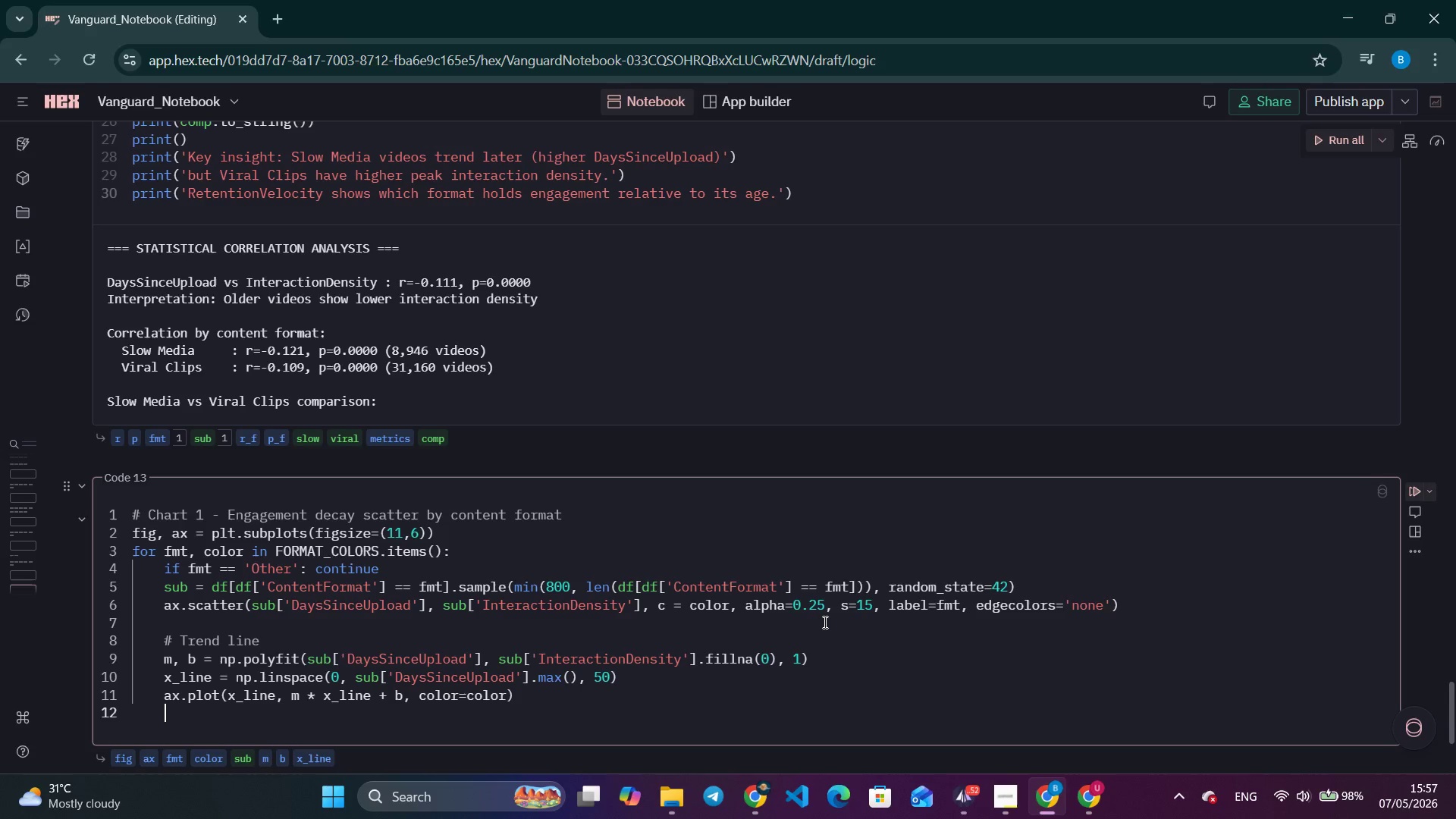 
wait(48.67)
 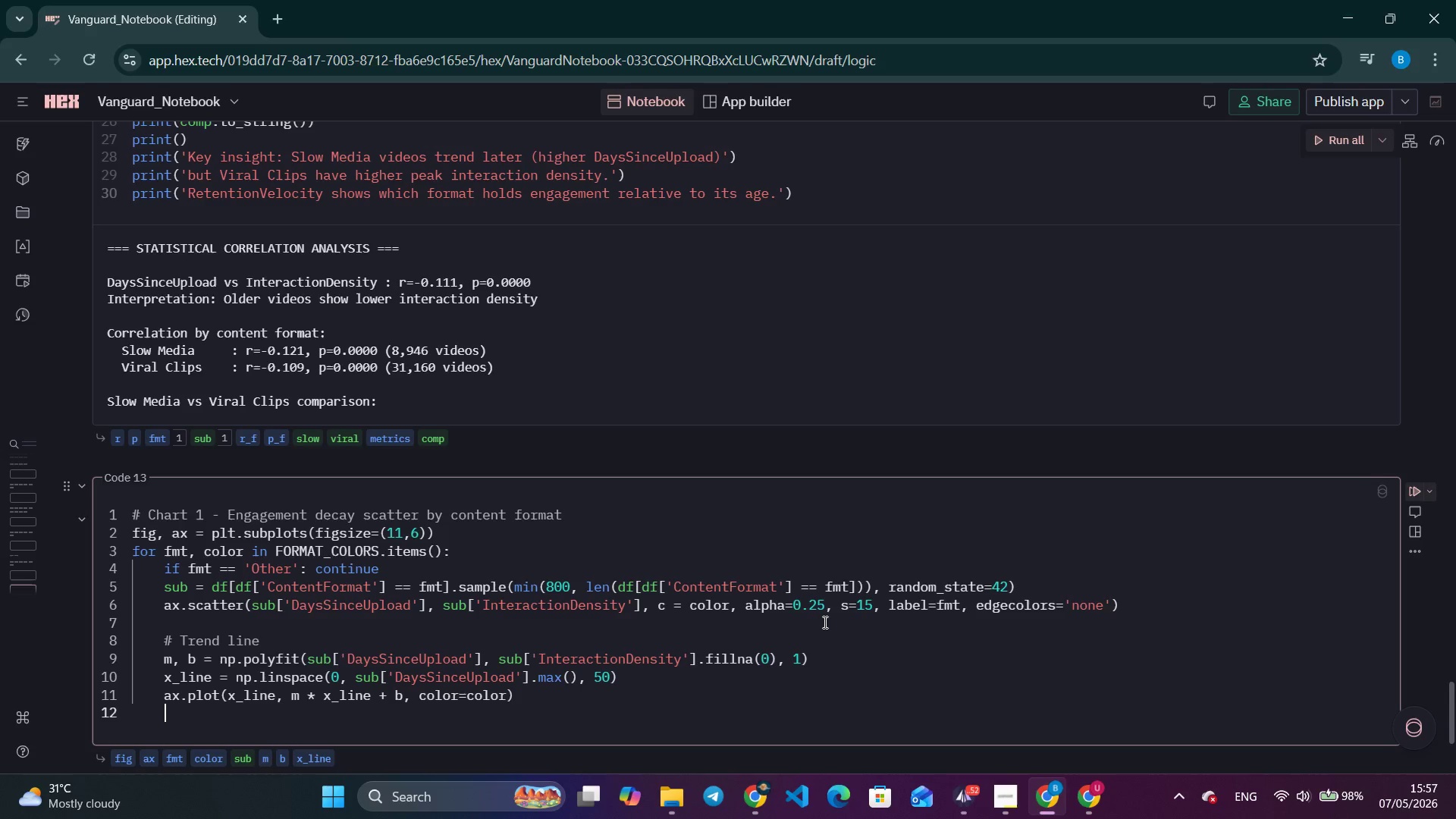 
scroll: coordinate [538, 692], scroll_direction: up, amount: 1.0
 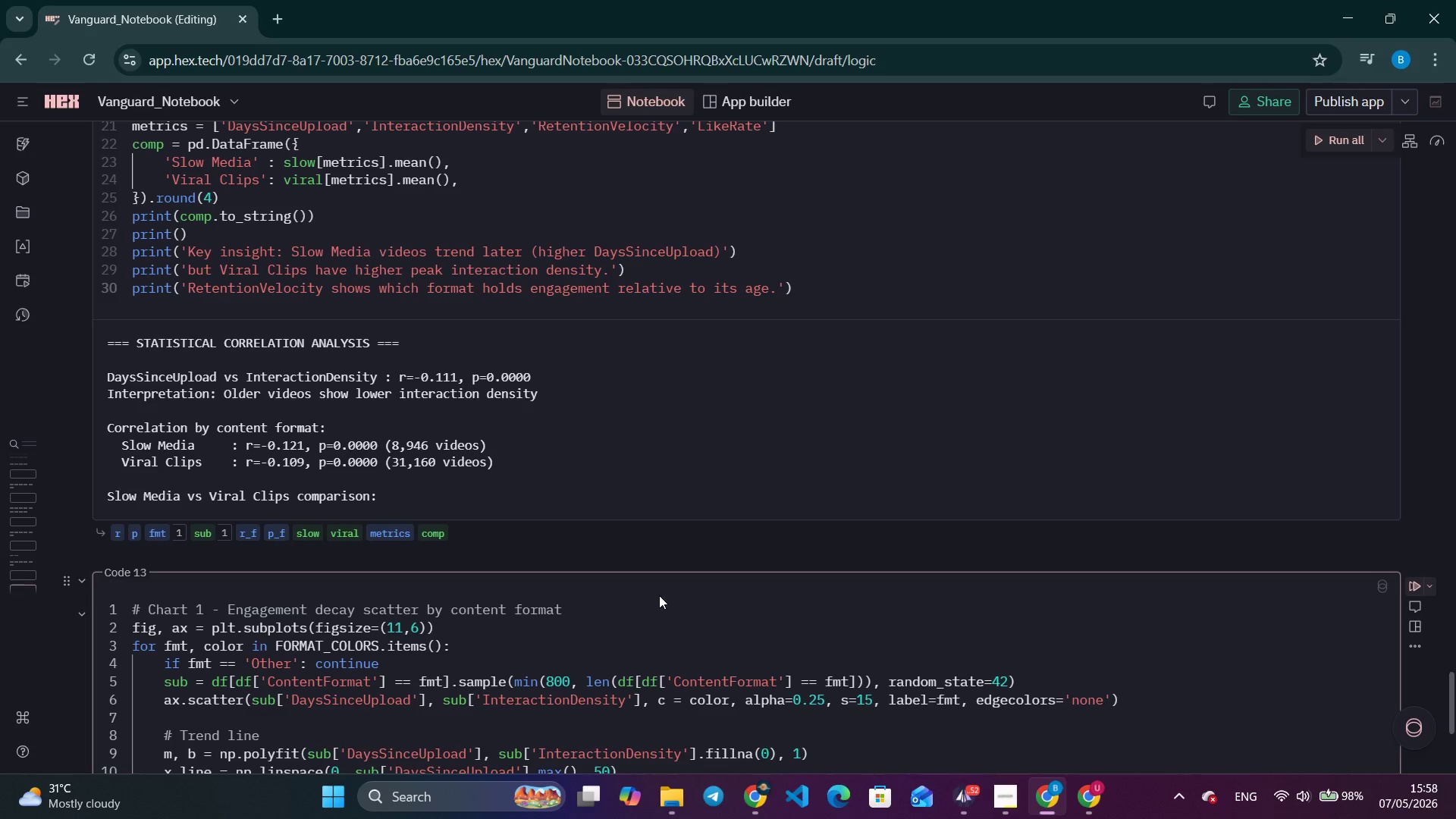 
mouse_move([706, 557])
 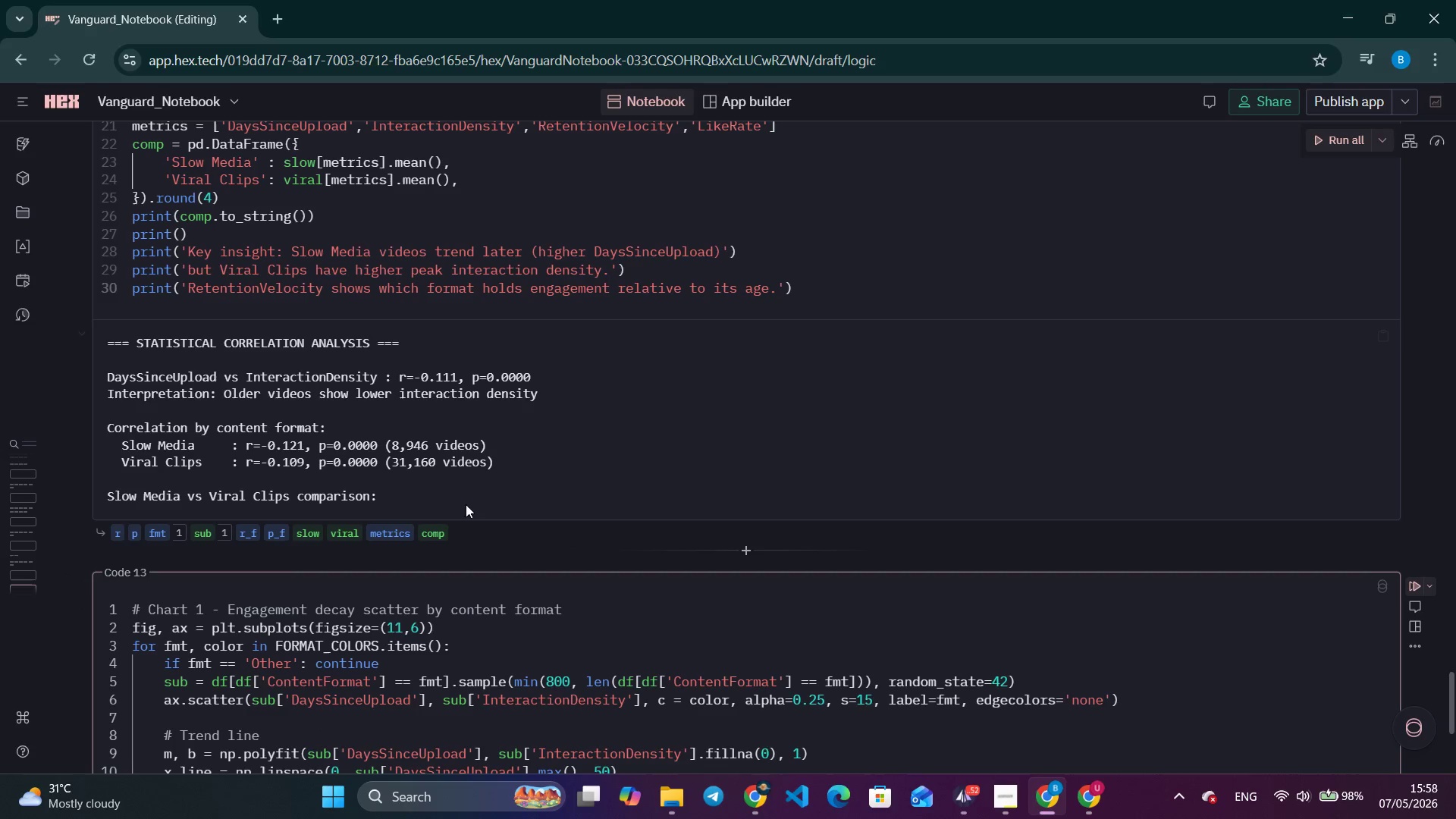 
scroll: coordinate [553, 479], scroll_direction: down, amount: 7.0
 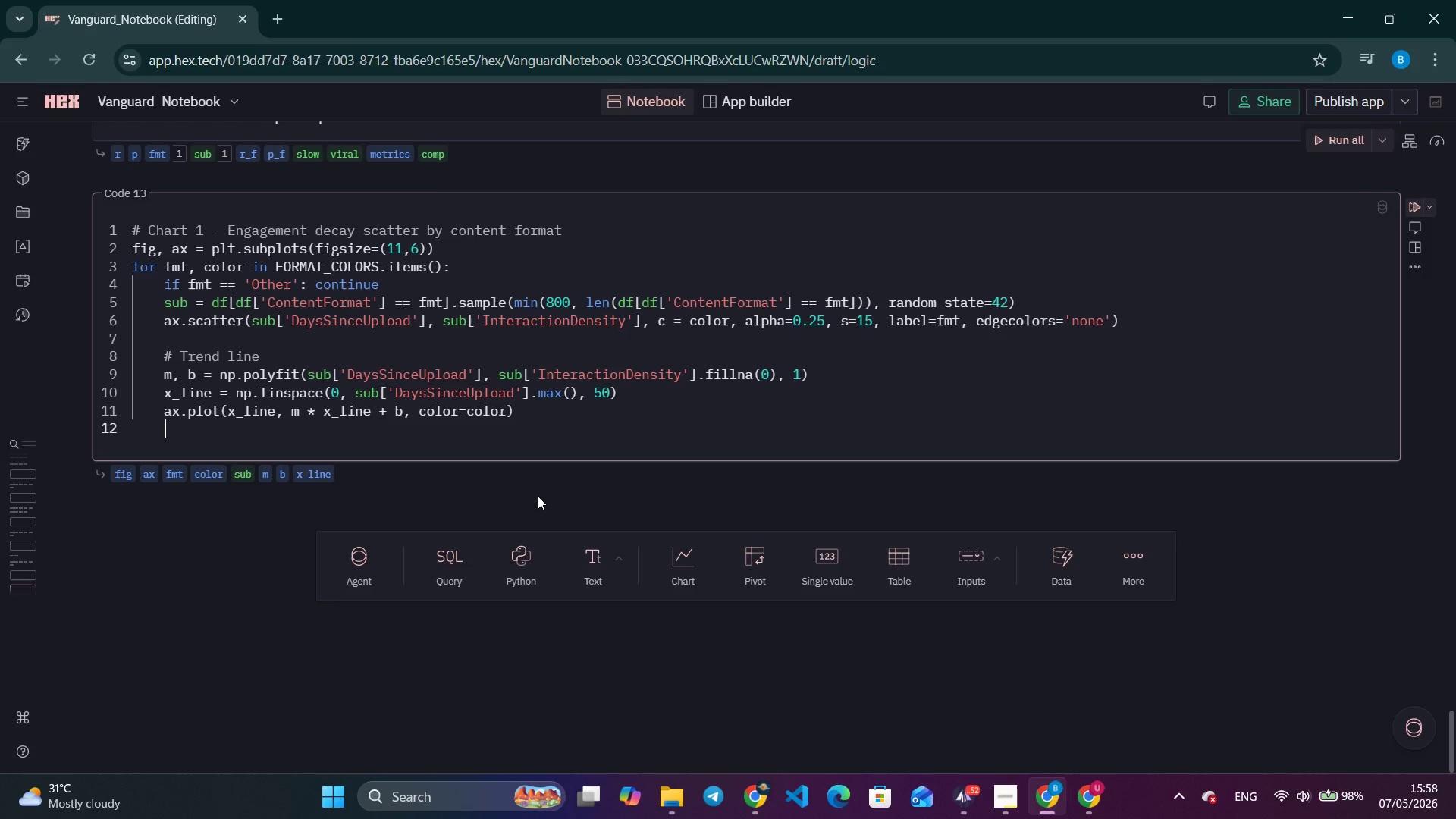 
wait(12.51)
 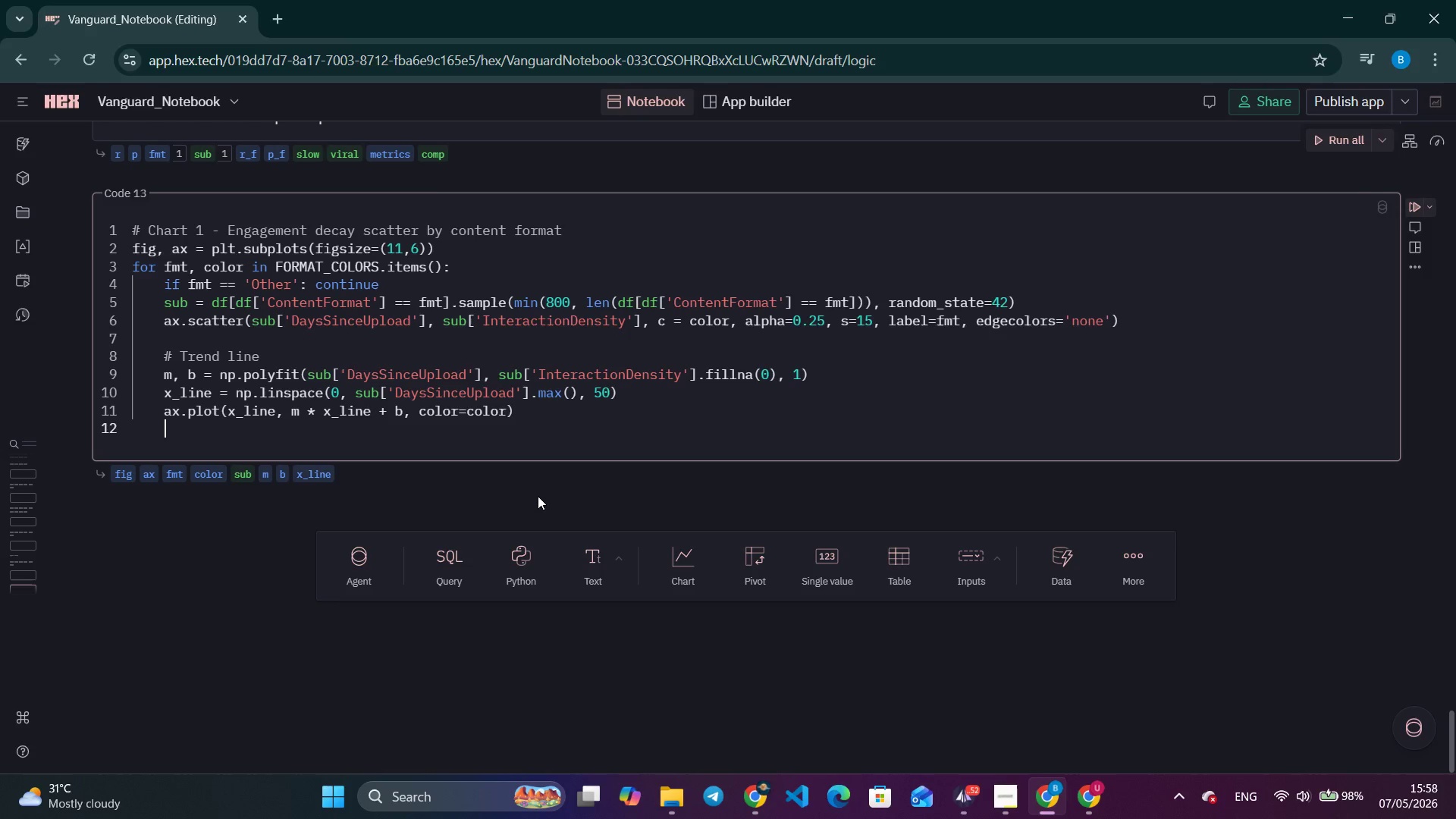 
scroll: coordinate [582, 457], scroll_direction: up, amount: 11.0
 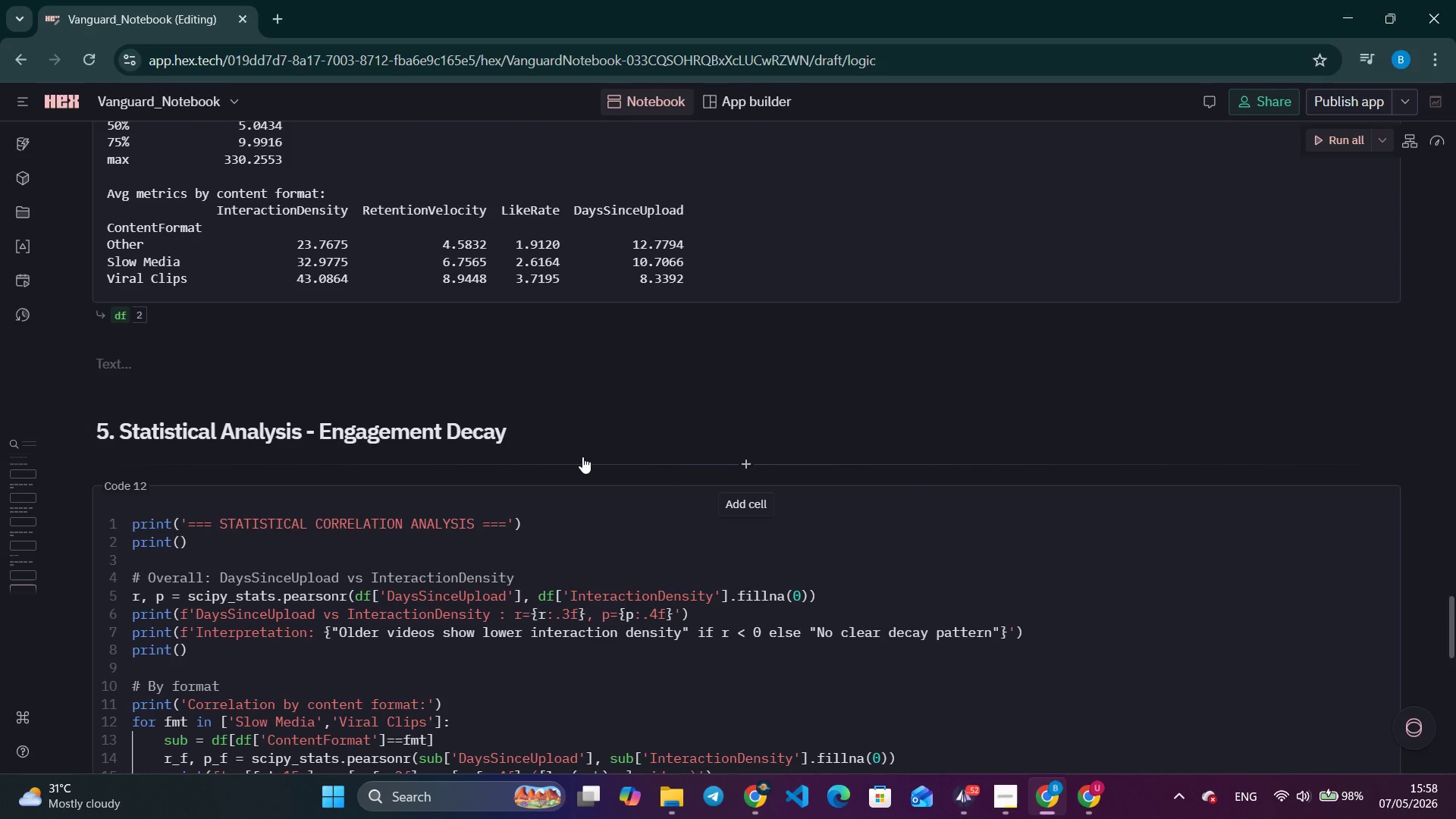 
wait(13.1)
 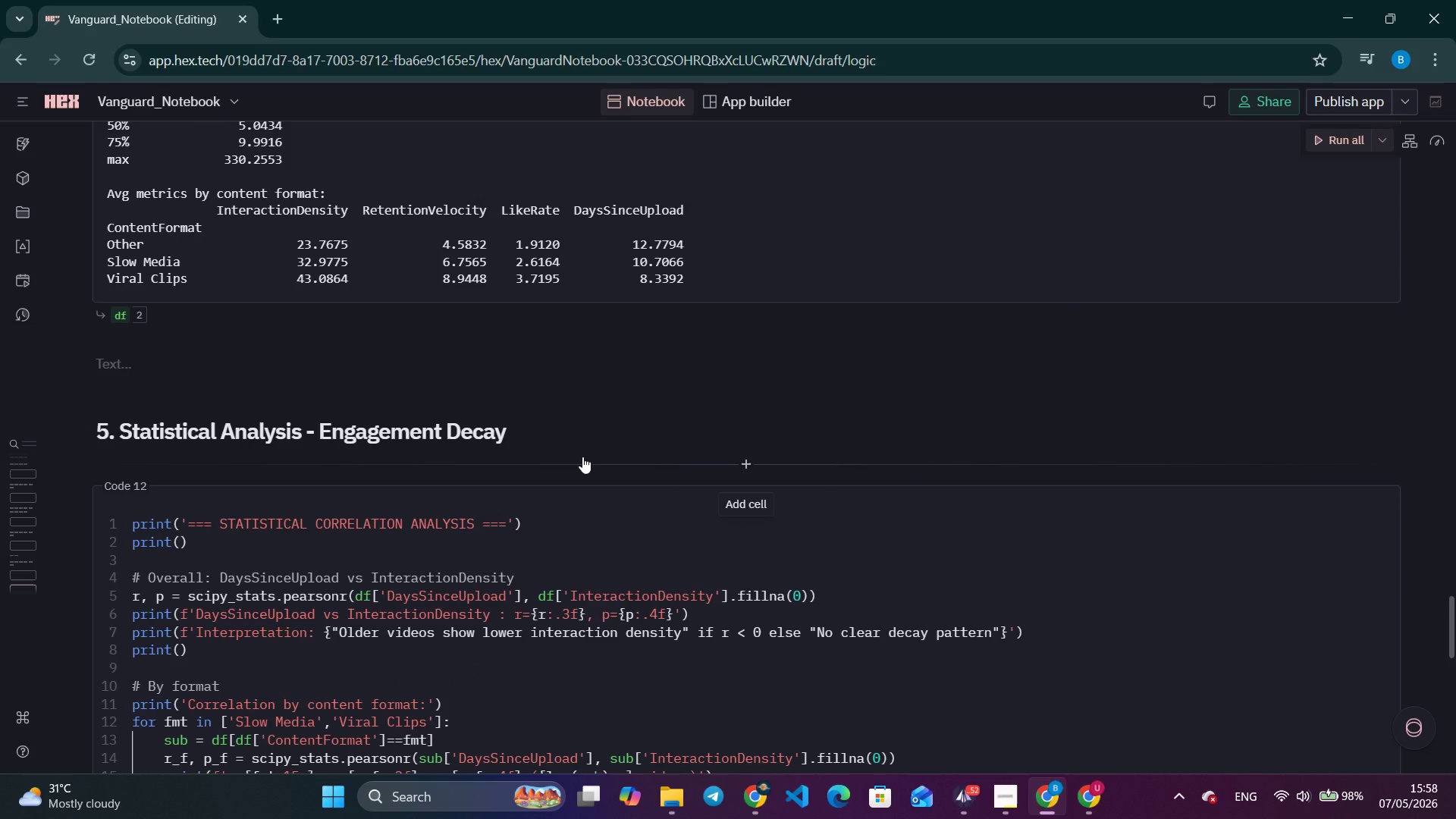 
mouse_move([739, 424])
 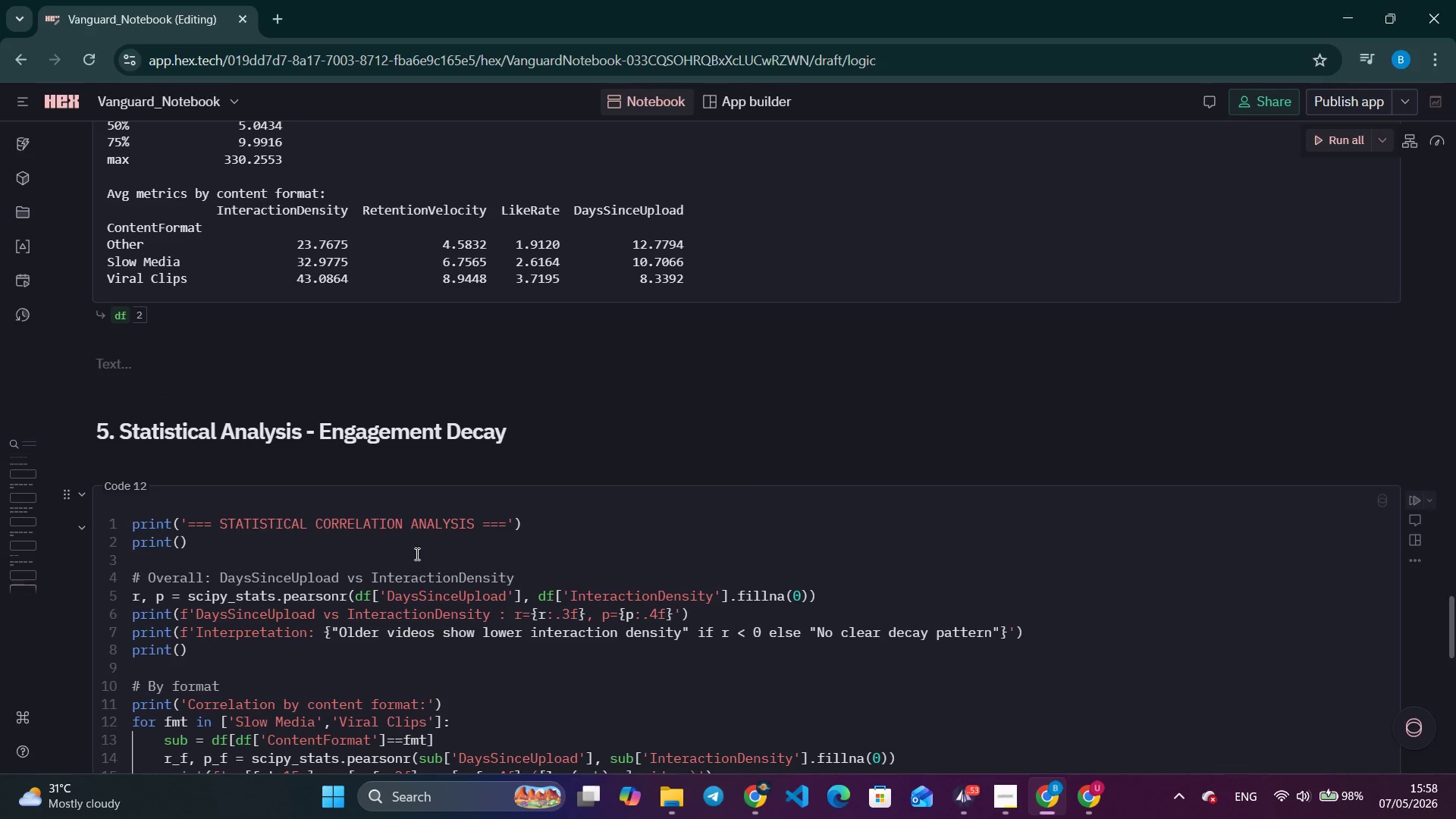 
scroll: coordinate [572, 557], scroll_direction: down, amount: 8.0
 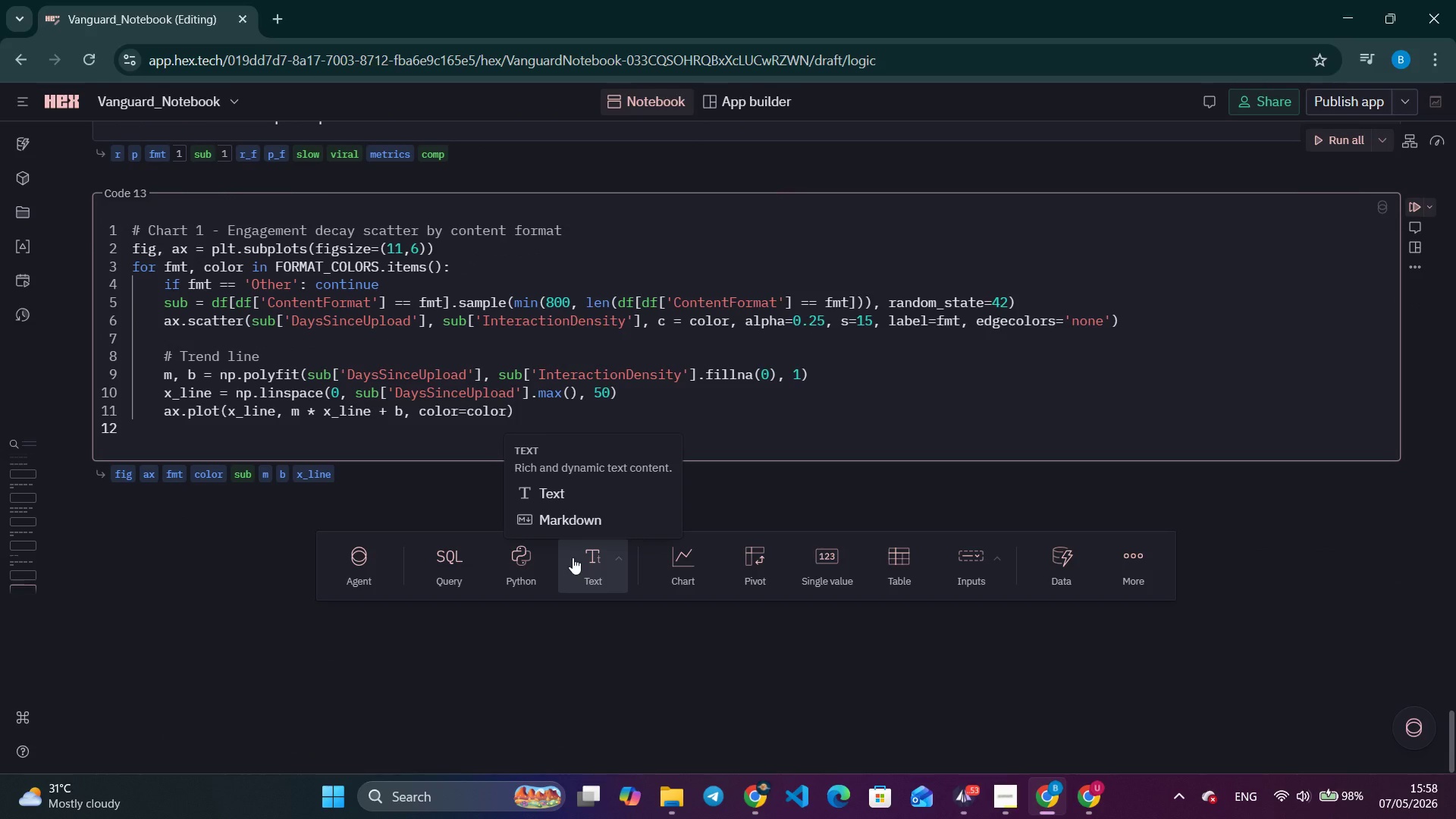 
scroll: coordinate [573, 557], scroll_direction: up, amount: 3.0
 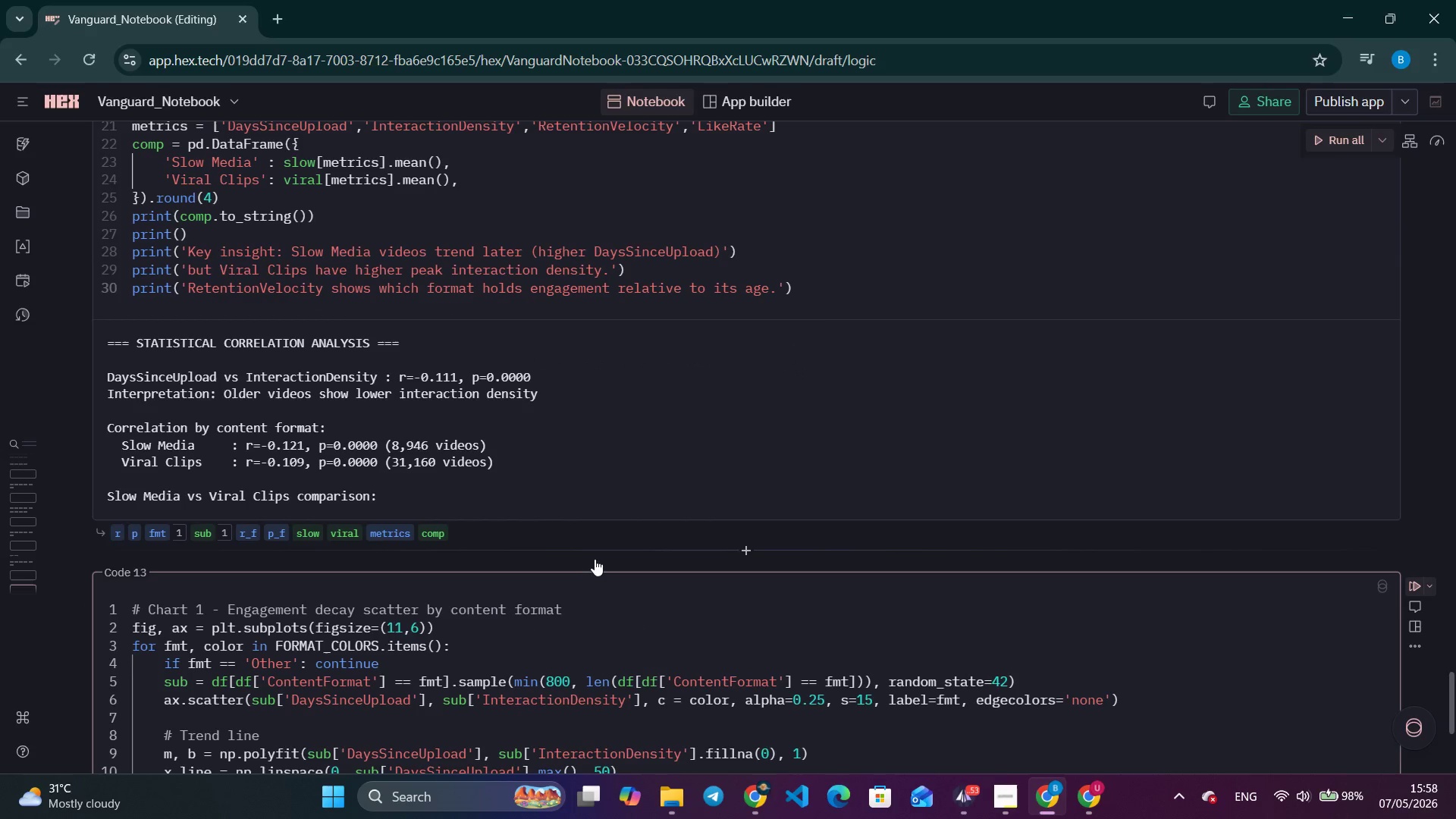 
scroll: coordinate [595, 620], scroll_direction: down, amount: 5.0
 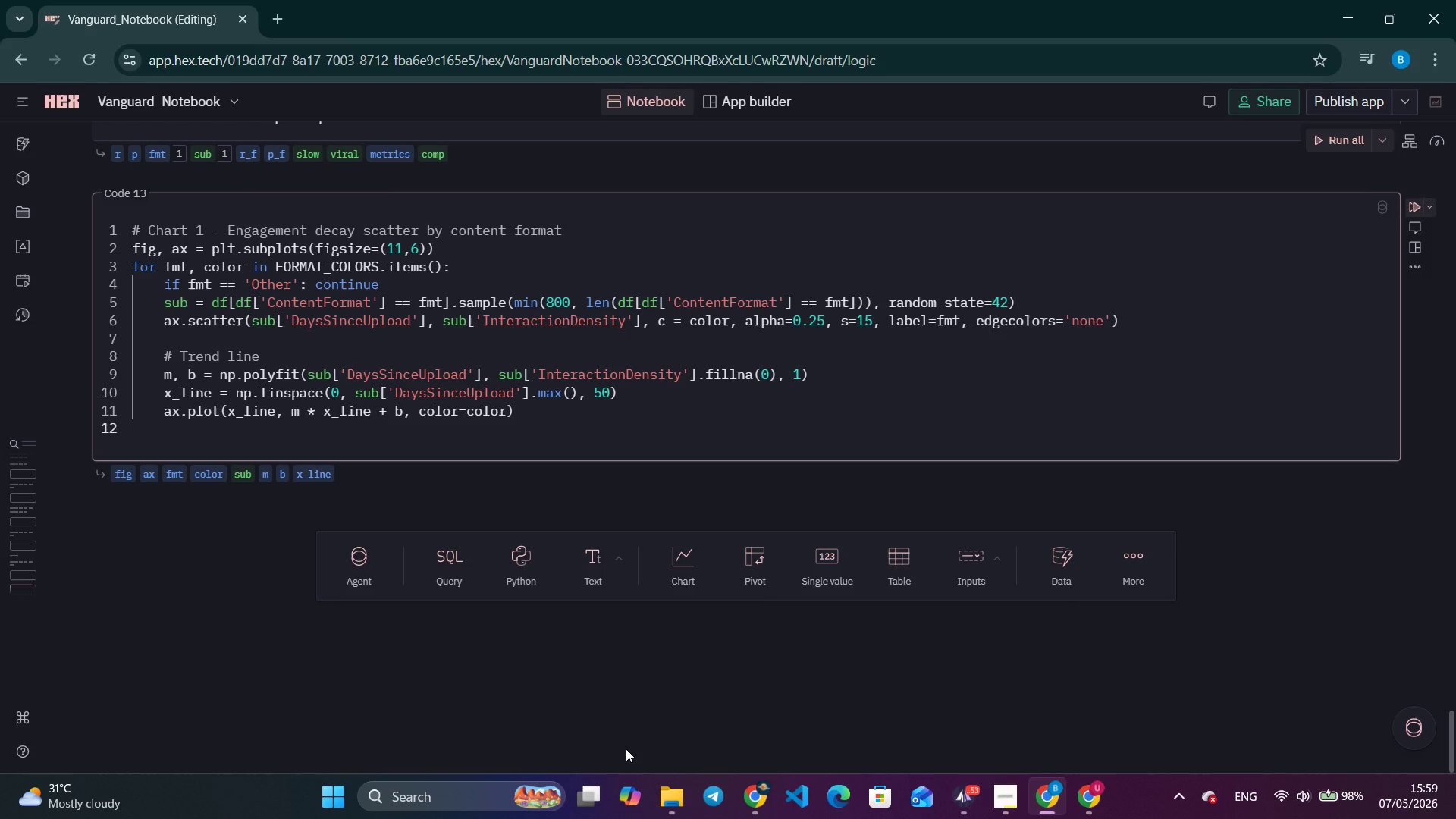 
wait(46.86)
 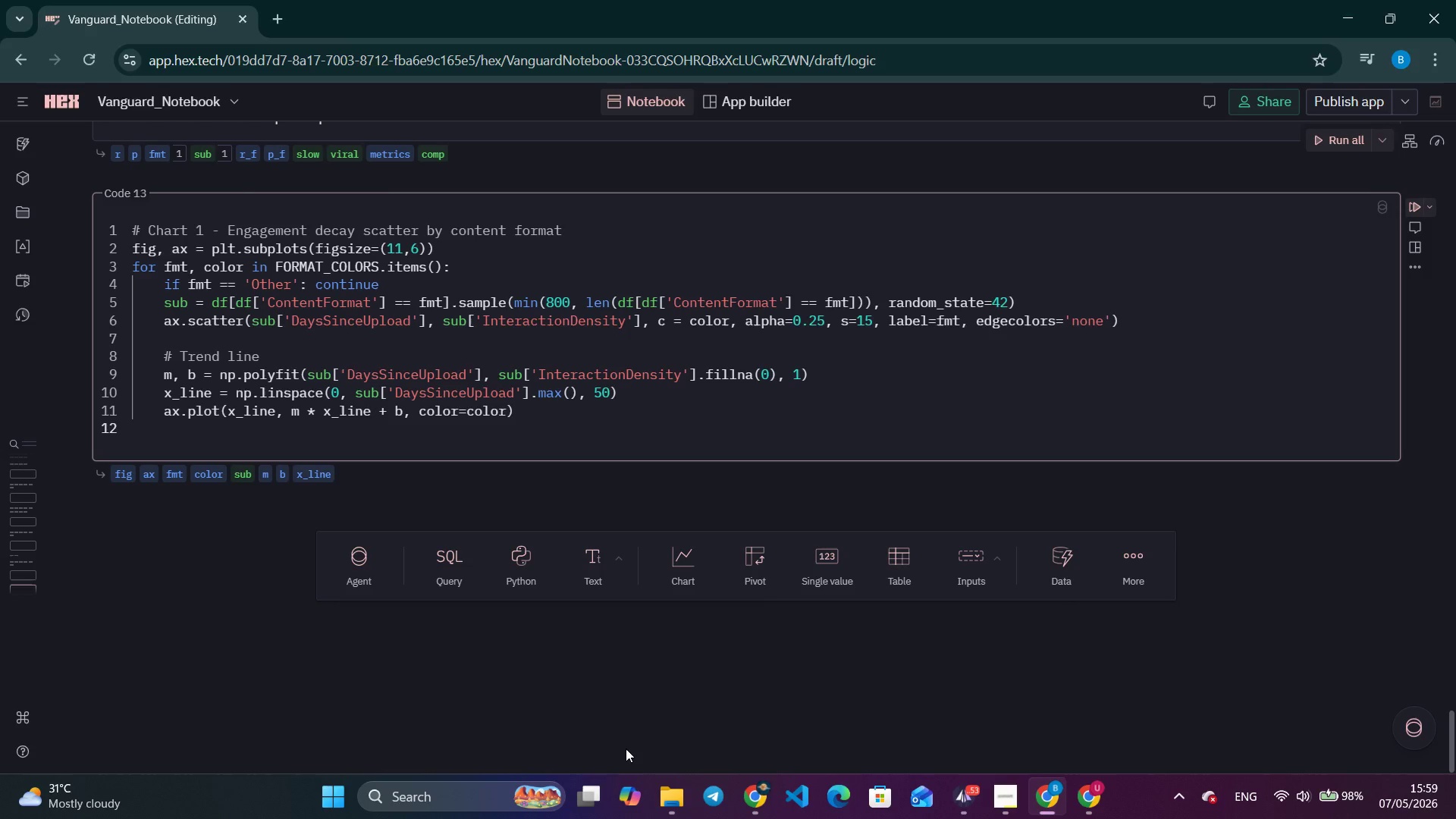 
left_click([507, 410])
 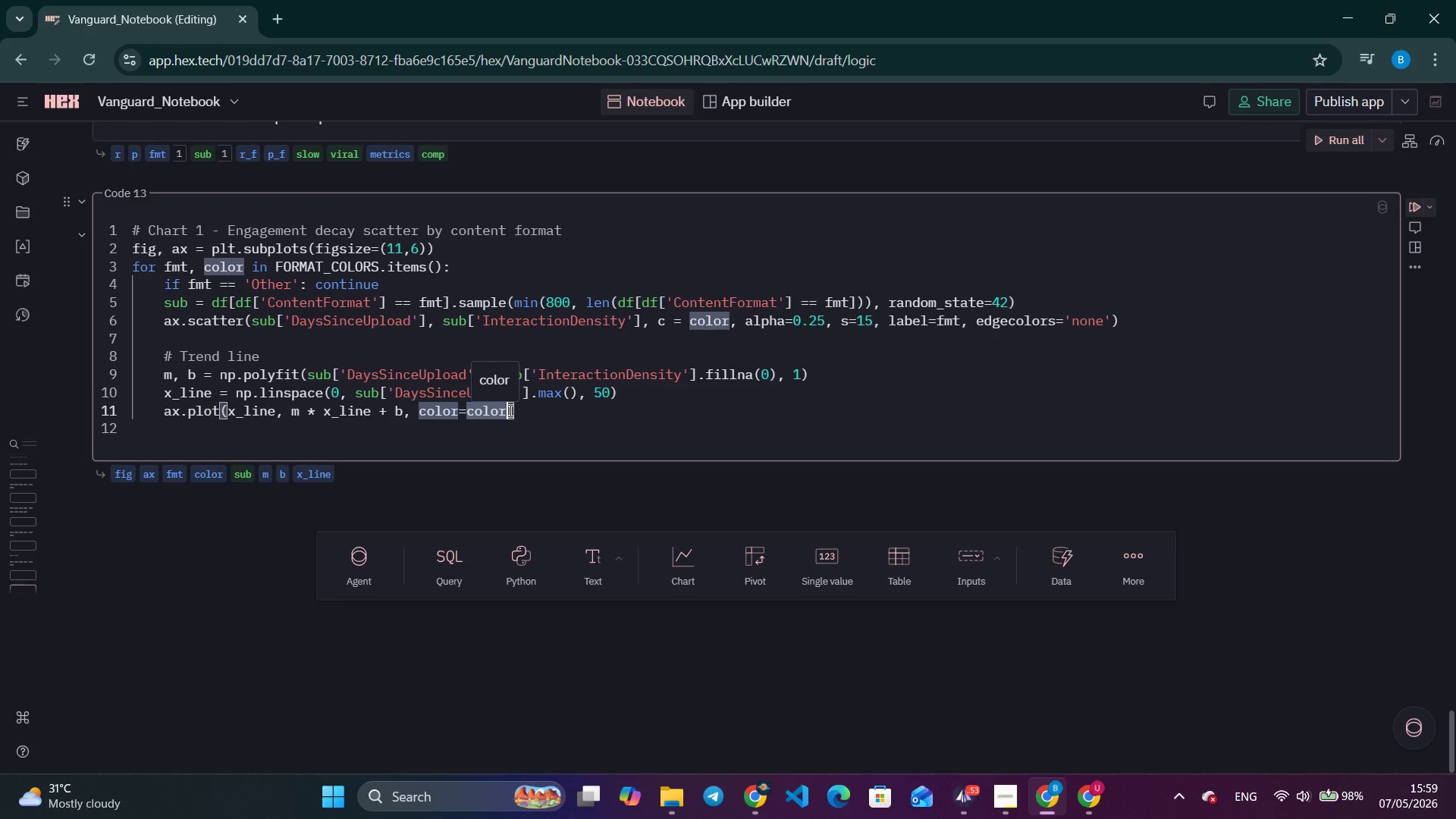 
type(, )
key(Backspace)
type( linewidth=2.2, alpha=0.9)
 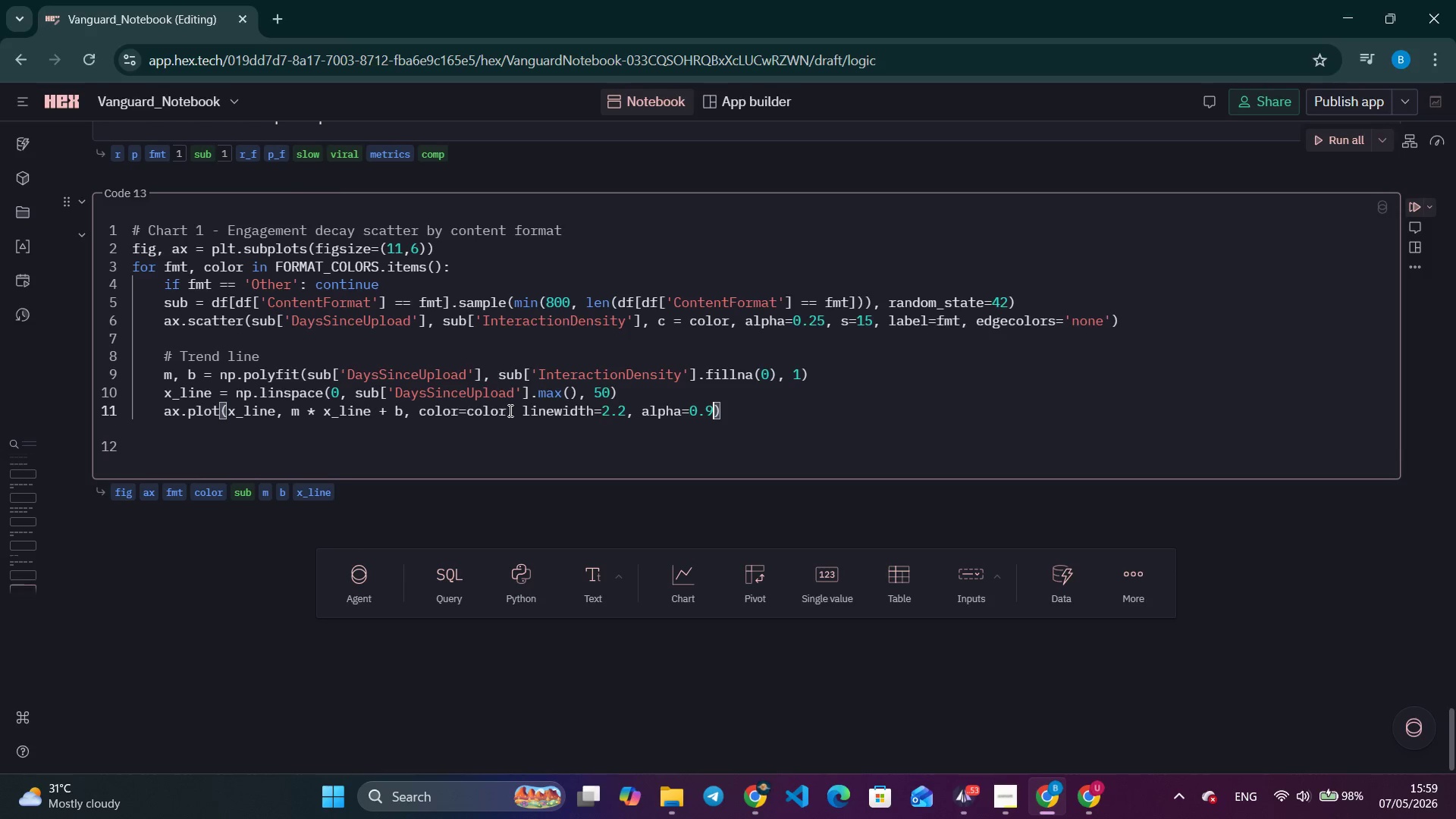 
key(ArrowRight)
 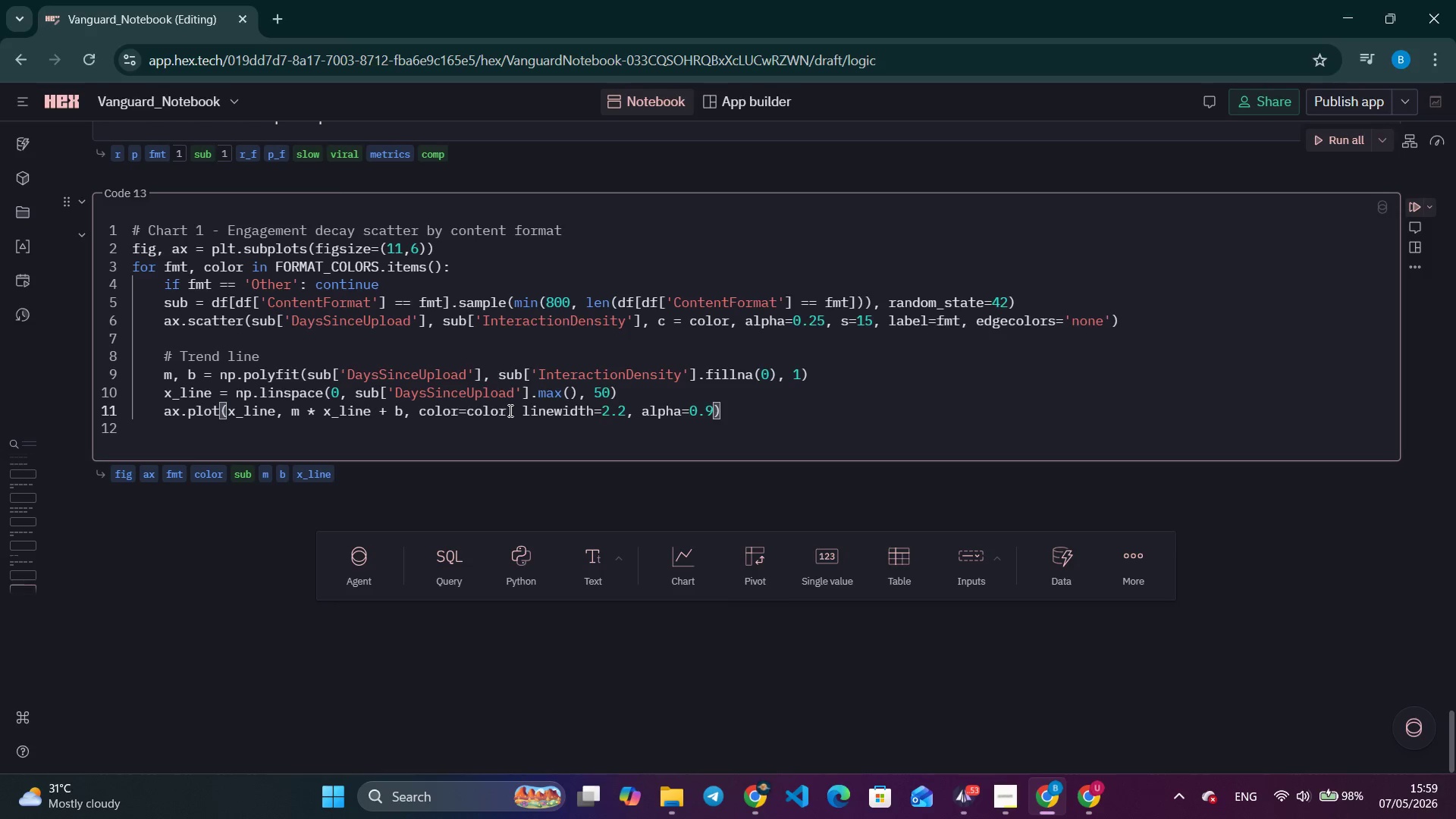 
key(Enter)
 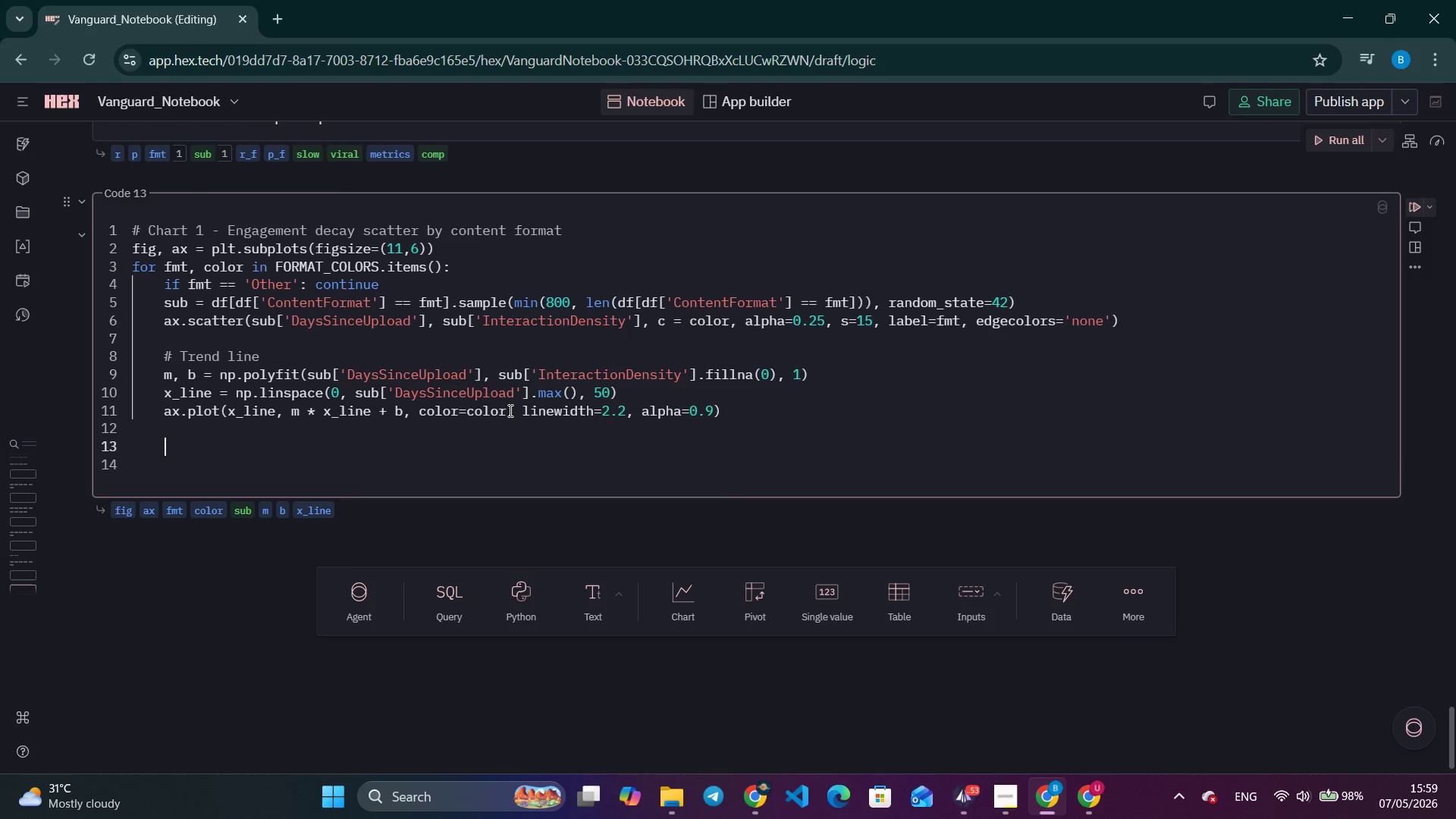 
key(Enter)
 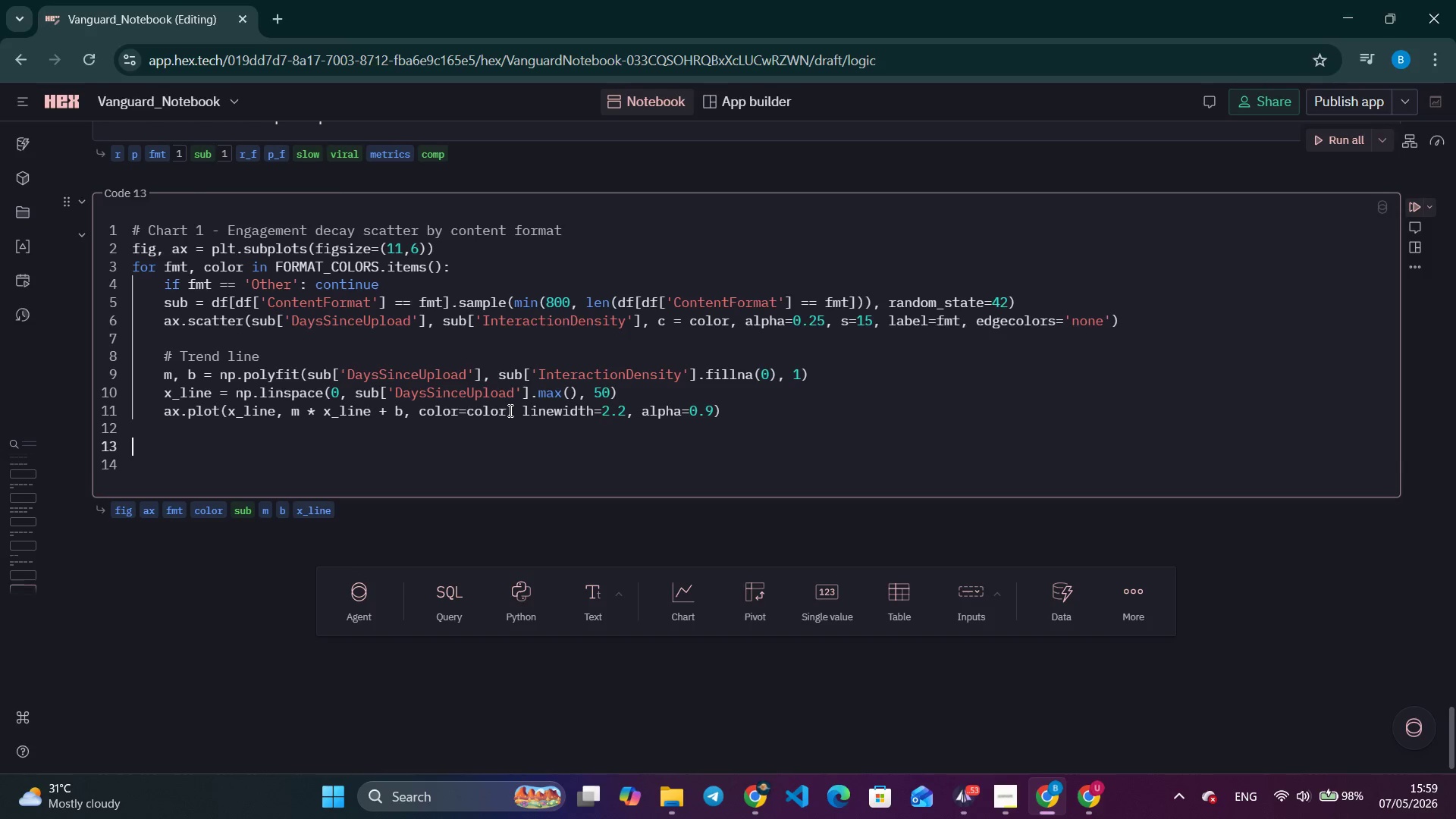 
key(Backspace)
type(r_l)
key(Backspace)
type(slow, _ = scip)
 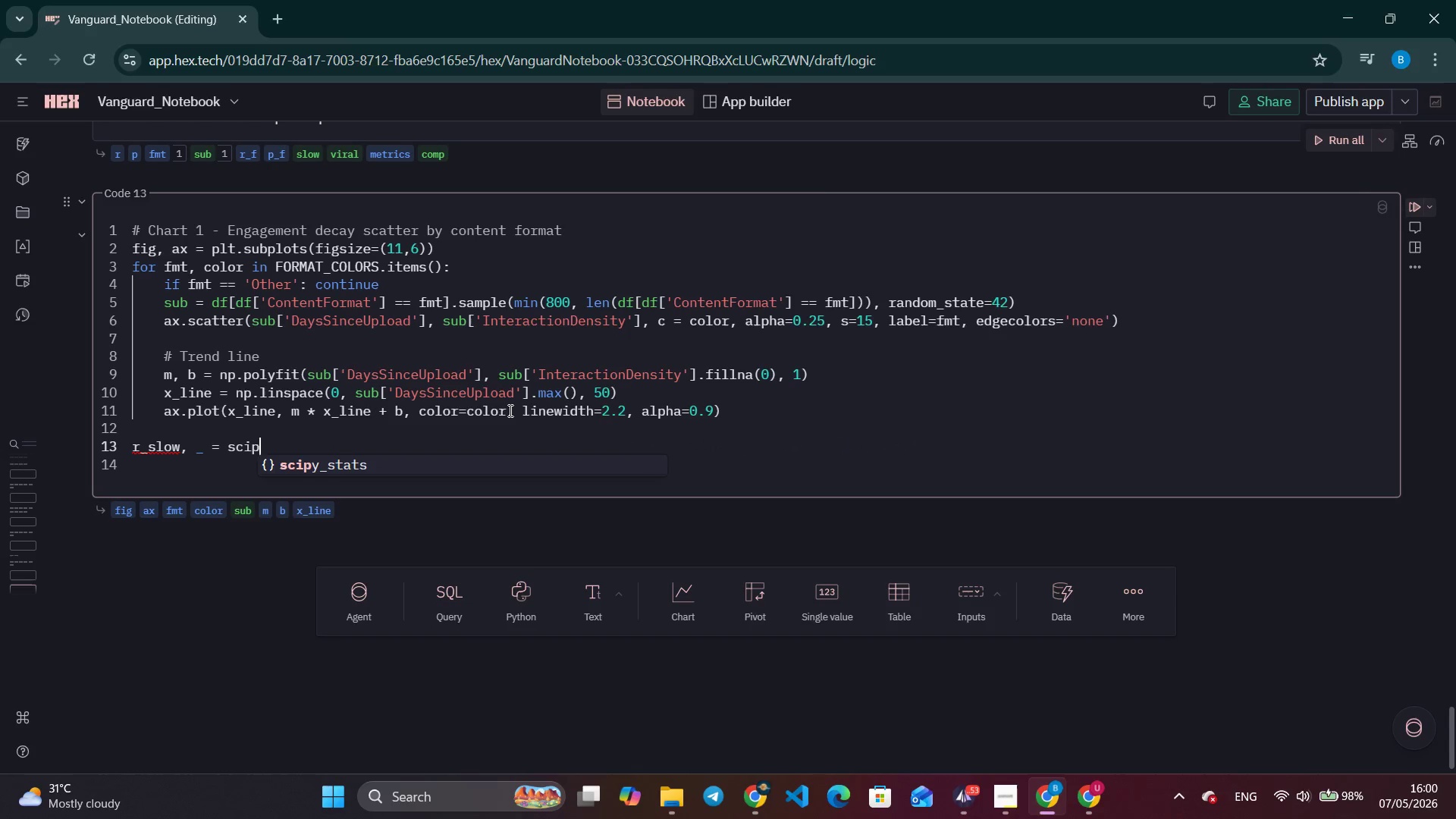 
key(Enter)
 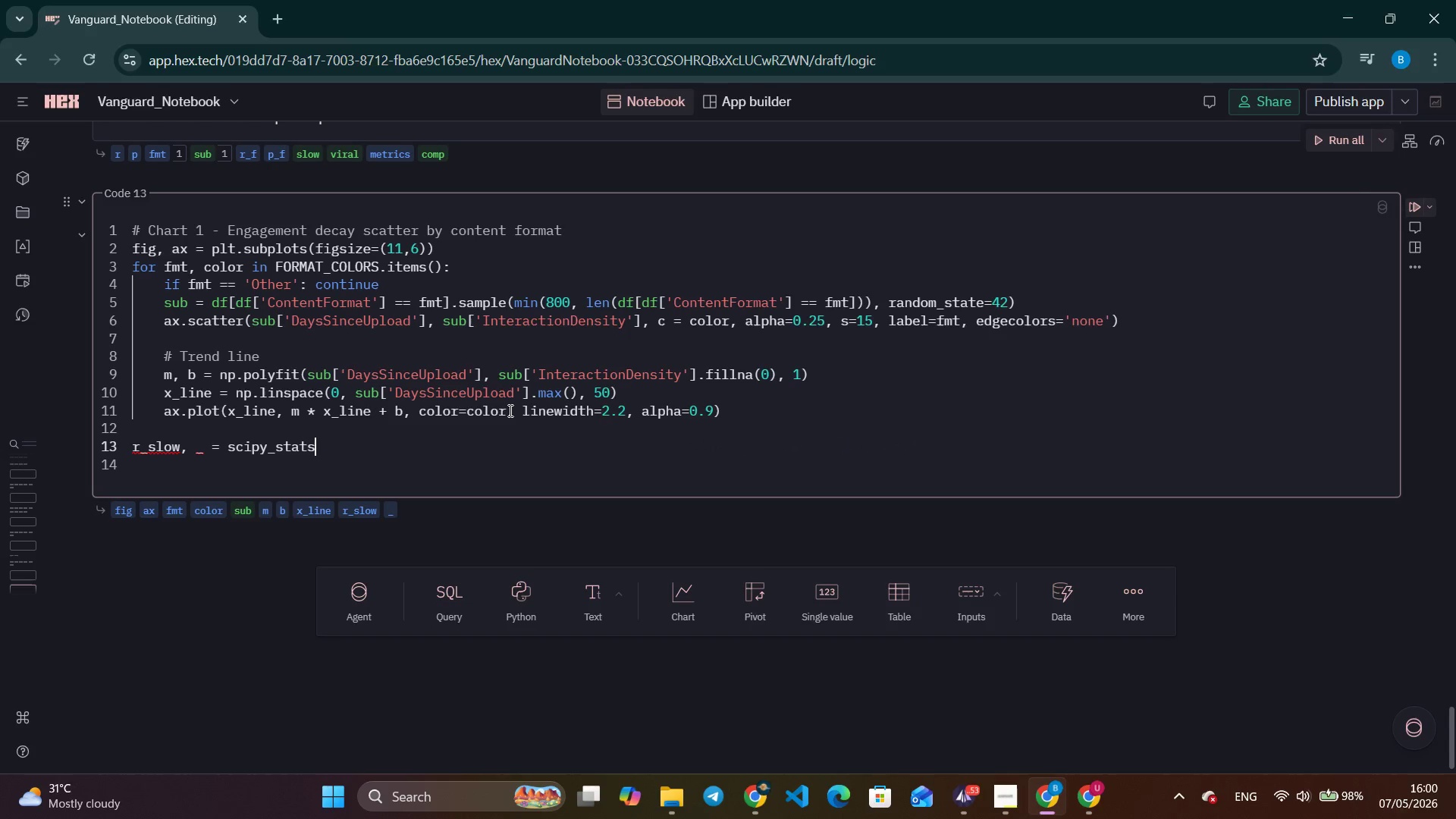 
type(.perar)
 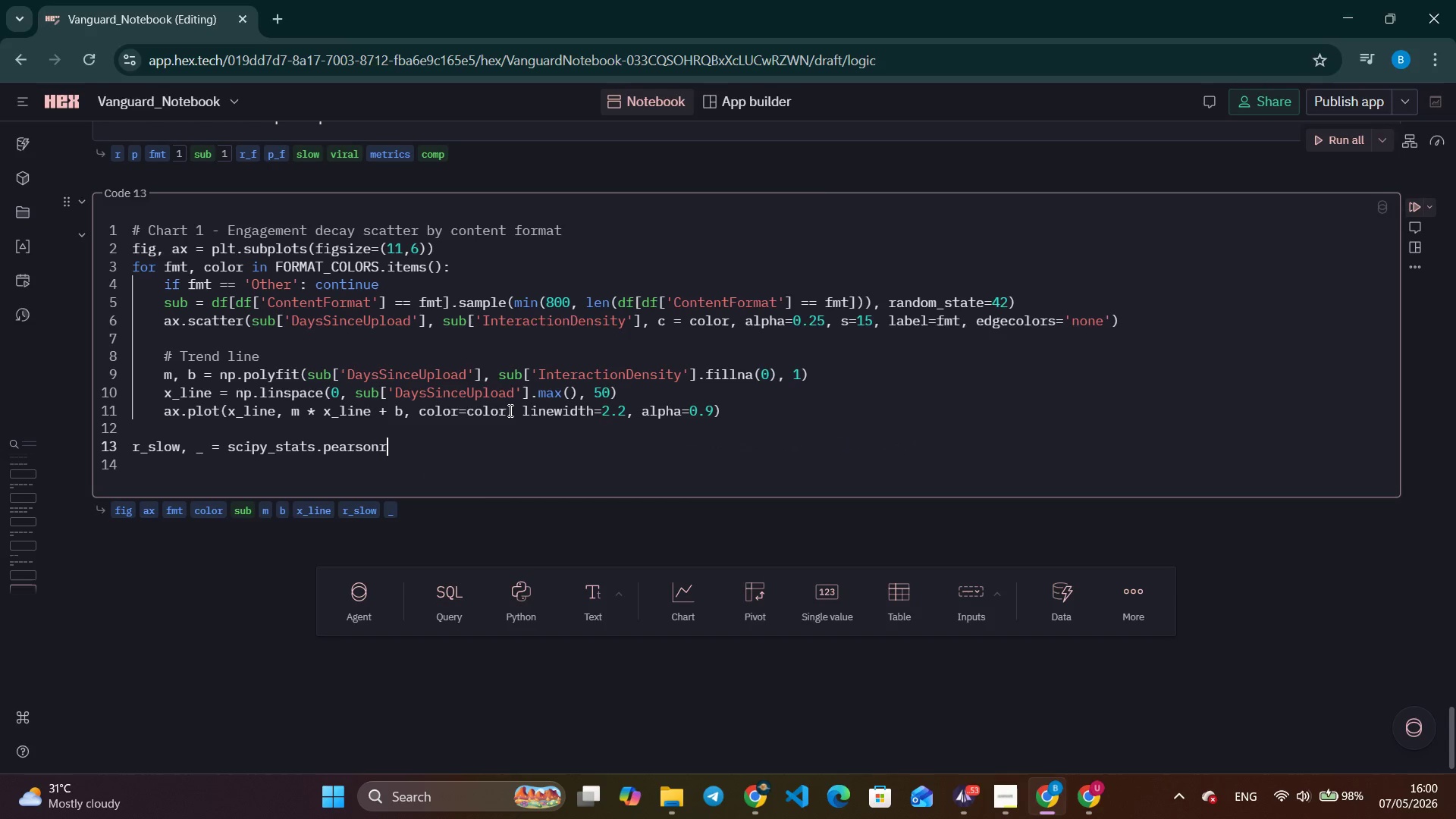 
key(Enter)
 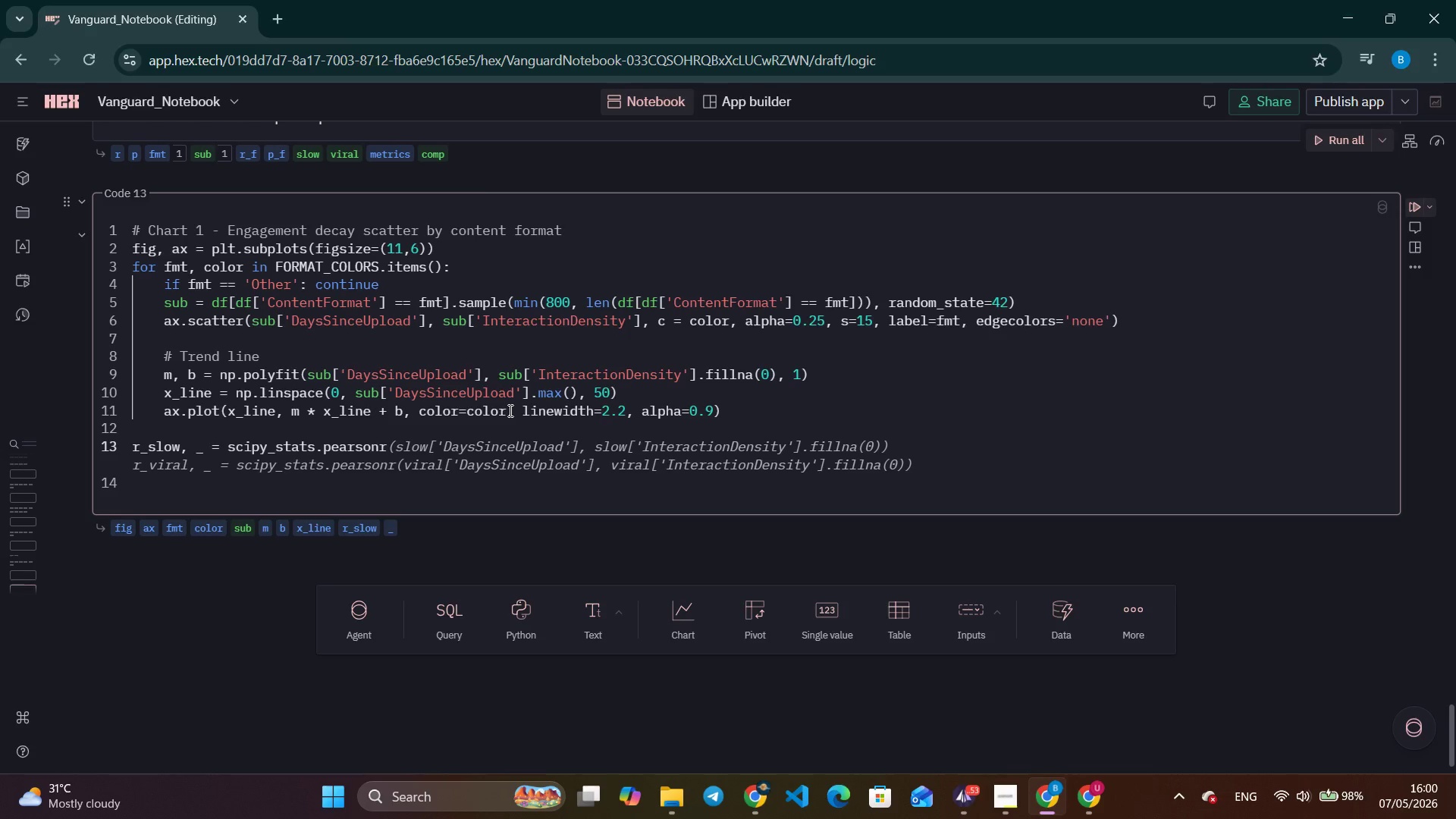 
wait(6.2)
 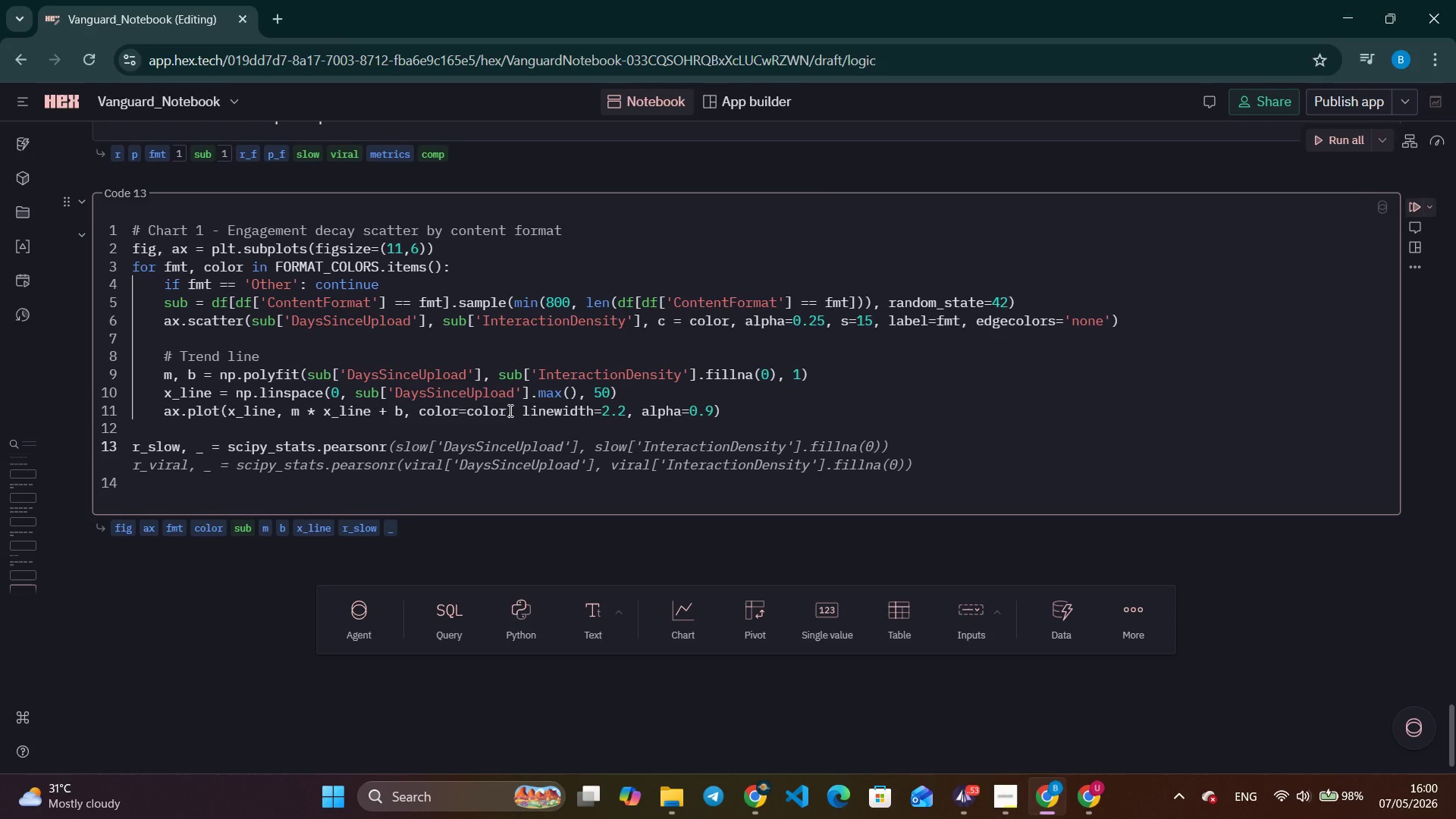 
left_click([992, 798])